 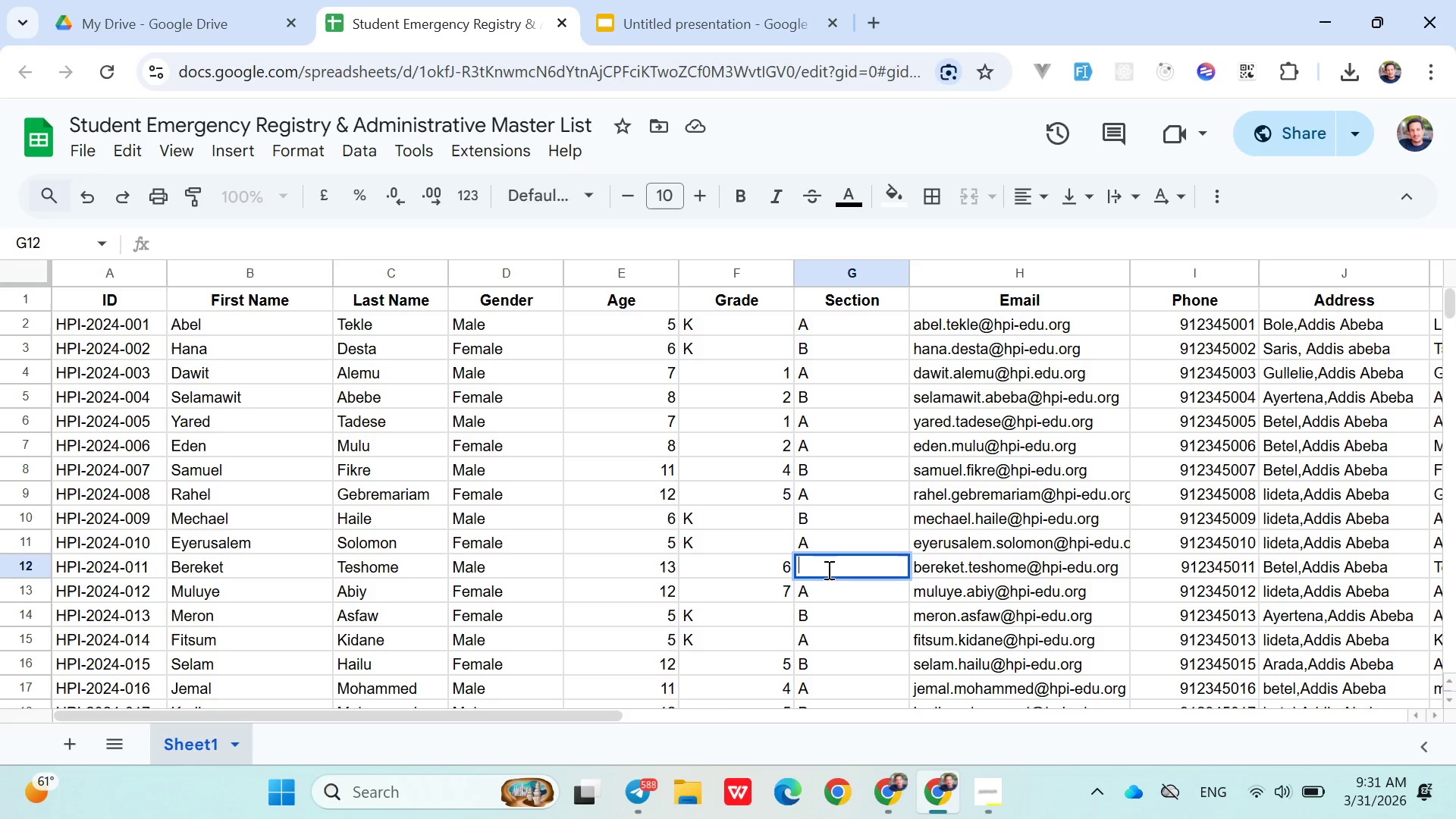 
key(Shift+B)
 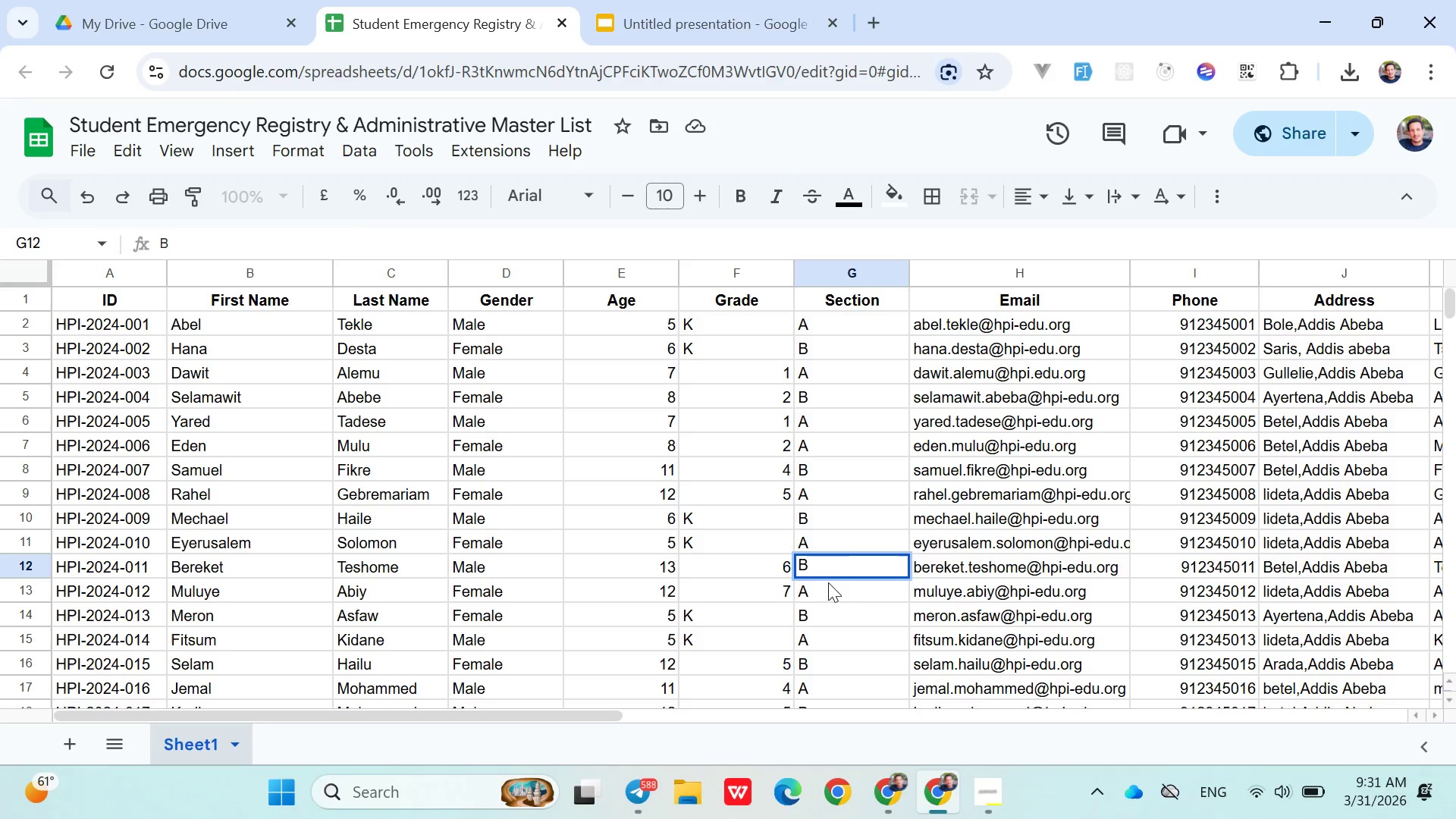 
left_click([853, 535])
 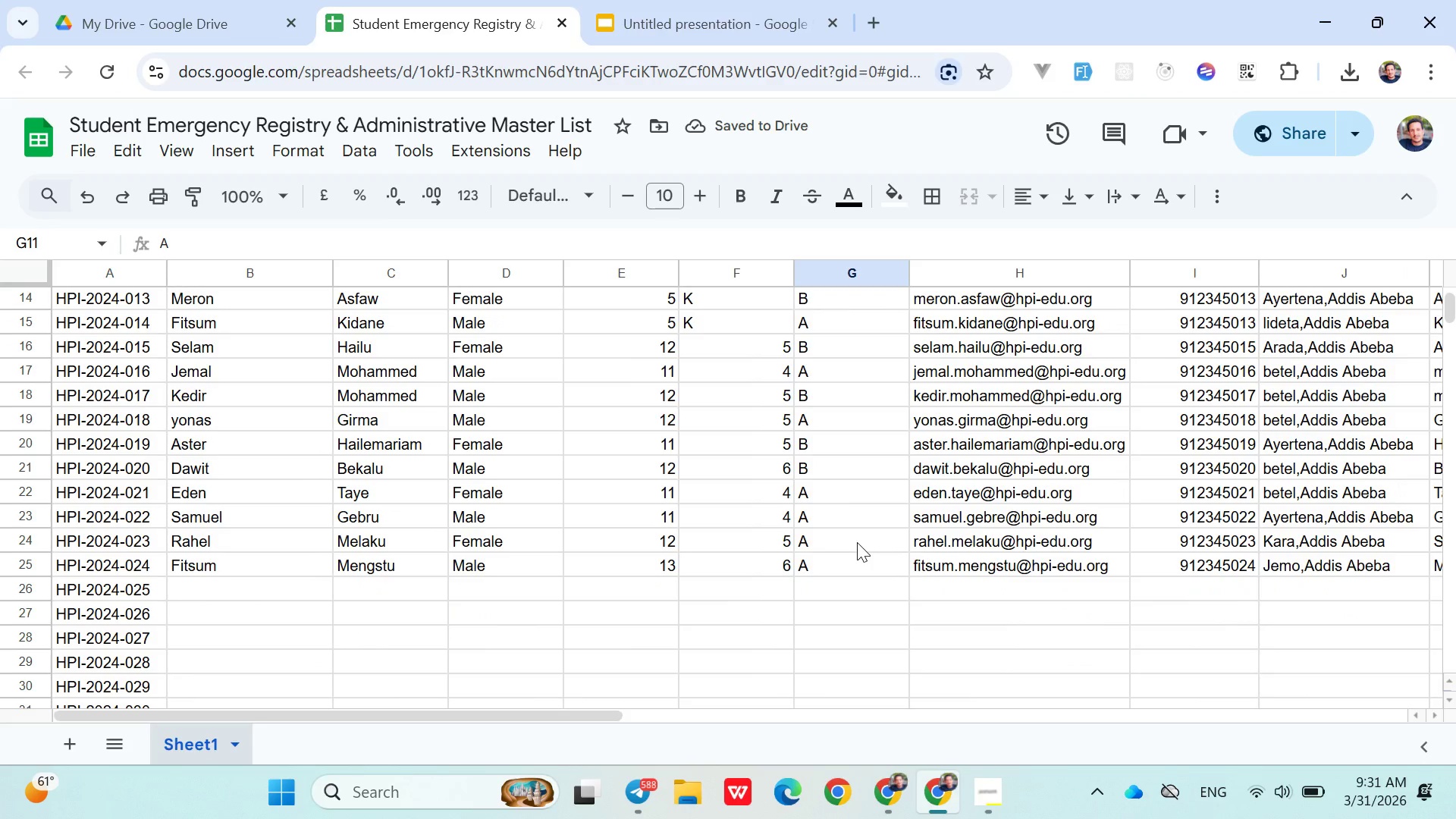 
scroll: coordinate [842, 617], scroll_direction: up, amount: 9.0
 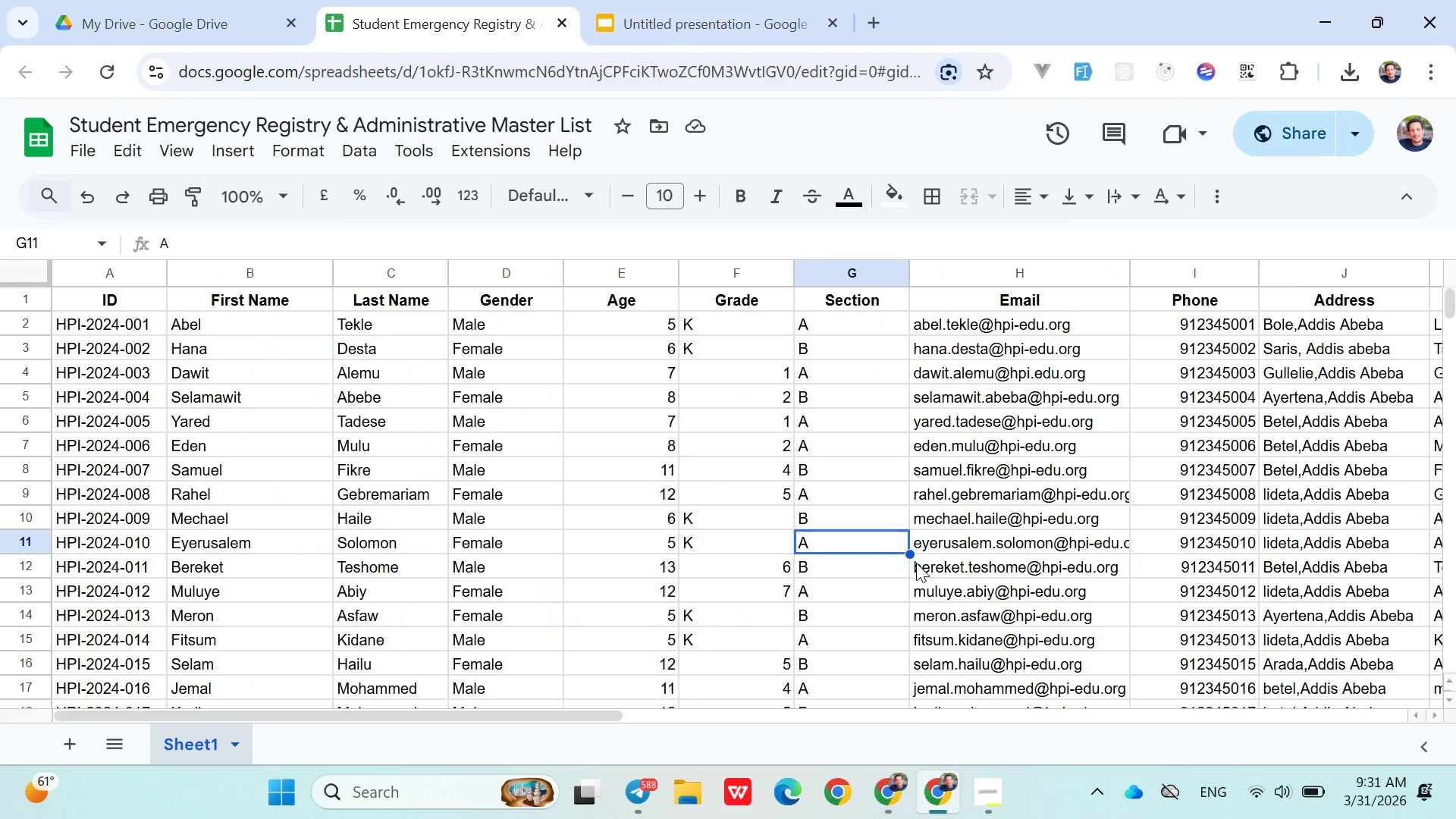 
scroll: coordinate [509, 563], scroll_direction: down, amount: 2.0
 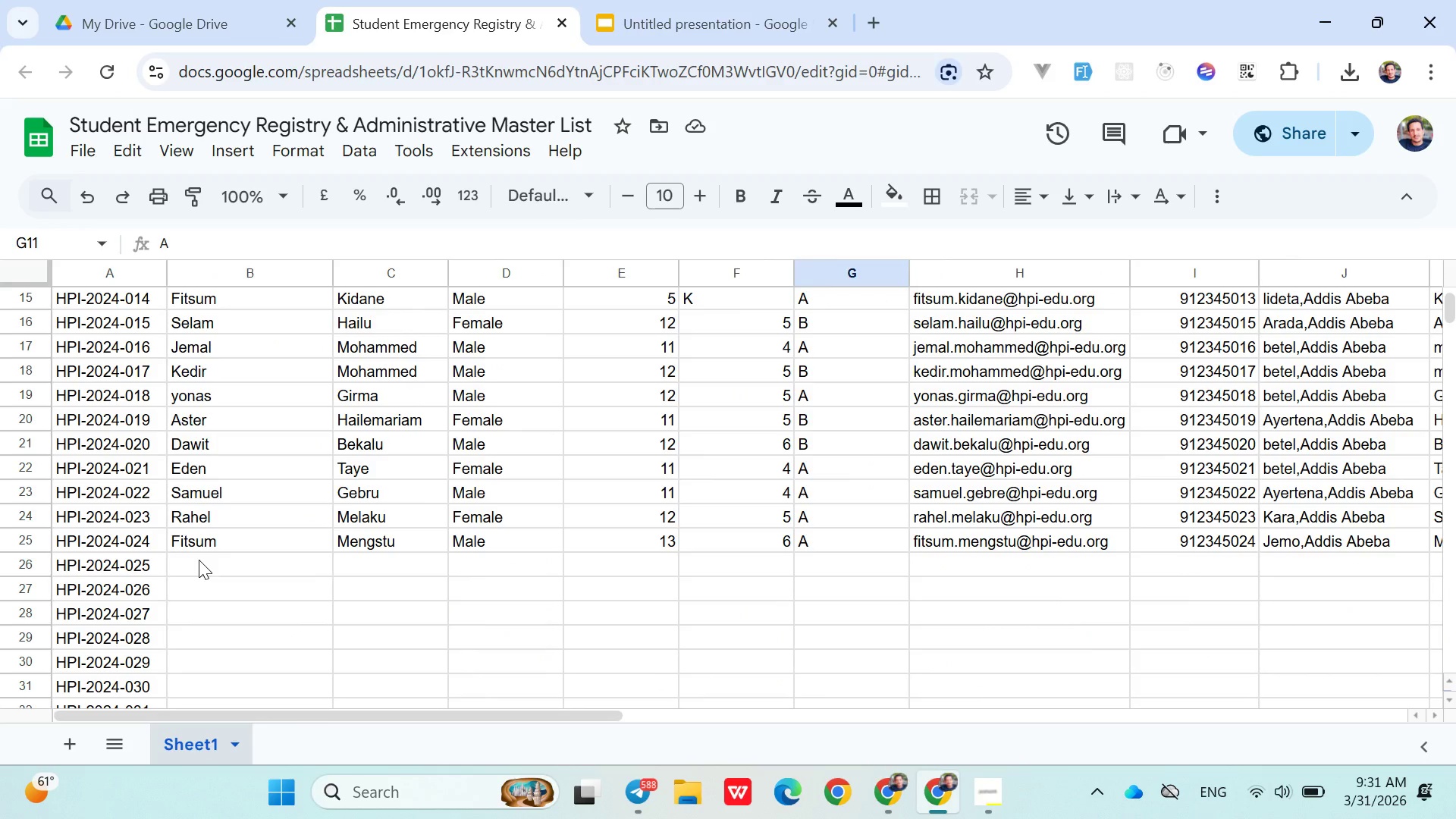 
left_click([199, 560])
 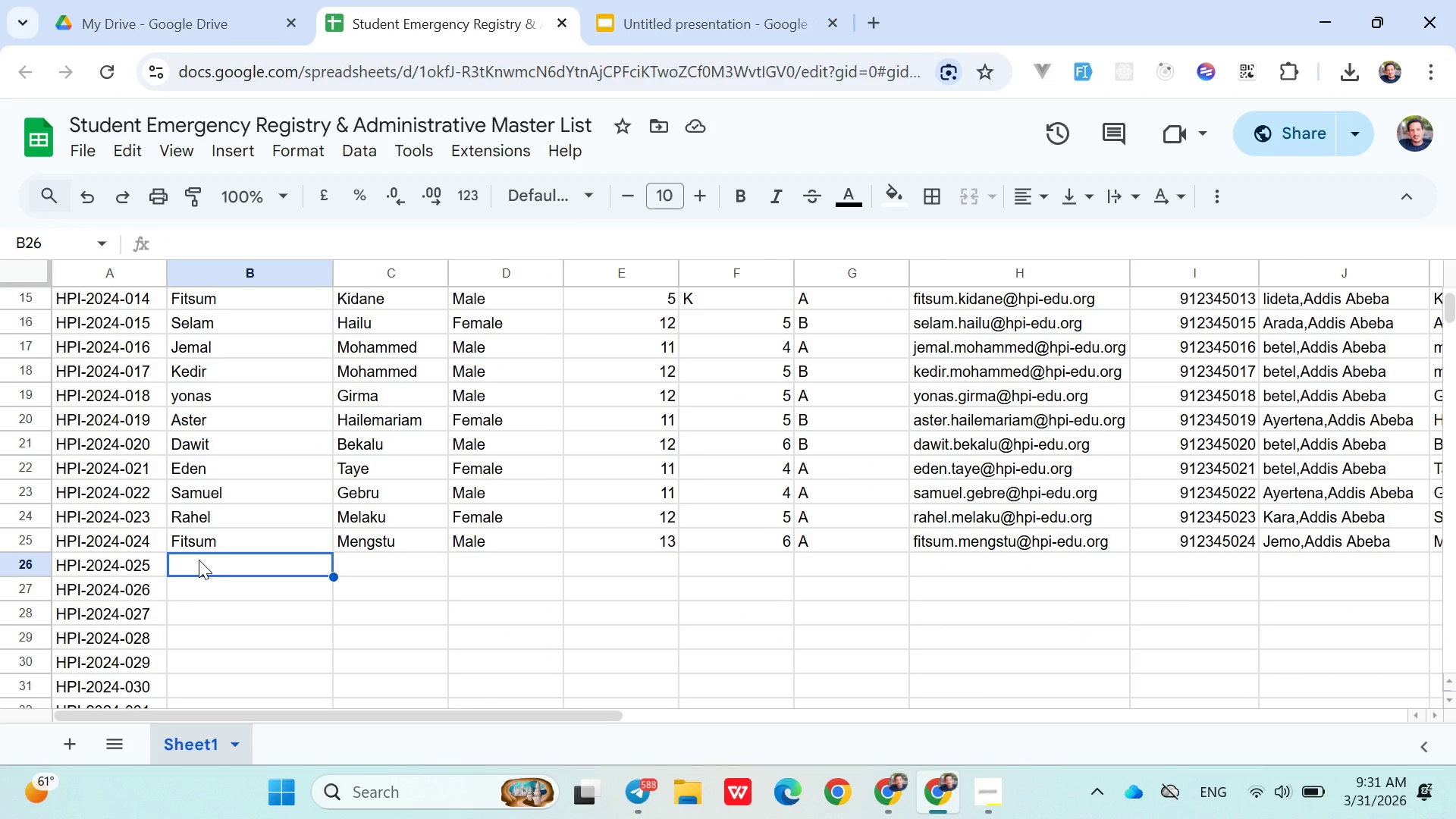 
wait(12.48)
 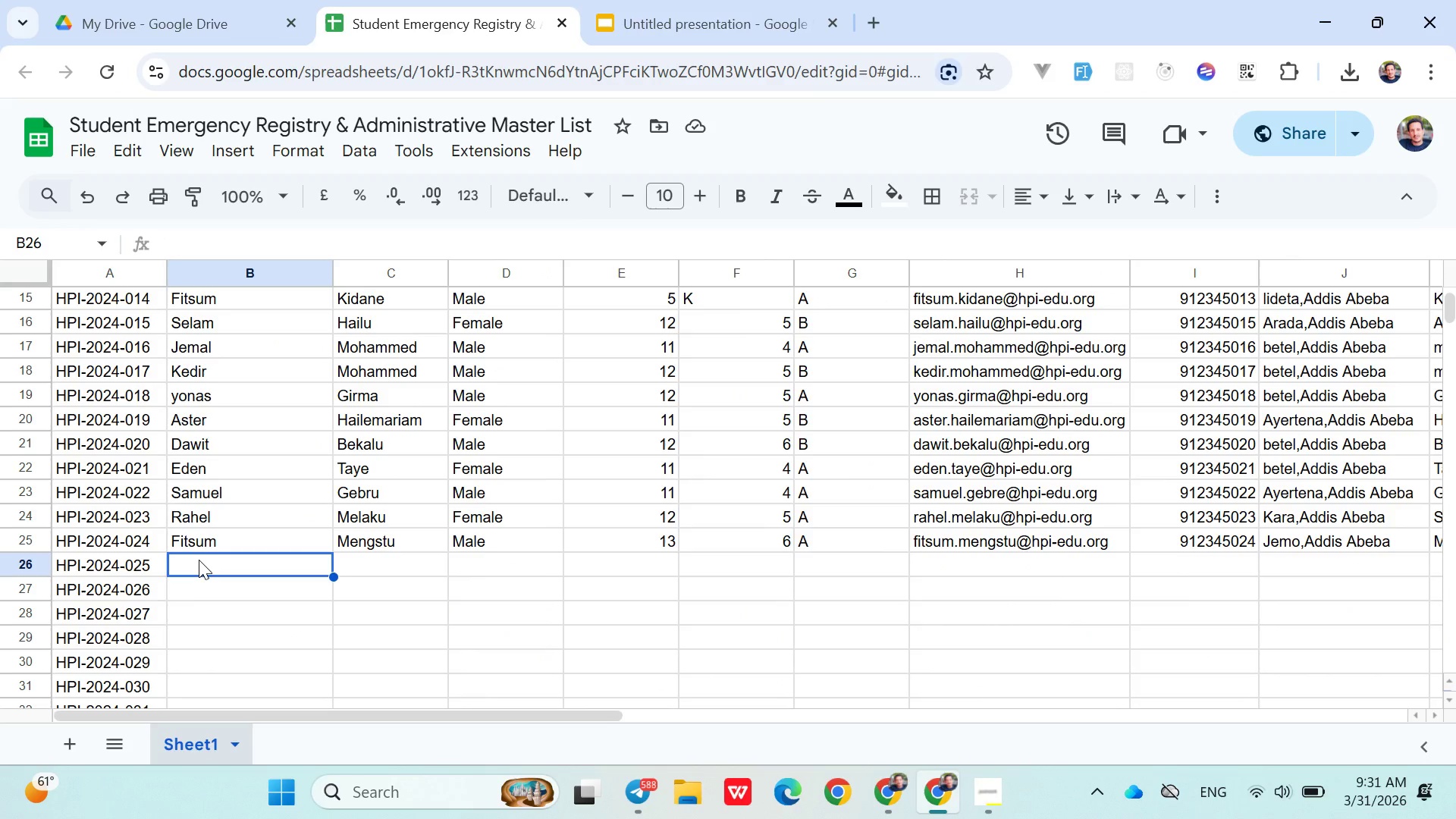 
type(Saron Teklu)
 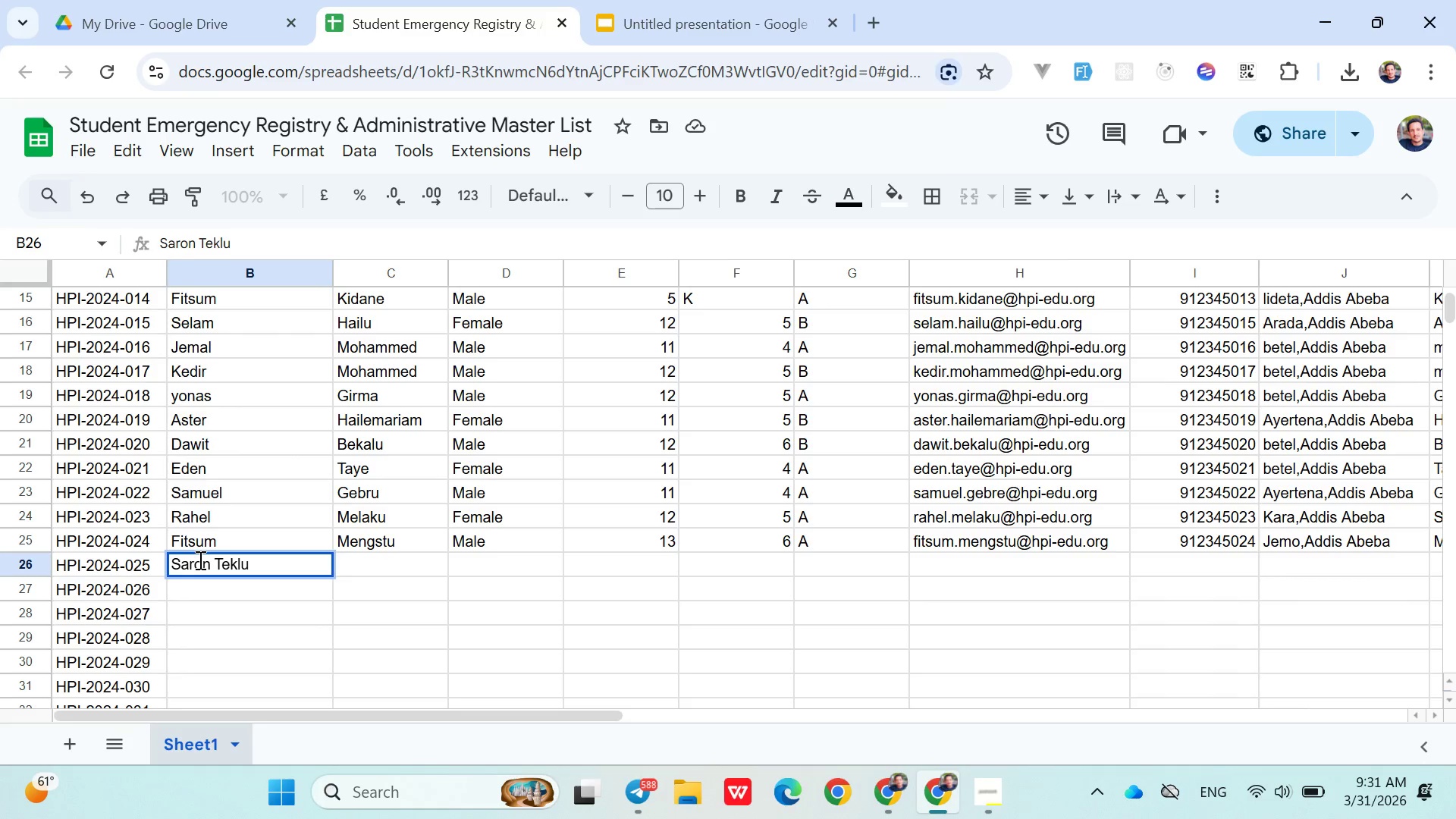 
double_click([226, 564])
 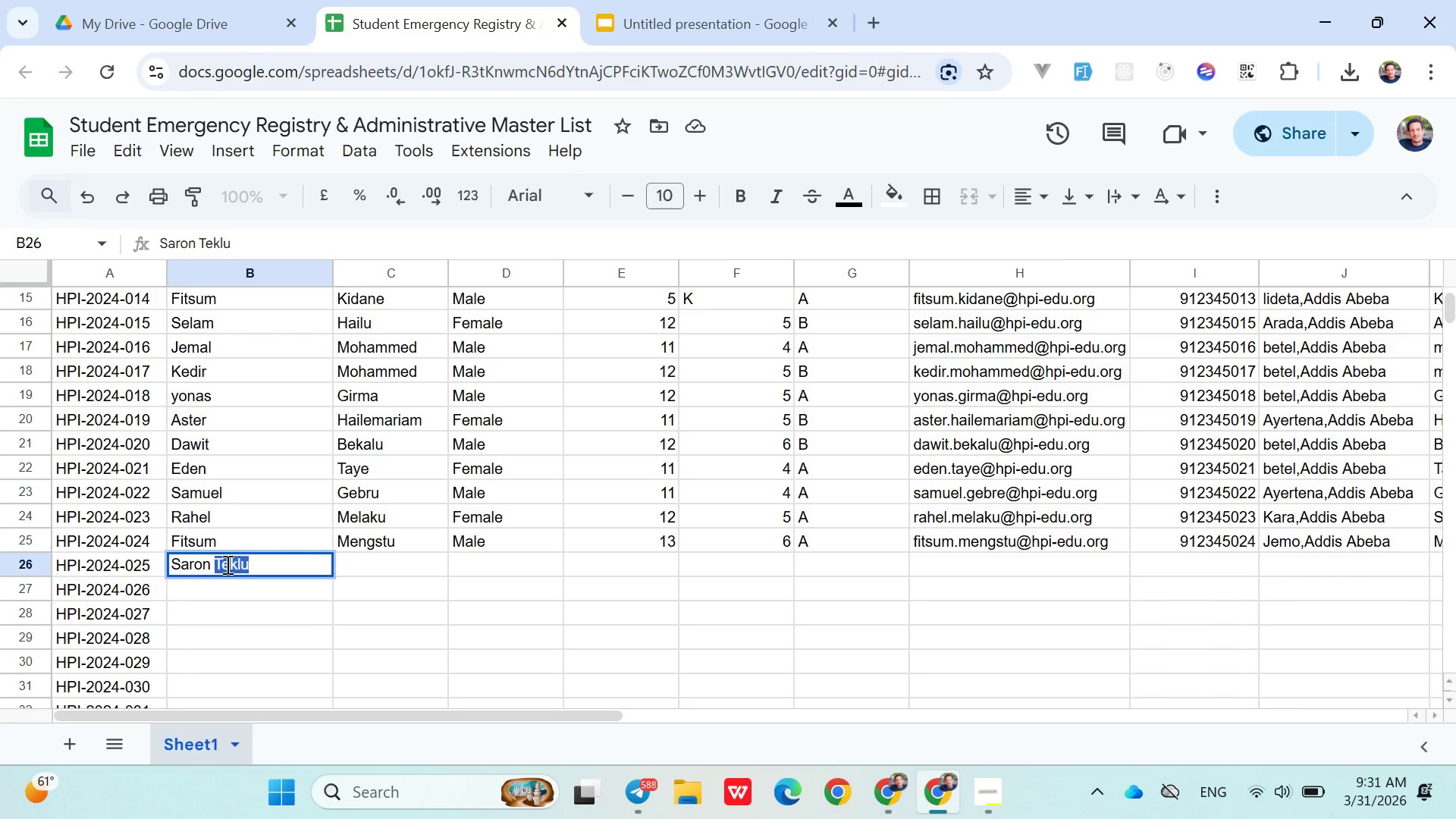 
key(Control+X)
 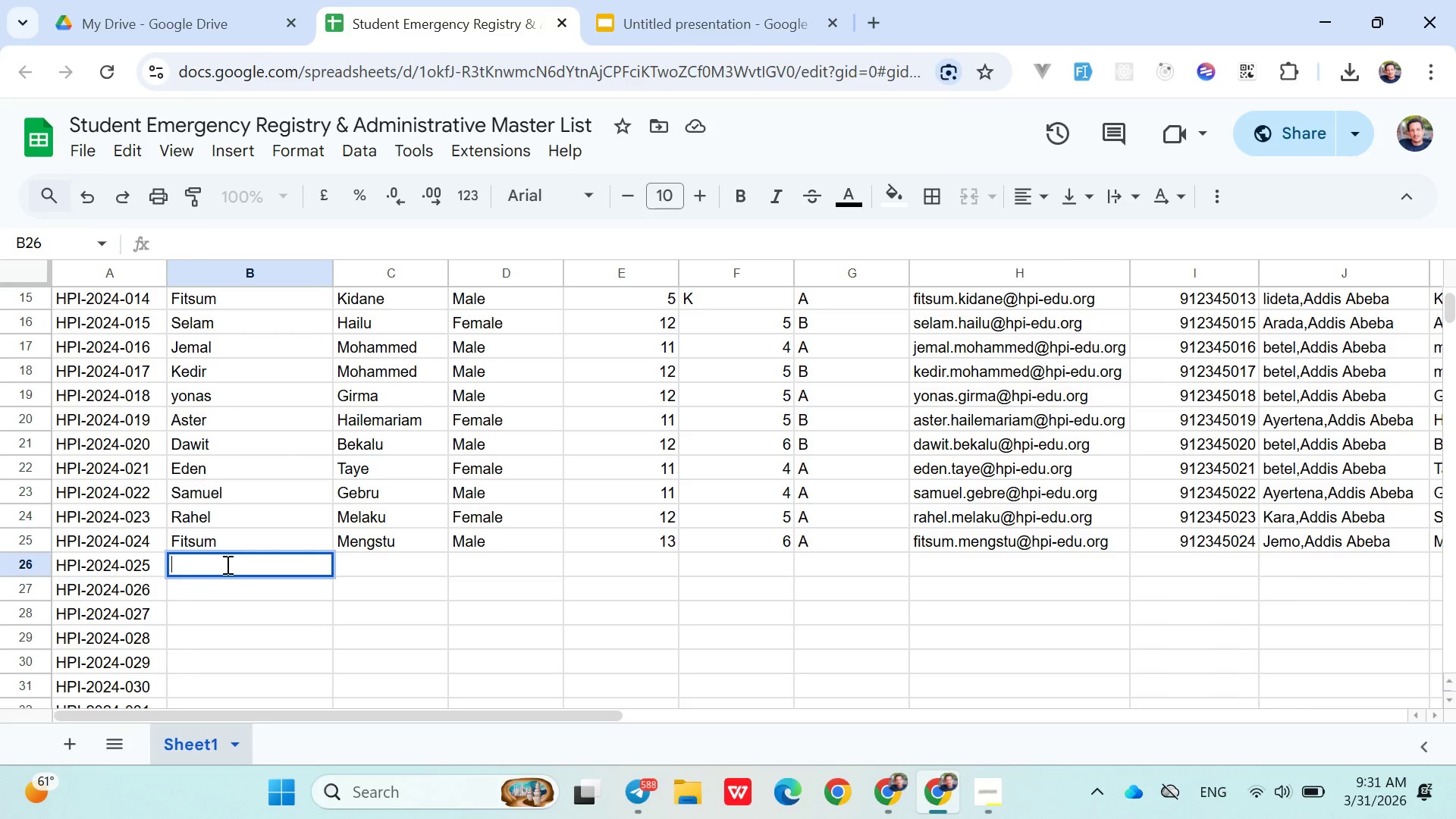 
key(Control+Backspace)
 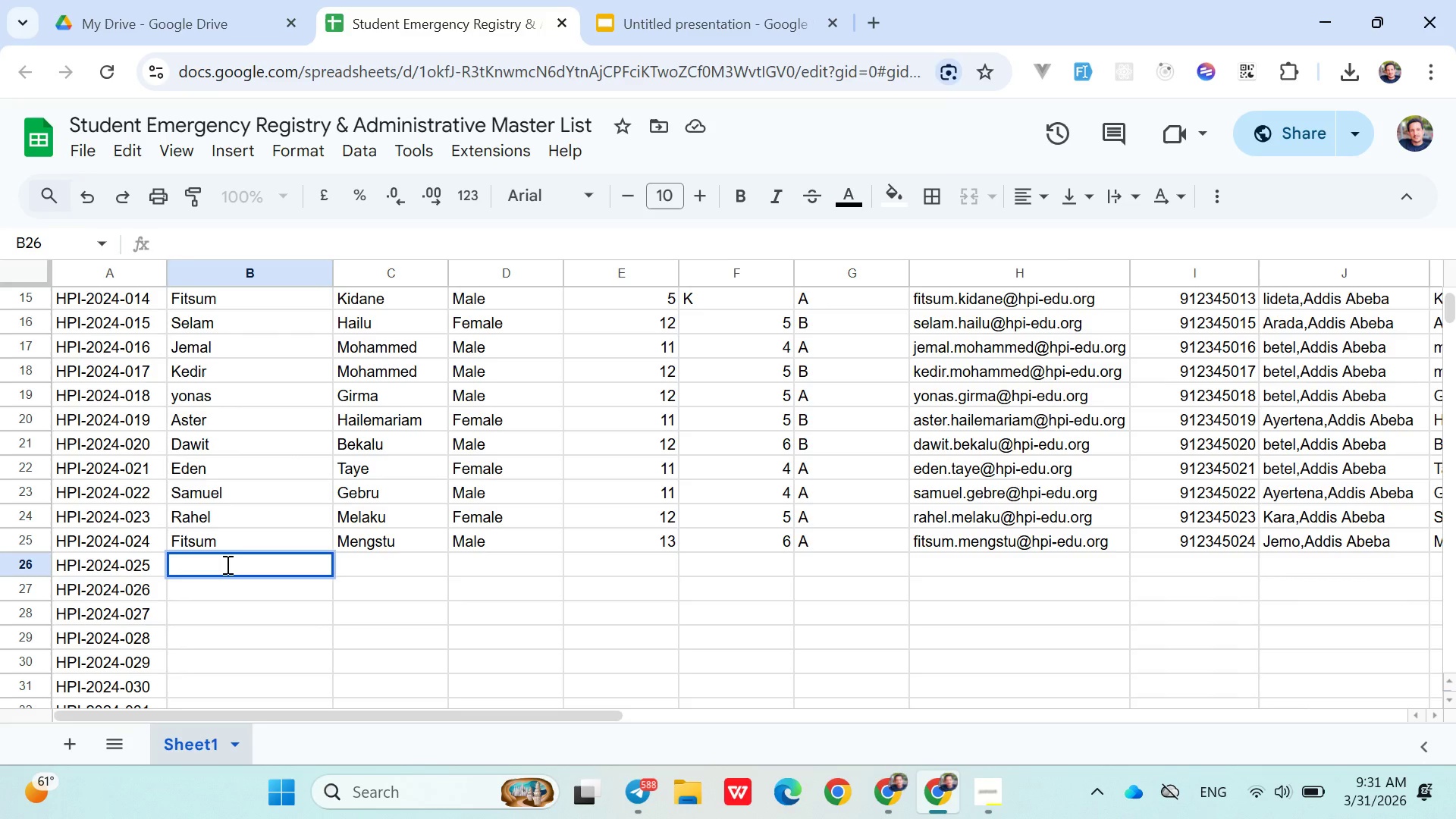 
key(Control+Z)
 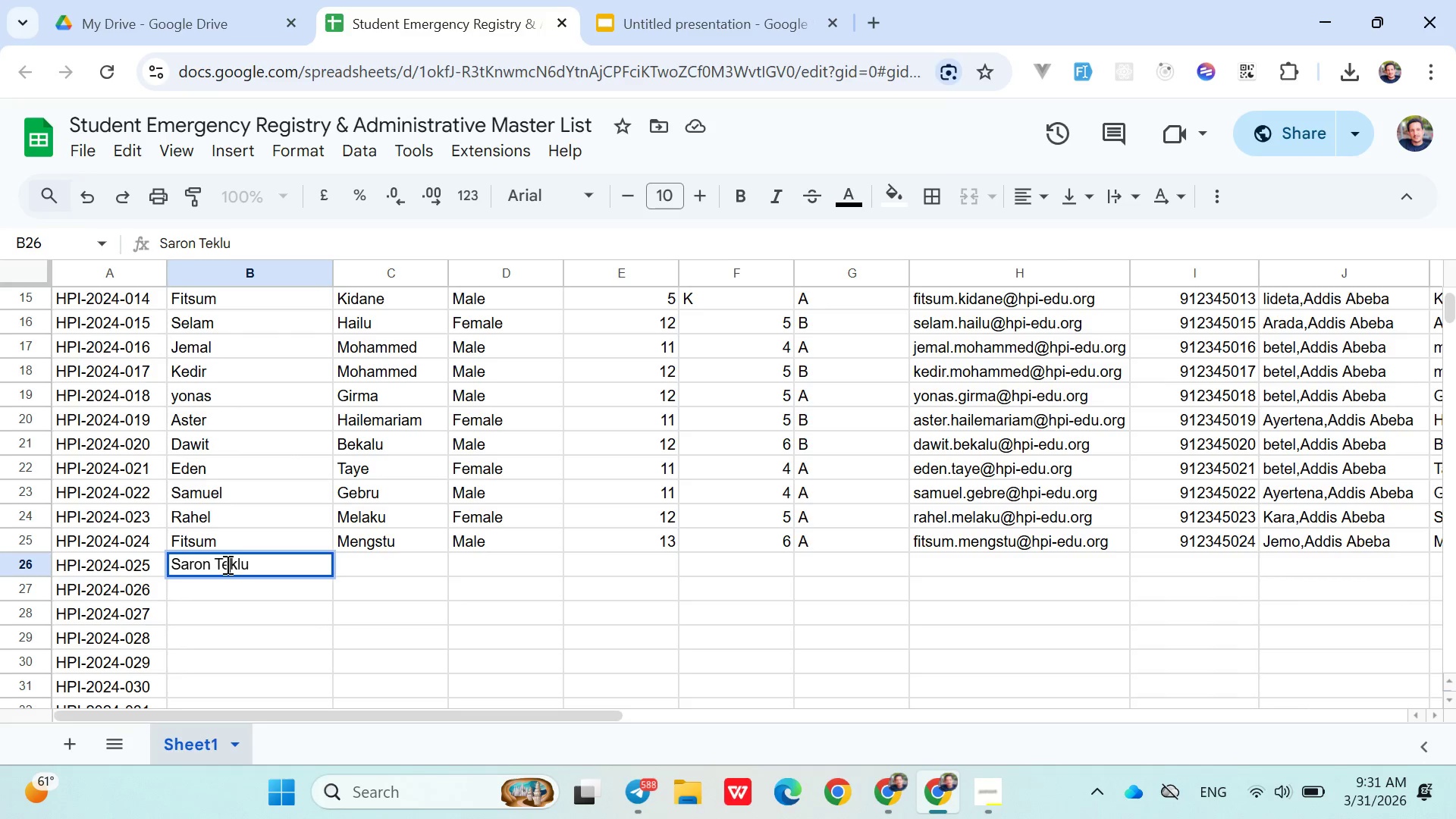 
double_click([226, 564])
 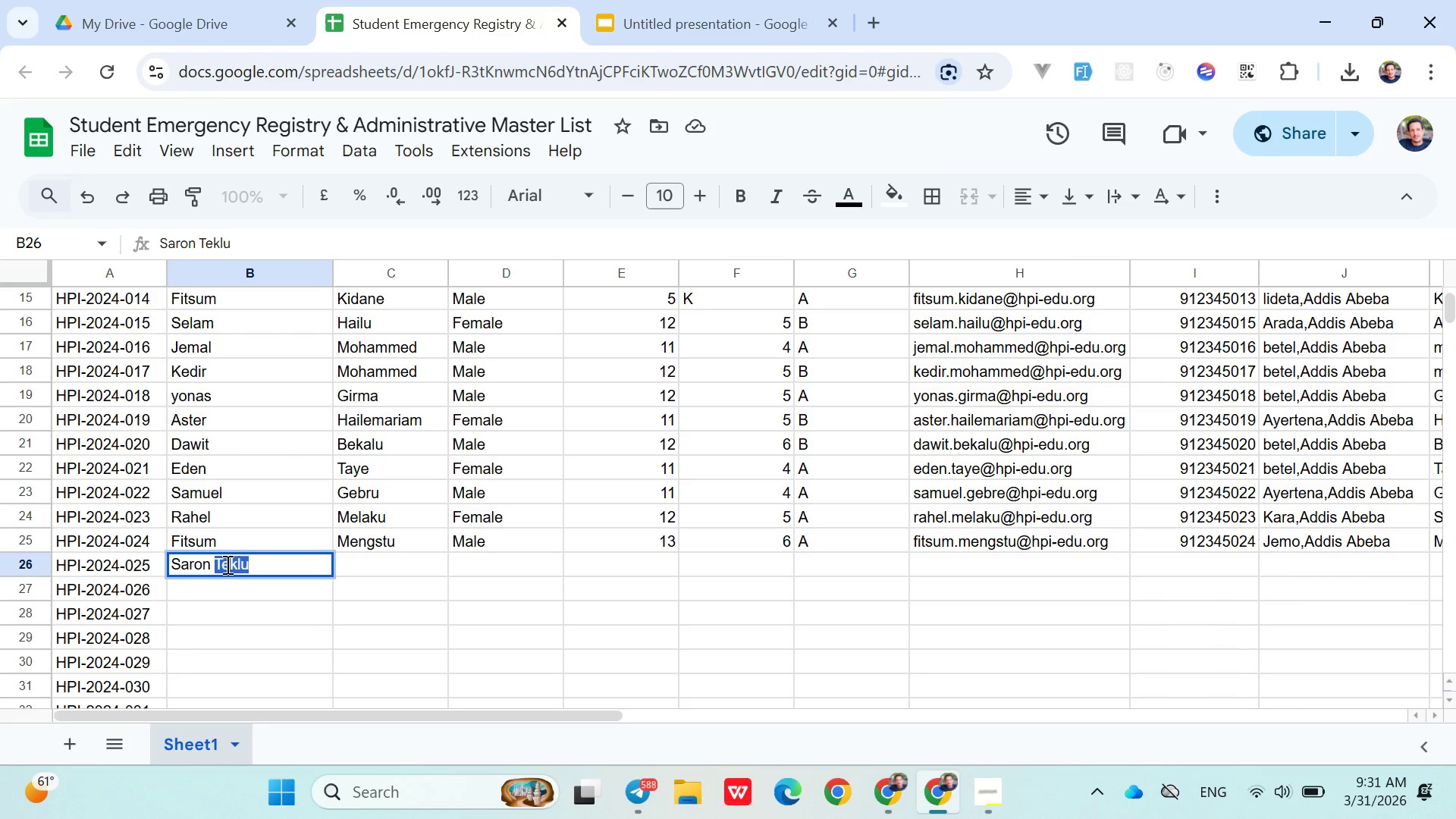 
key(Control+X)
 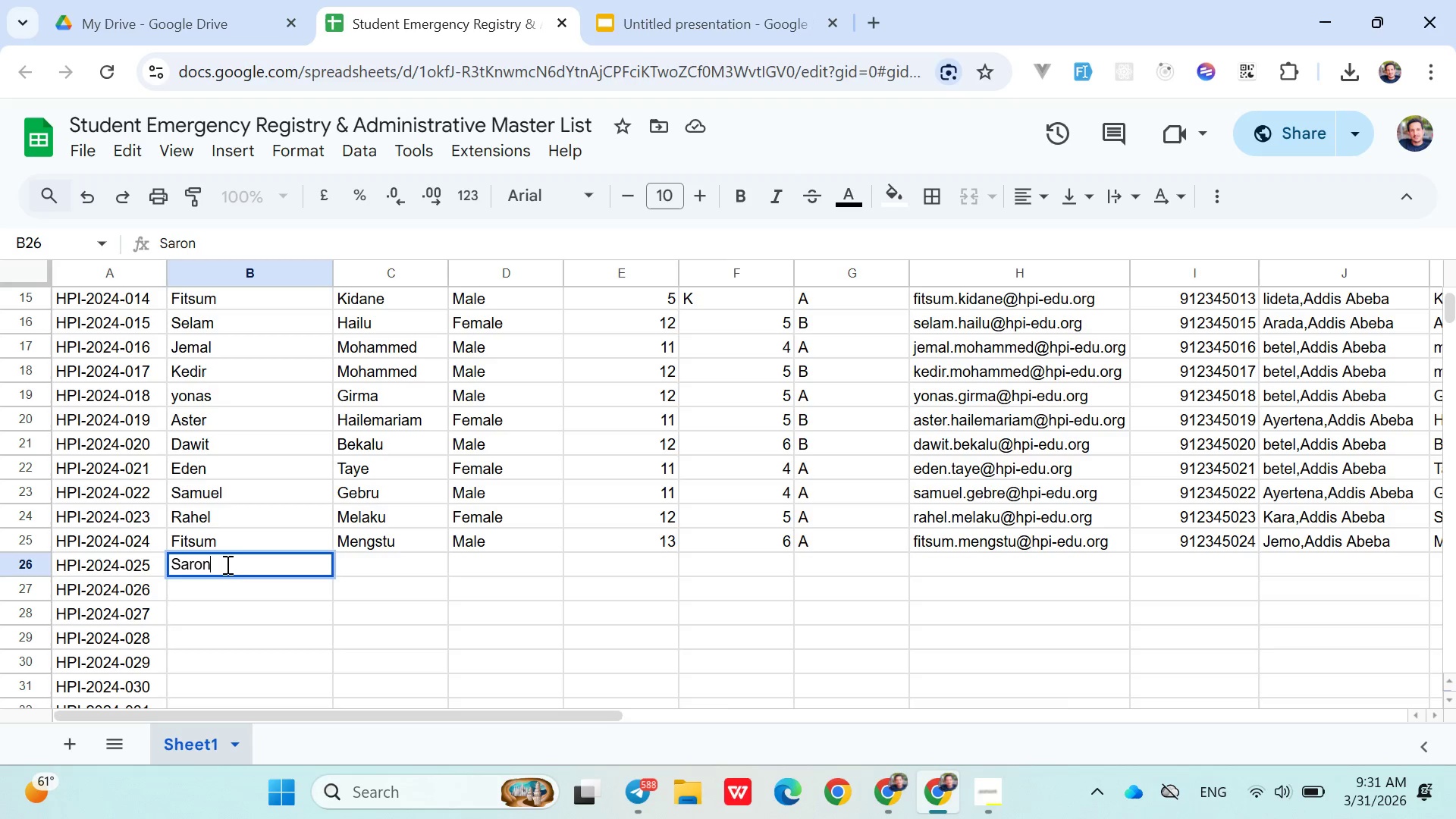 
key(Backspace)
 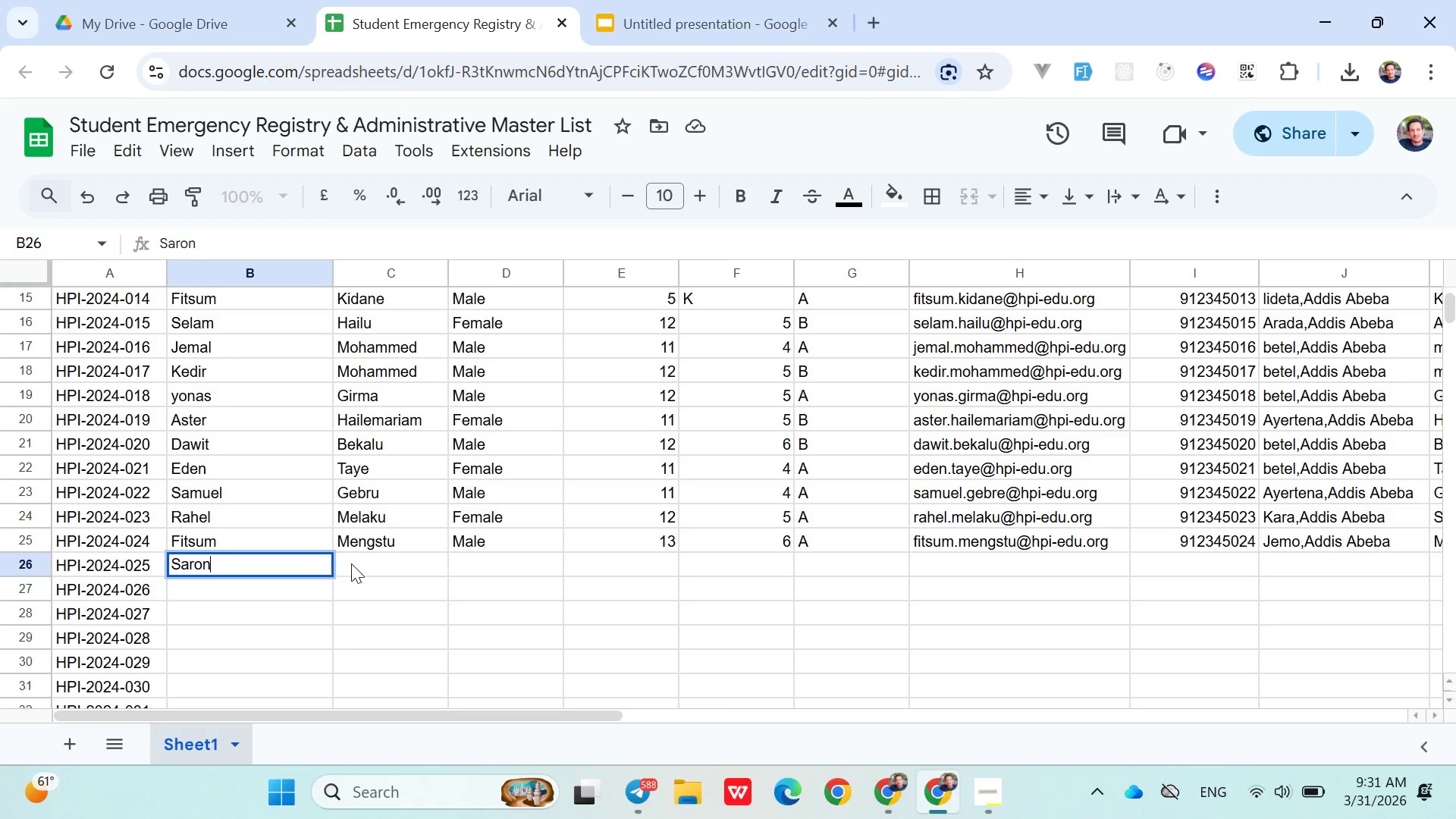 
left_click([354, 563])
 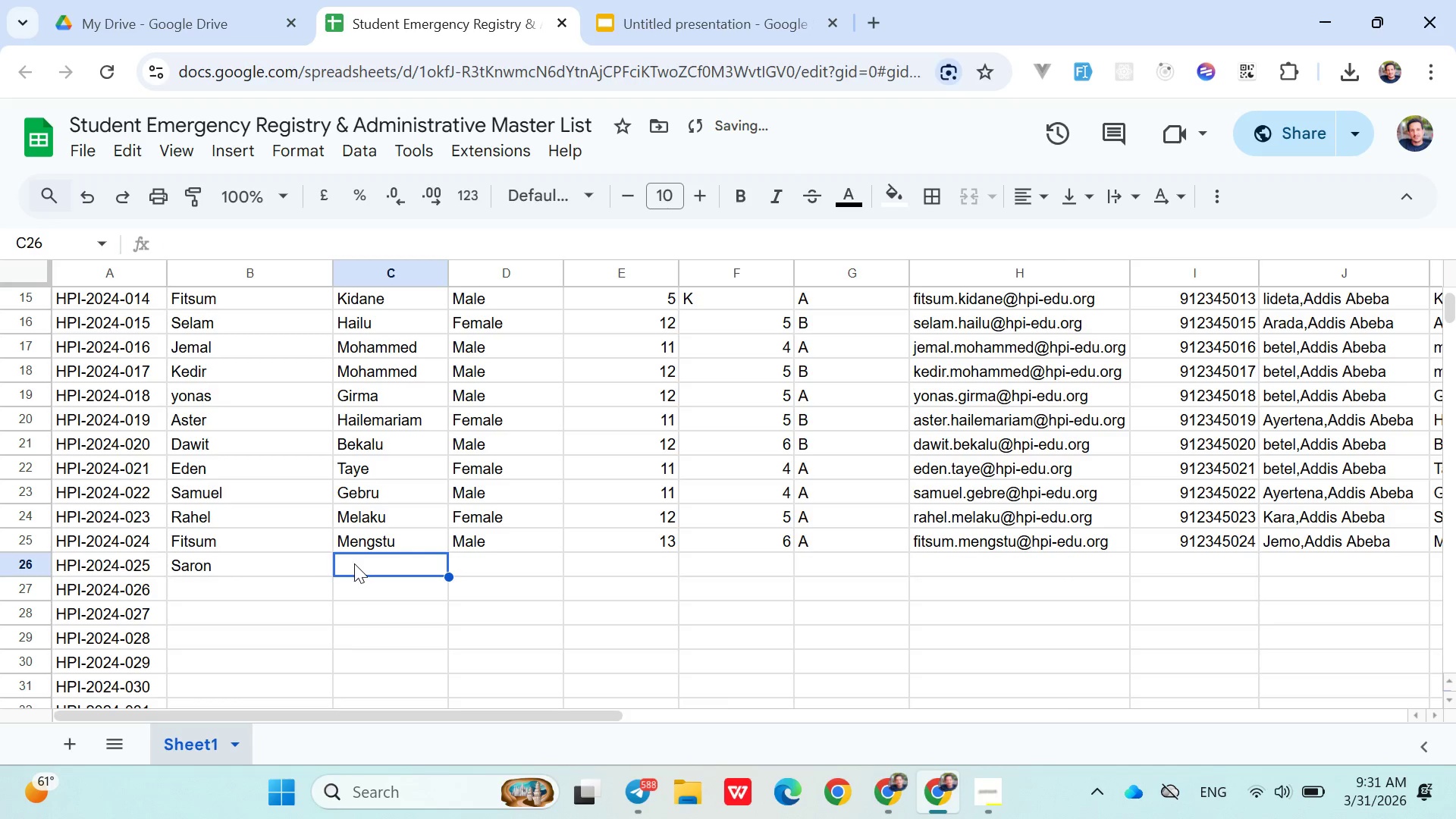 
key(Control+V)
 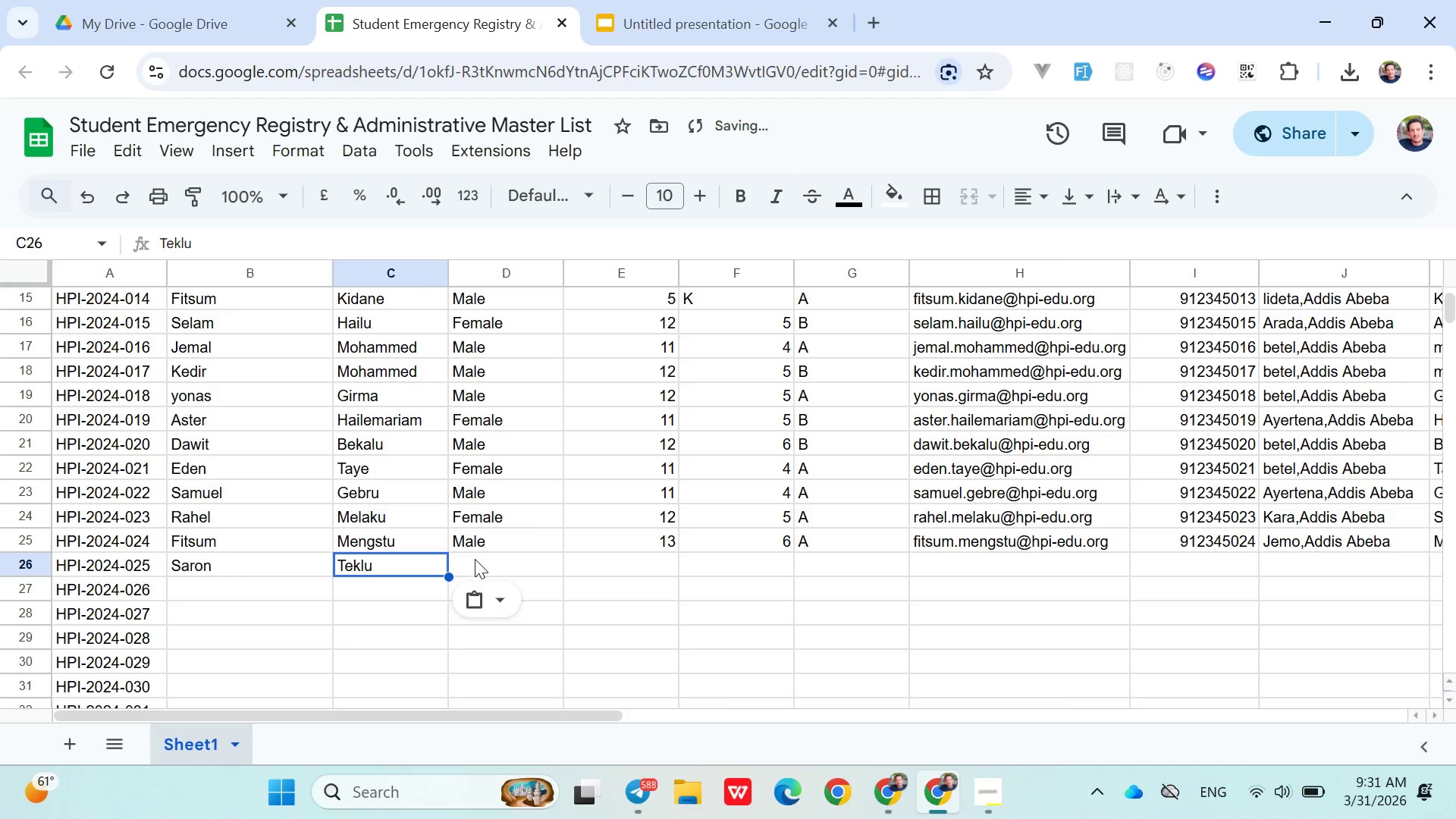 
left_click([475, 560])
 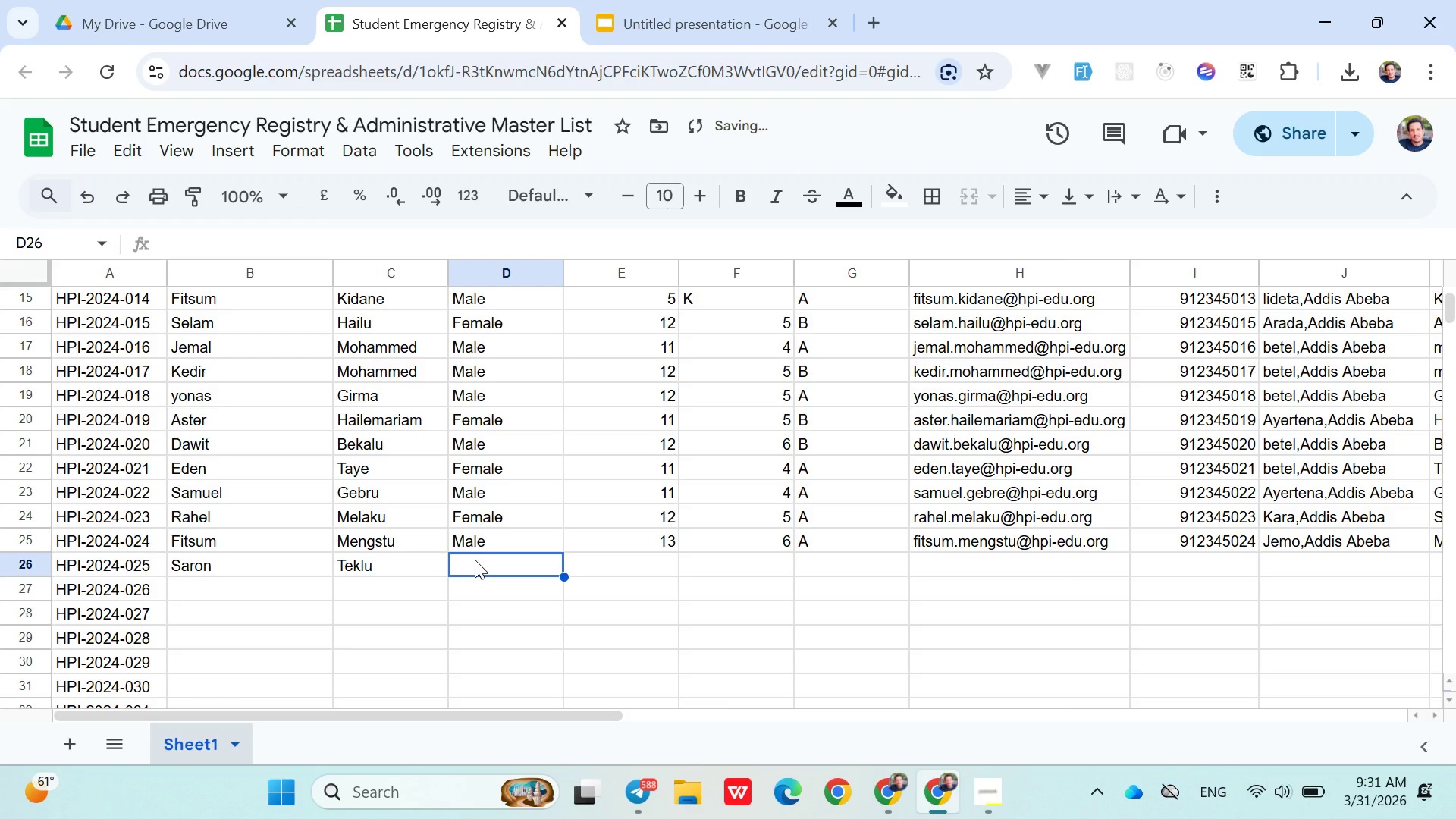 
type(Fame)
key(Backspace)
type(ale)
 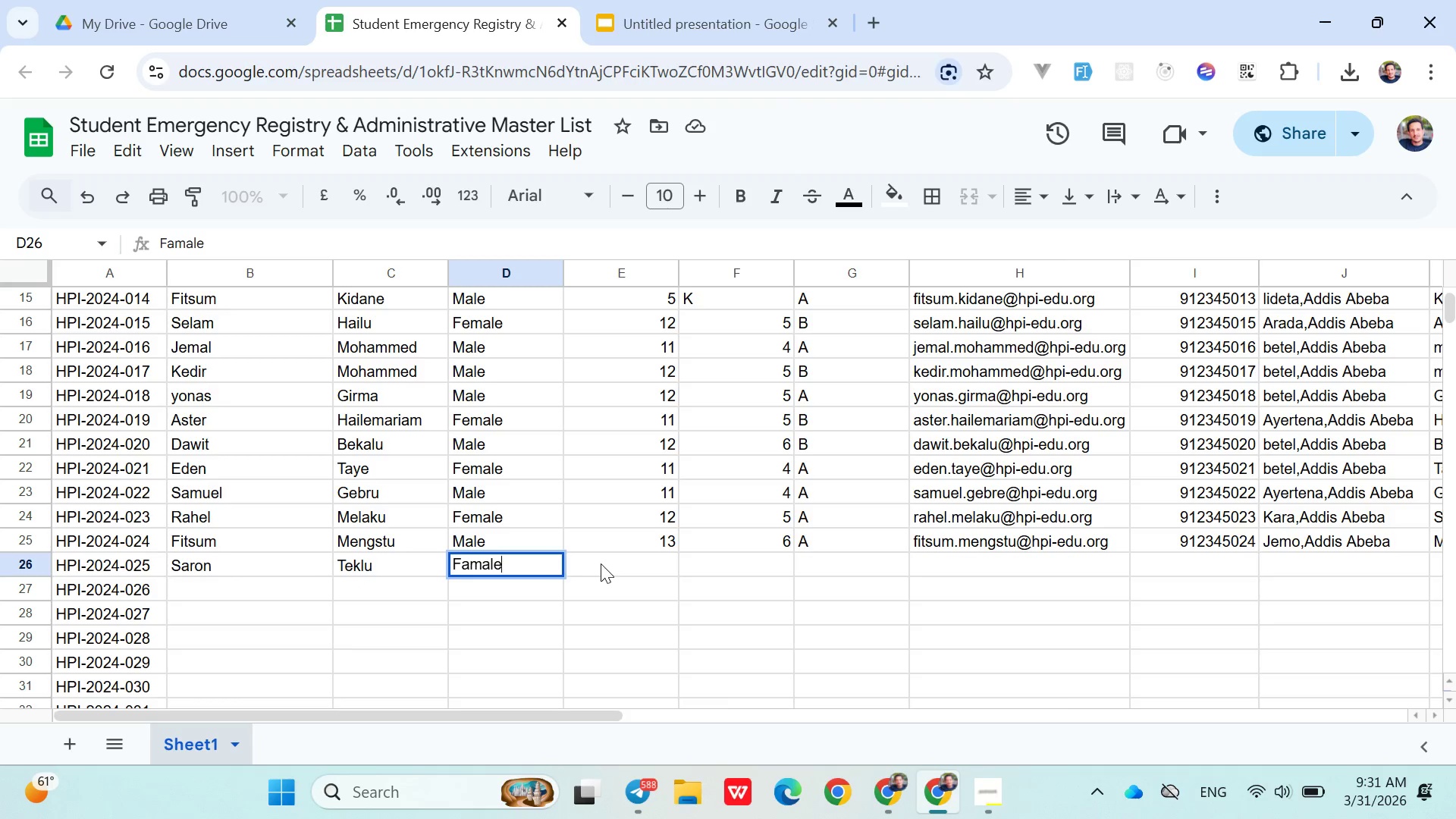 
left_click([602, 564])
 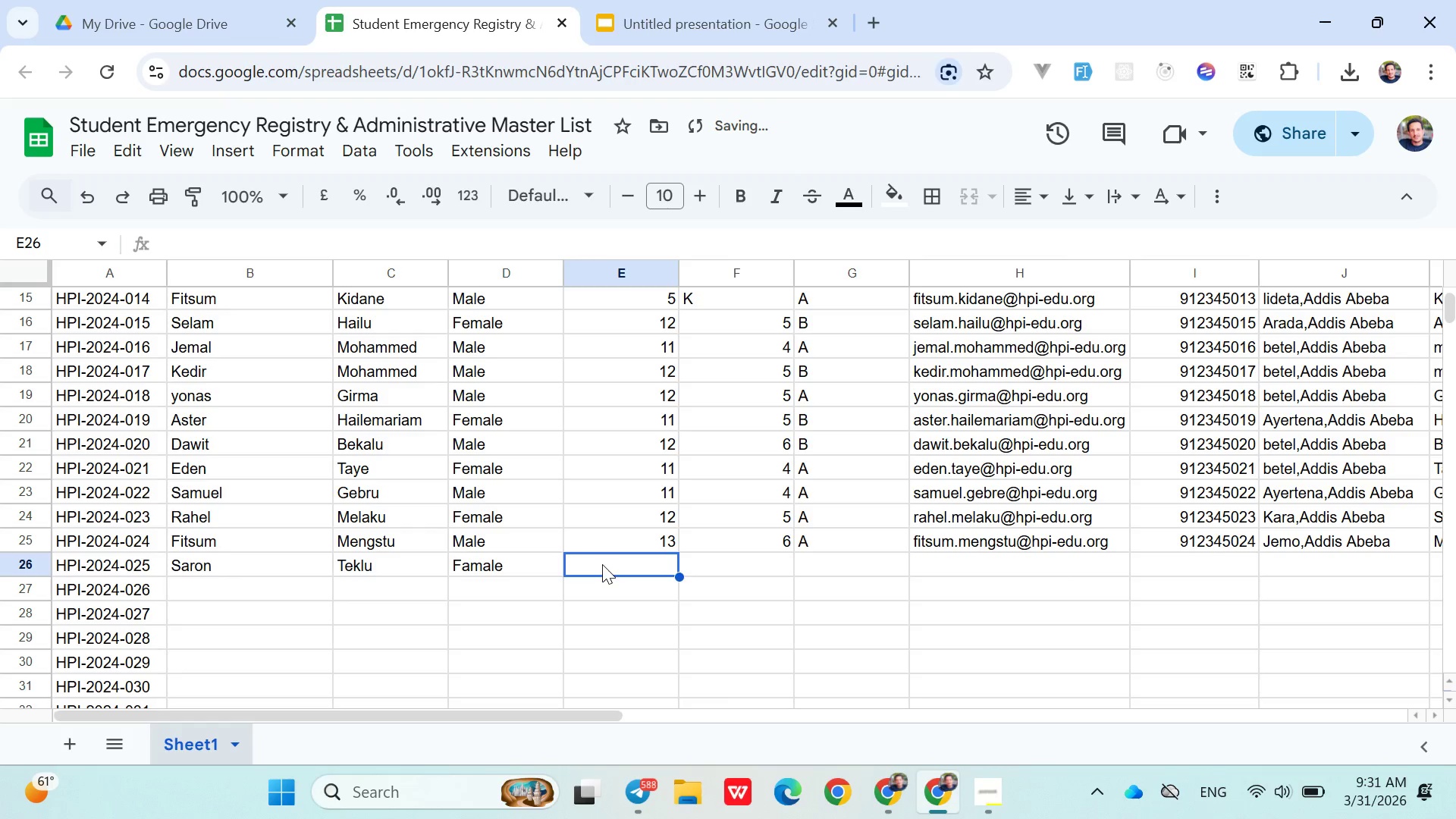 
key(7)
 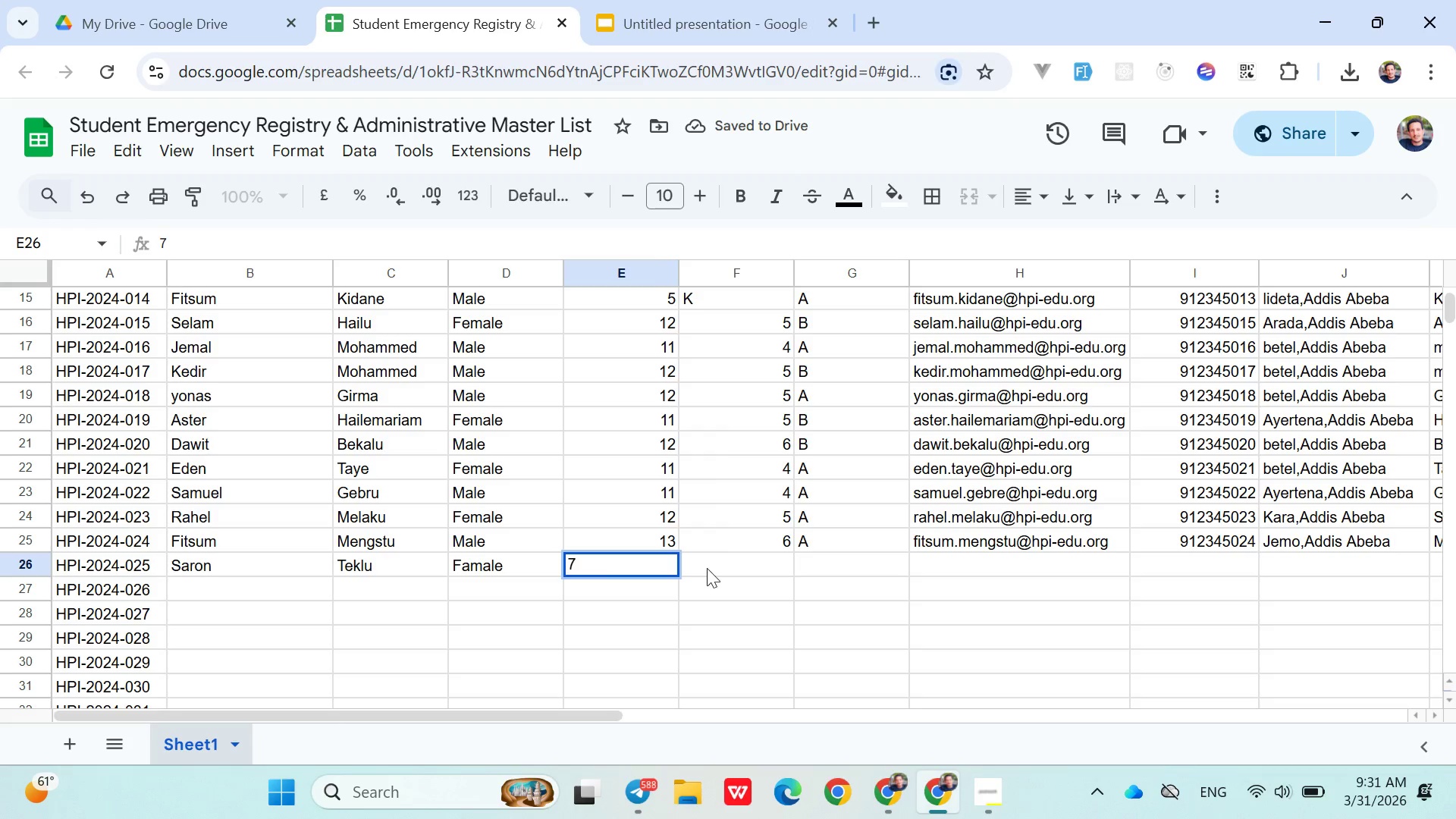 
left_click([708, 570])
 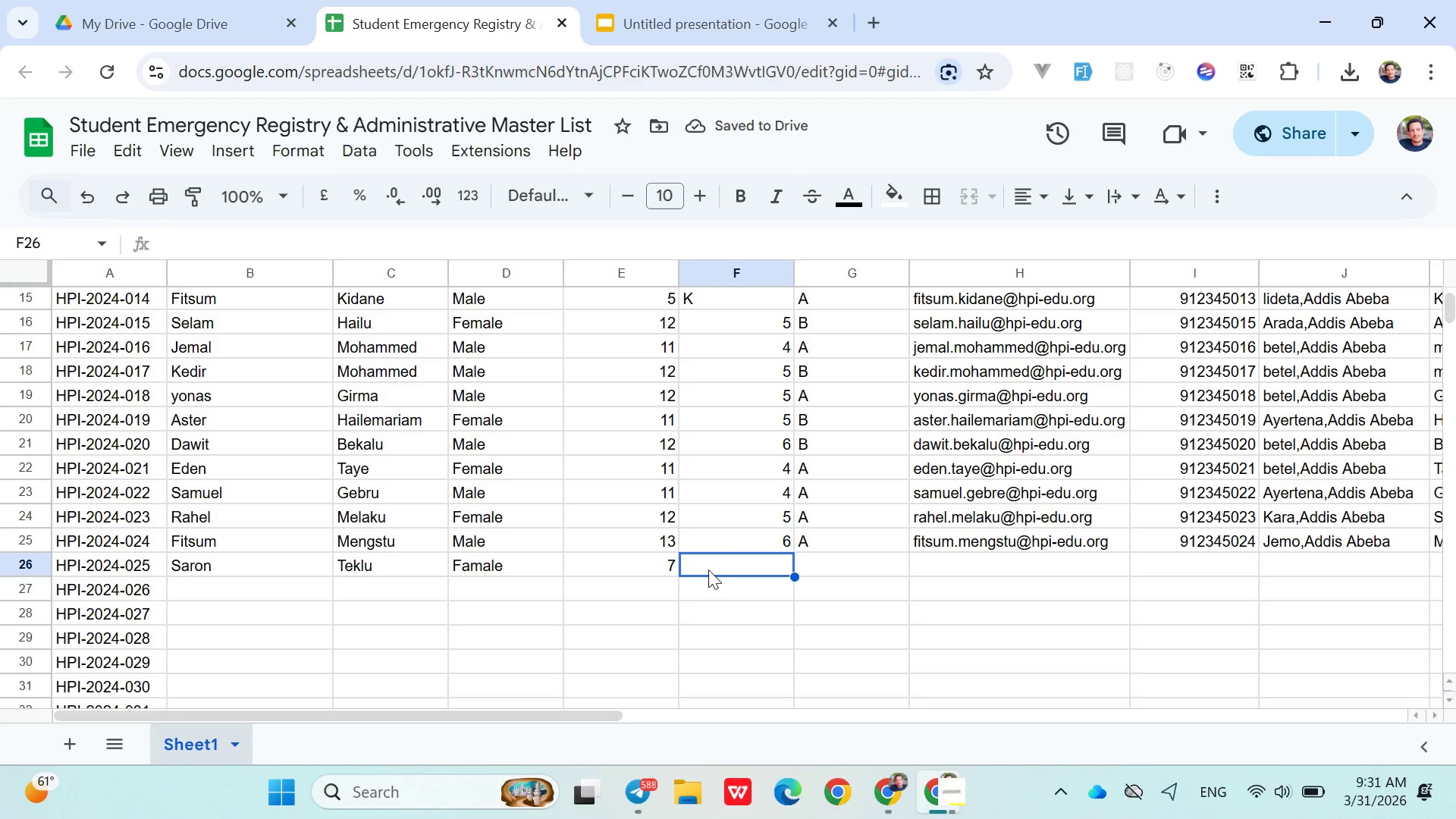 
wait(8.5)
 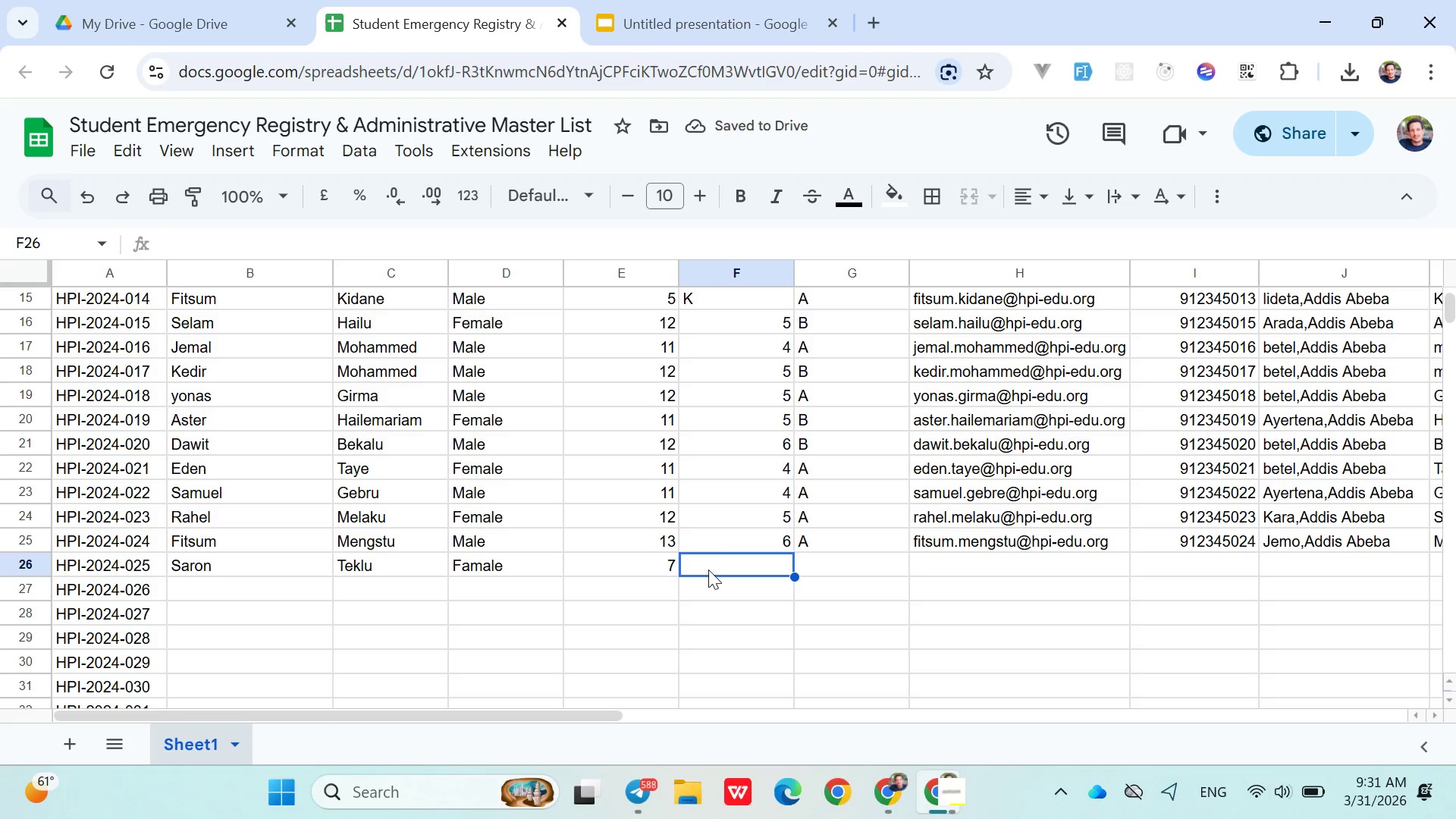 
left_click([27, 305])
 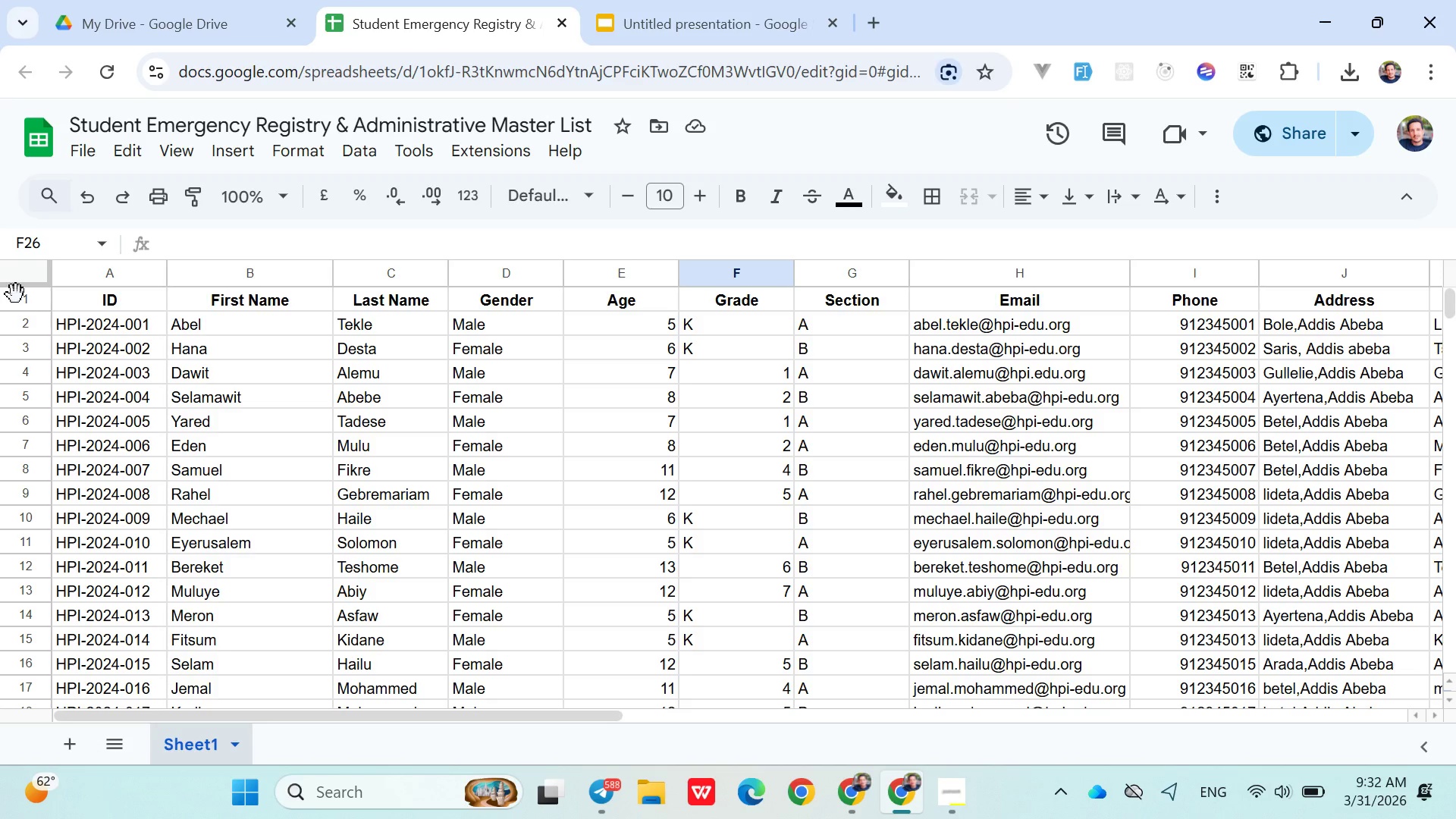 
left_click([16, 294])
 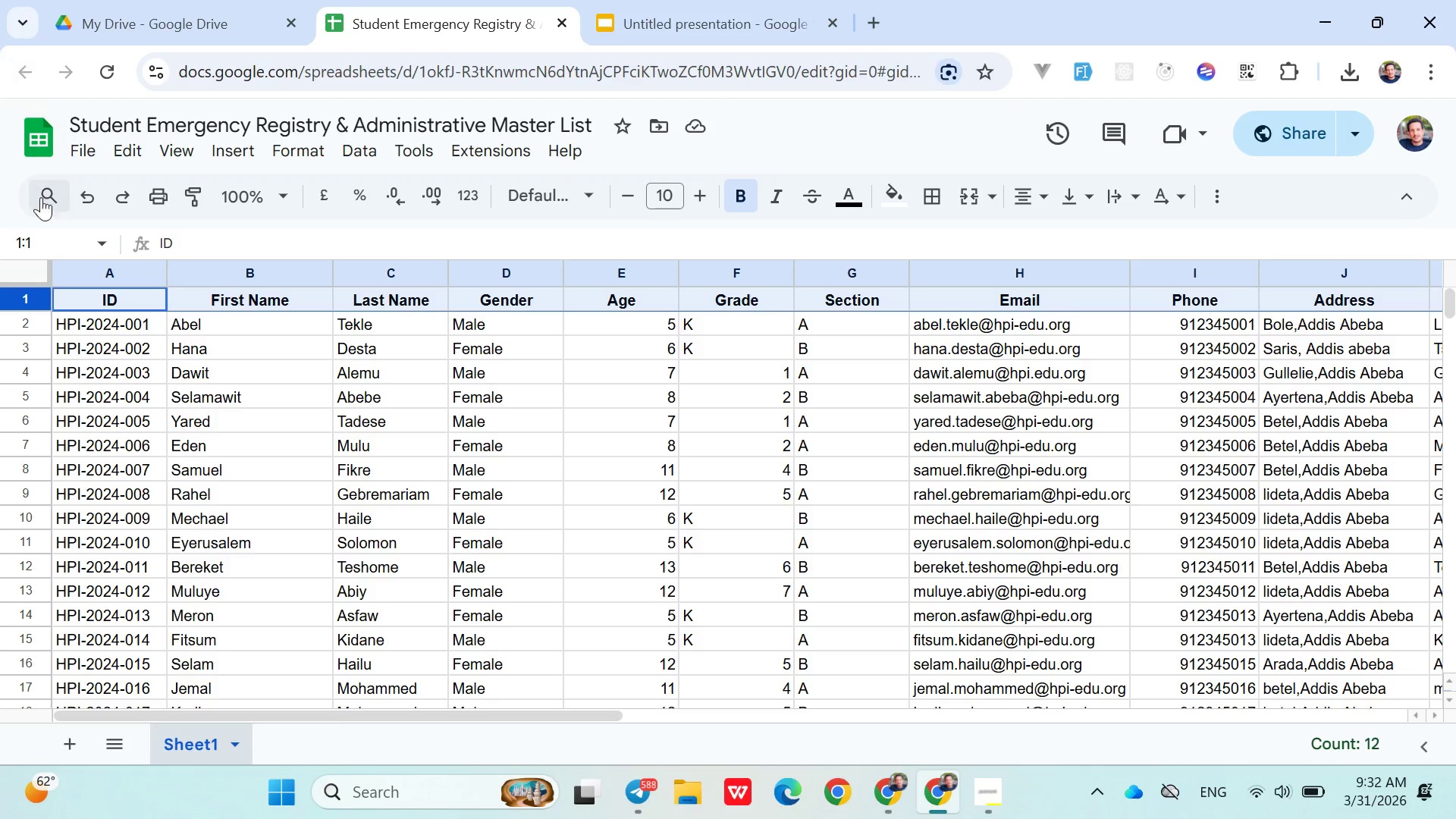 
wait(16.31)
 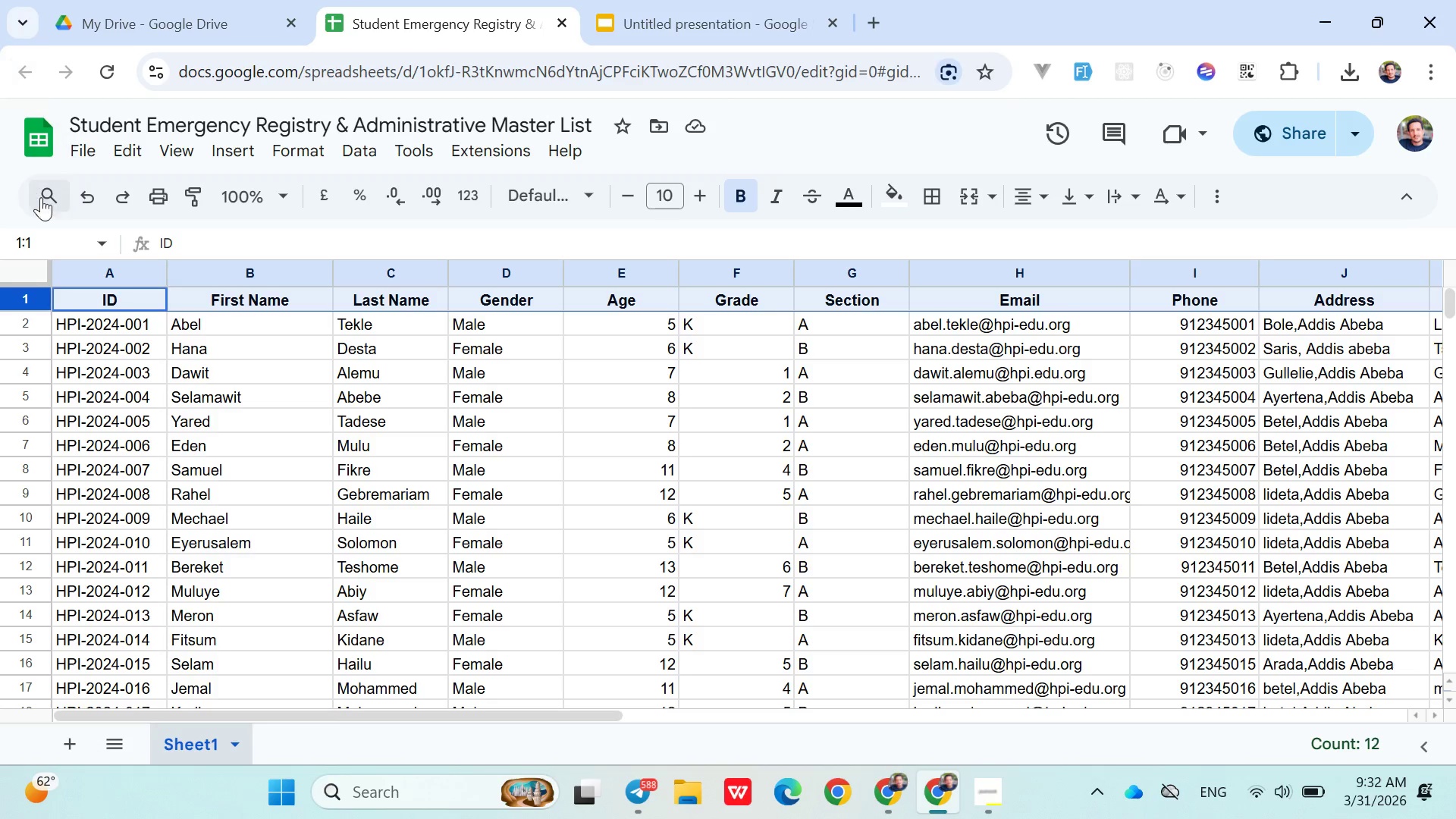 
left_click([193, 152])
 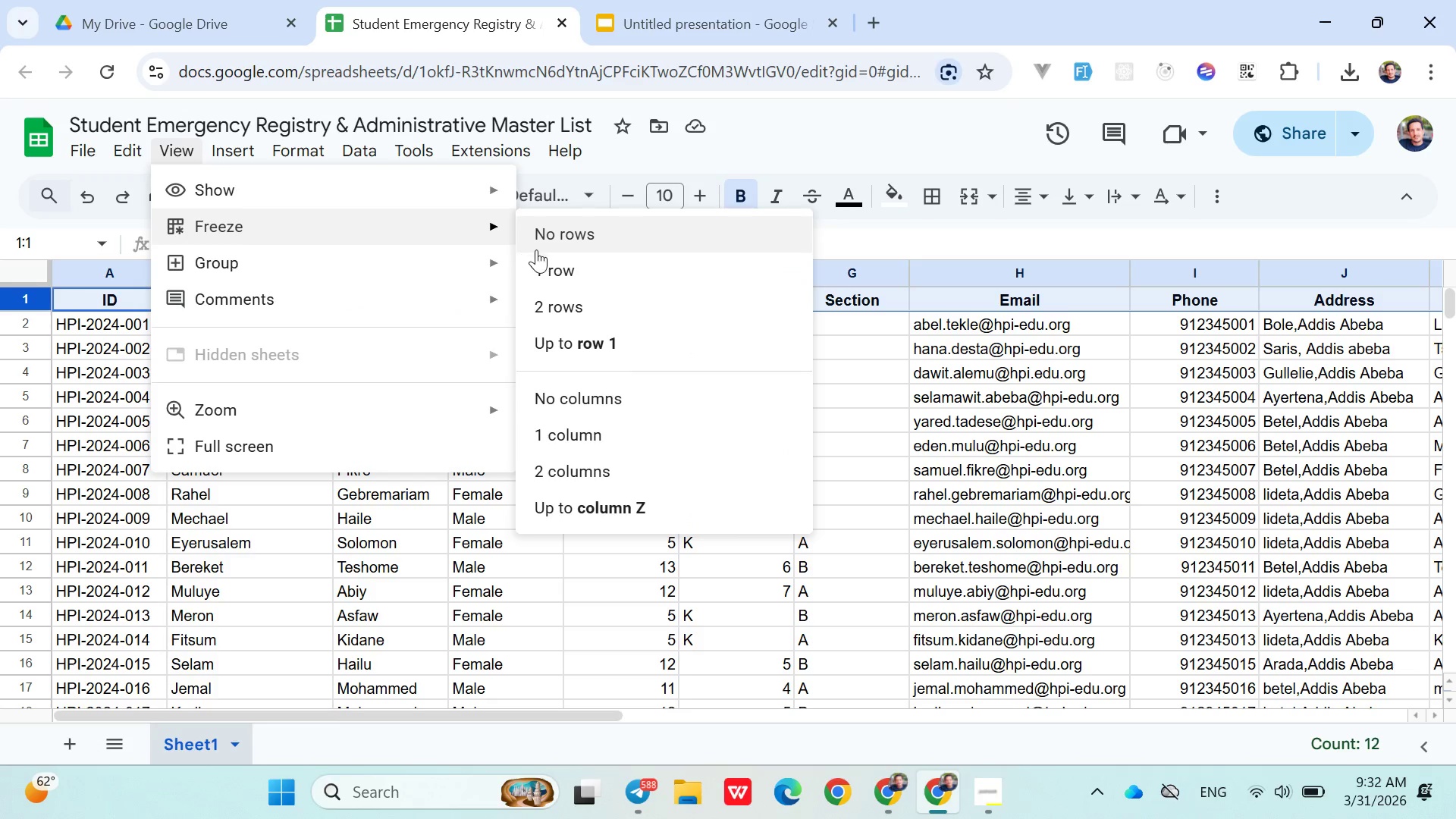 
left_click([544, 259])
 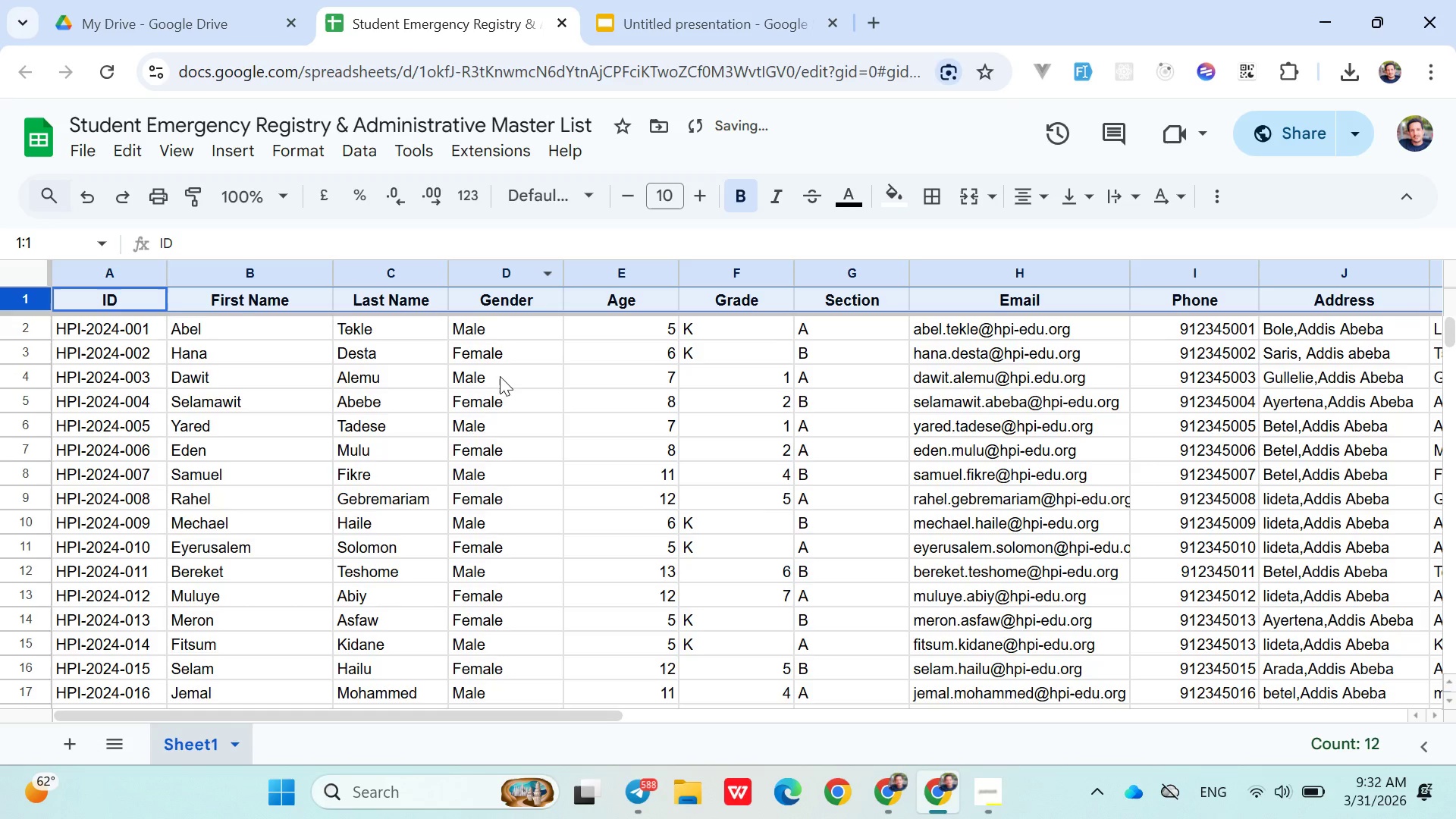 
scroll: coordinate [441, 568], scroll_direction: down, amount: 5.0
 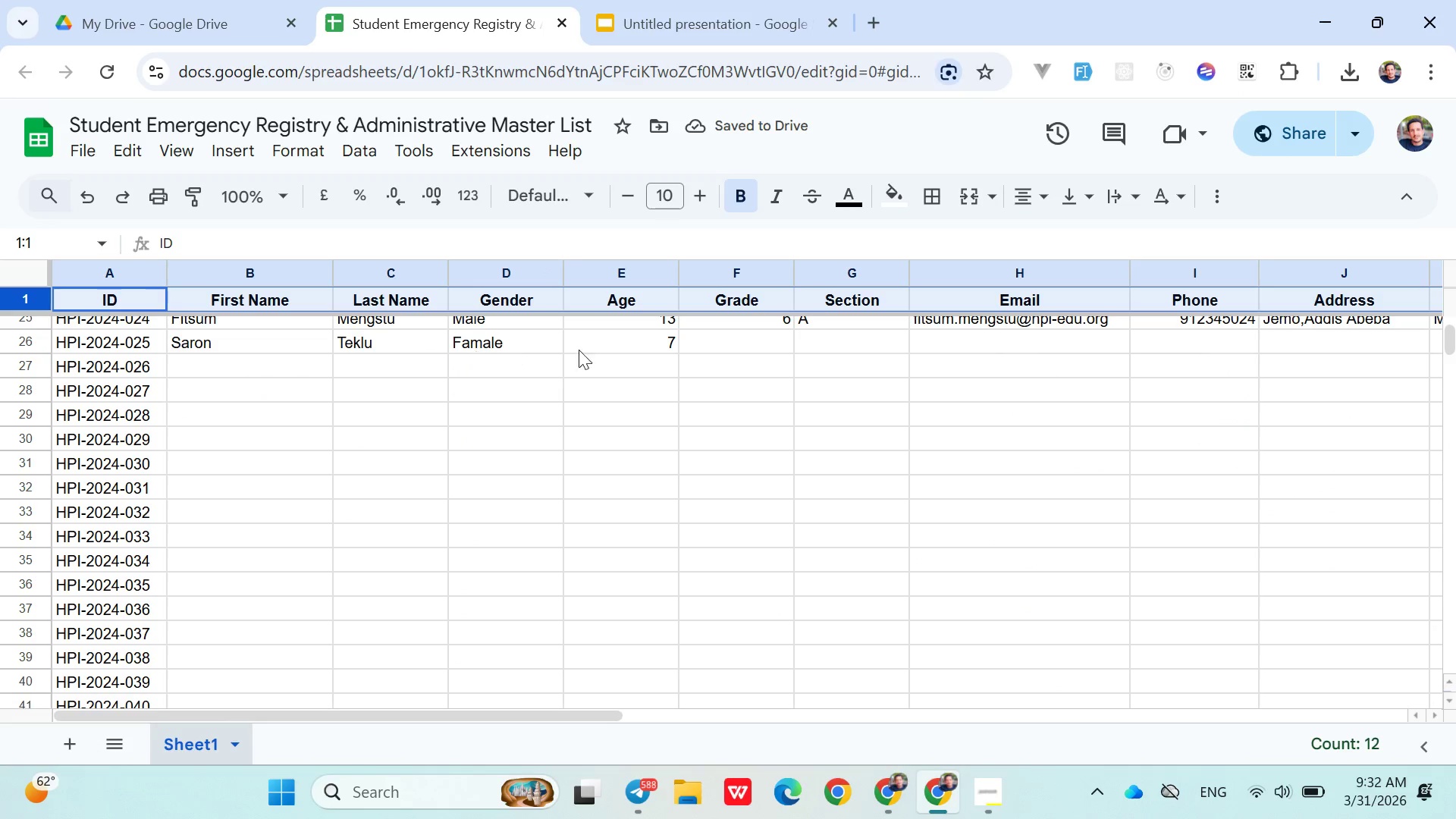 
left_click([630, 340])
 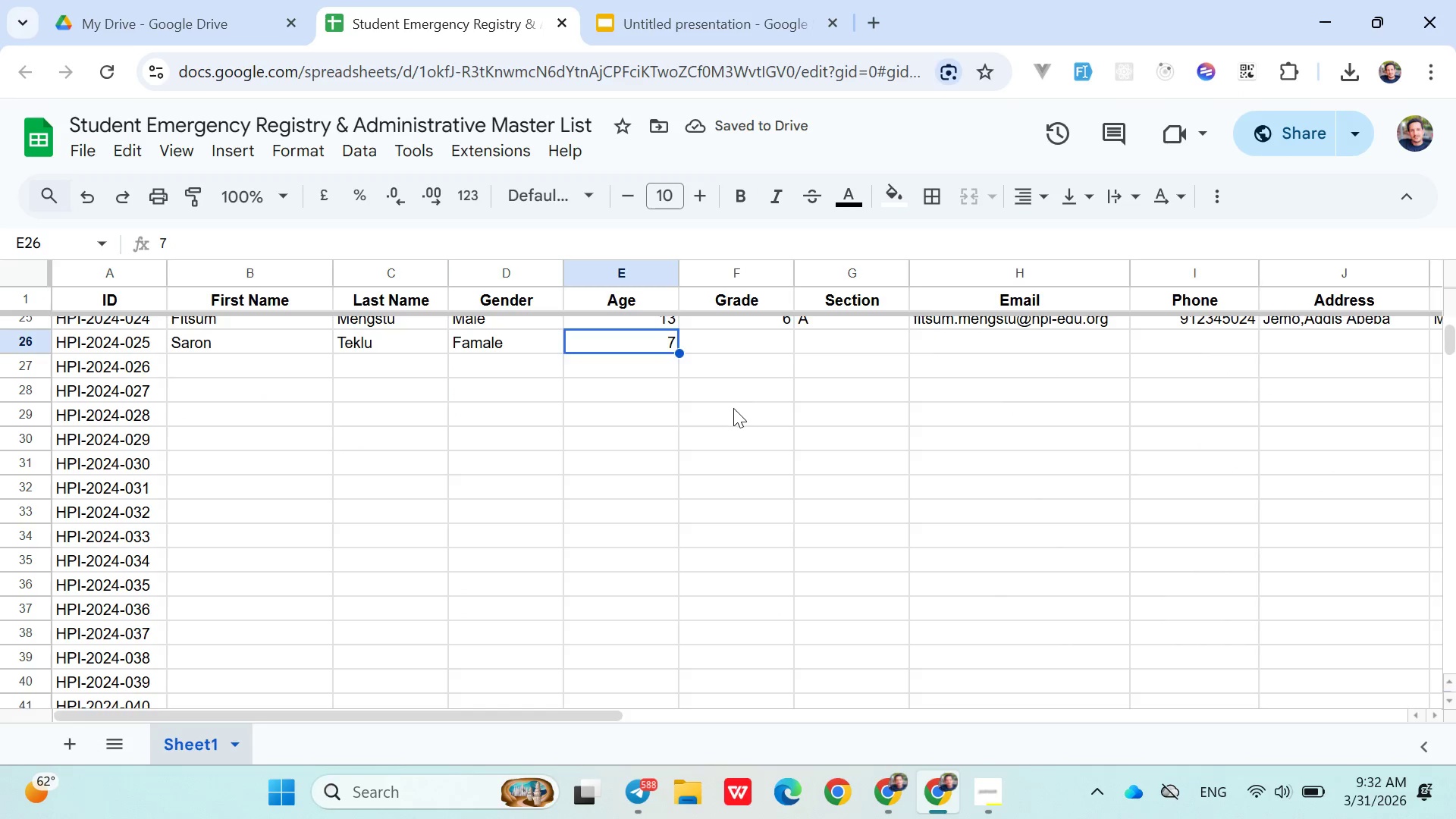 
scroll: coordinate [733, 410], scroll_direction: up, amount: 1.0
 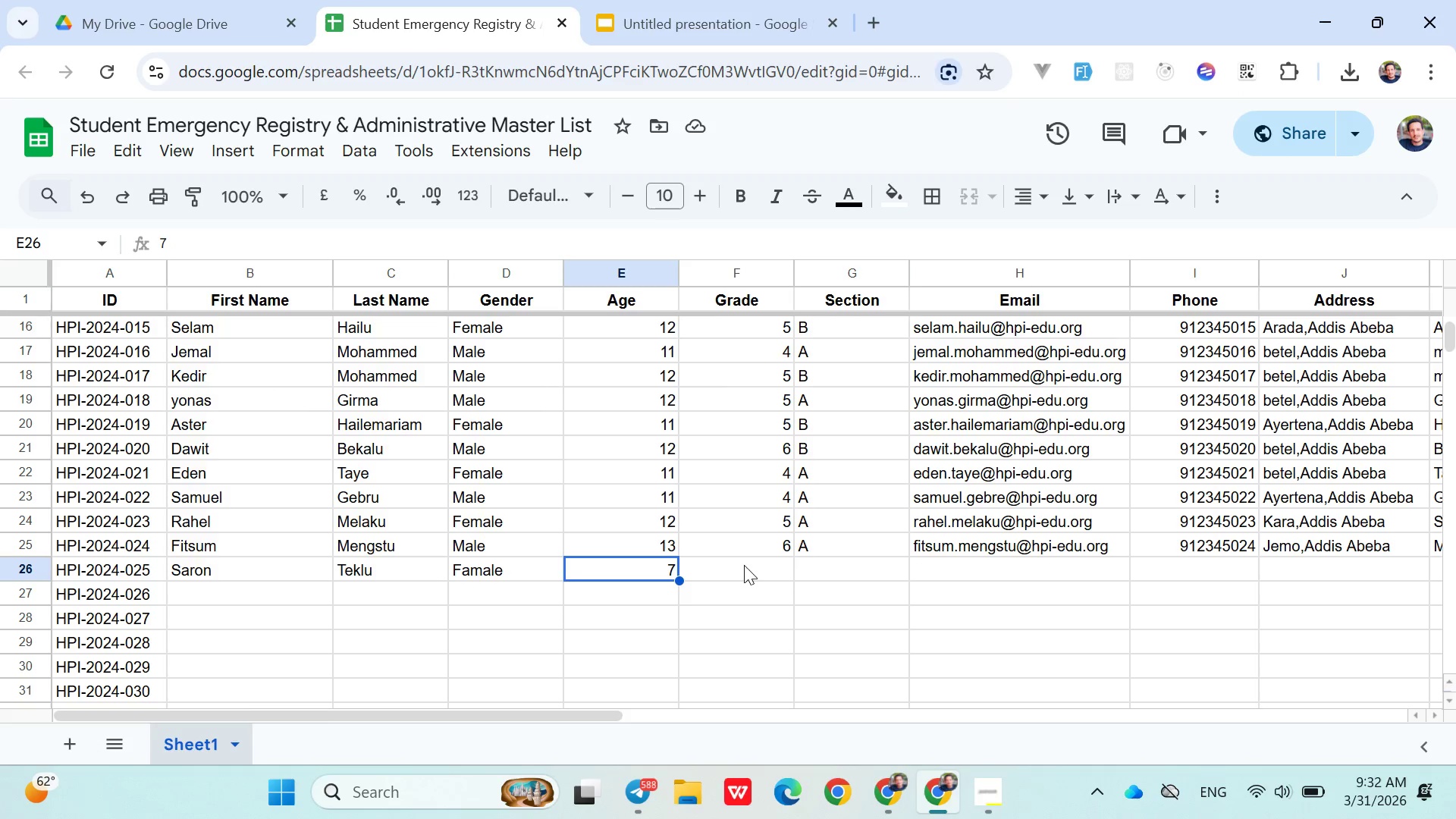 
left_click([742, 565])
 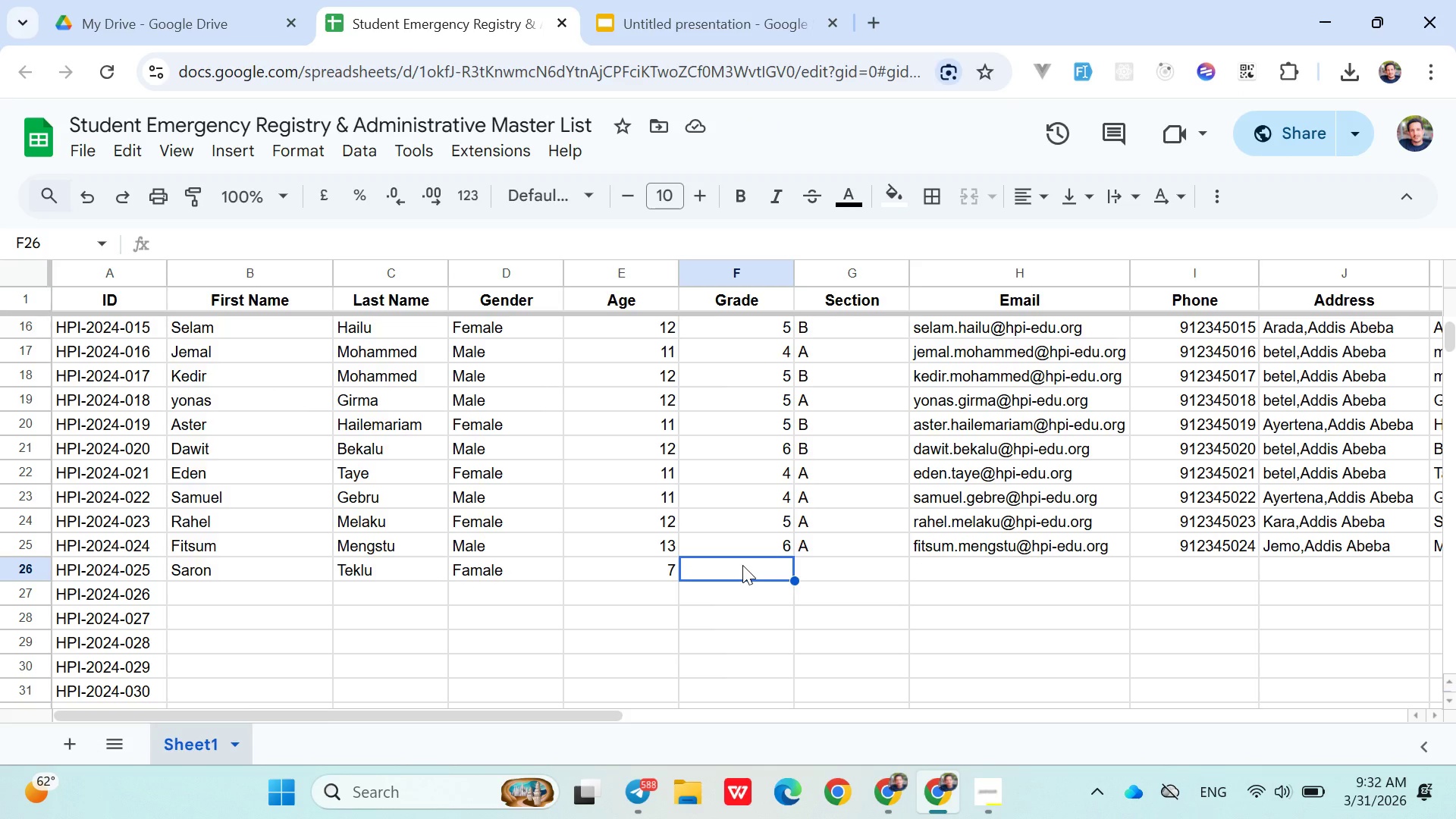 
type(12)
 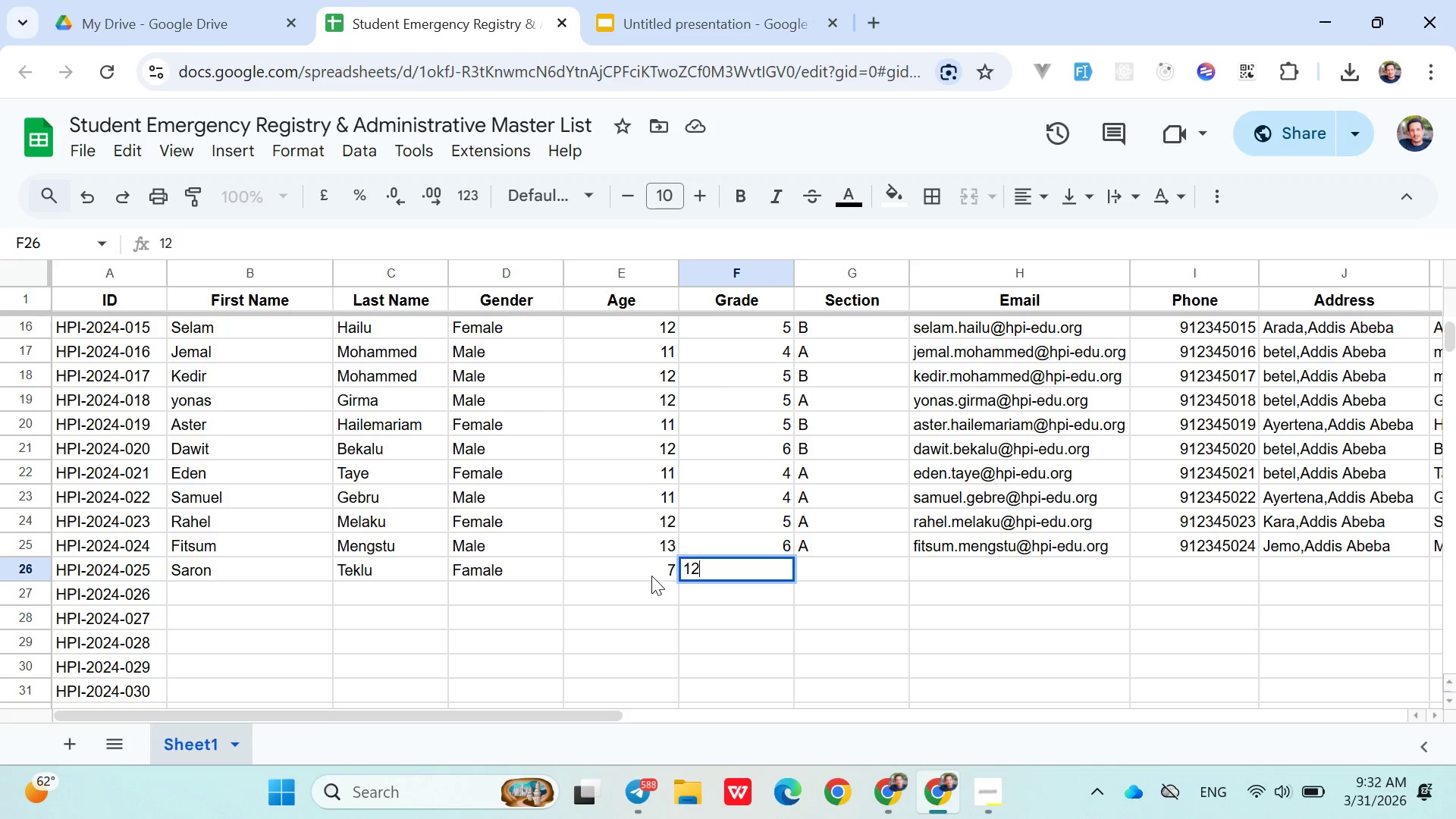 
double_click([651, 576])
 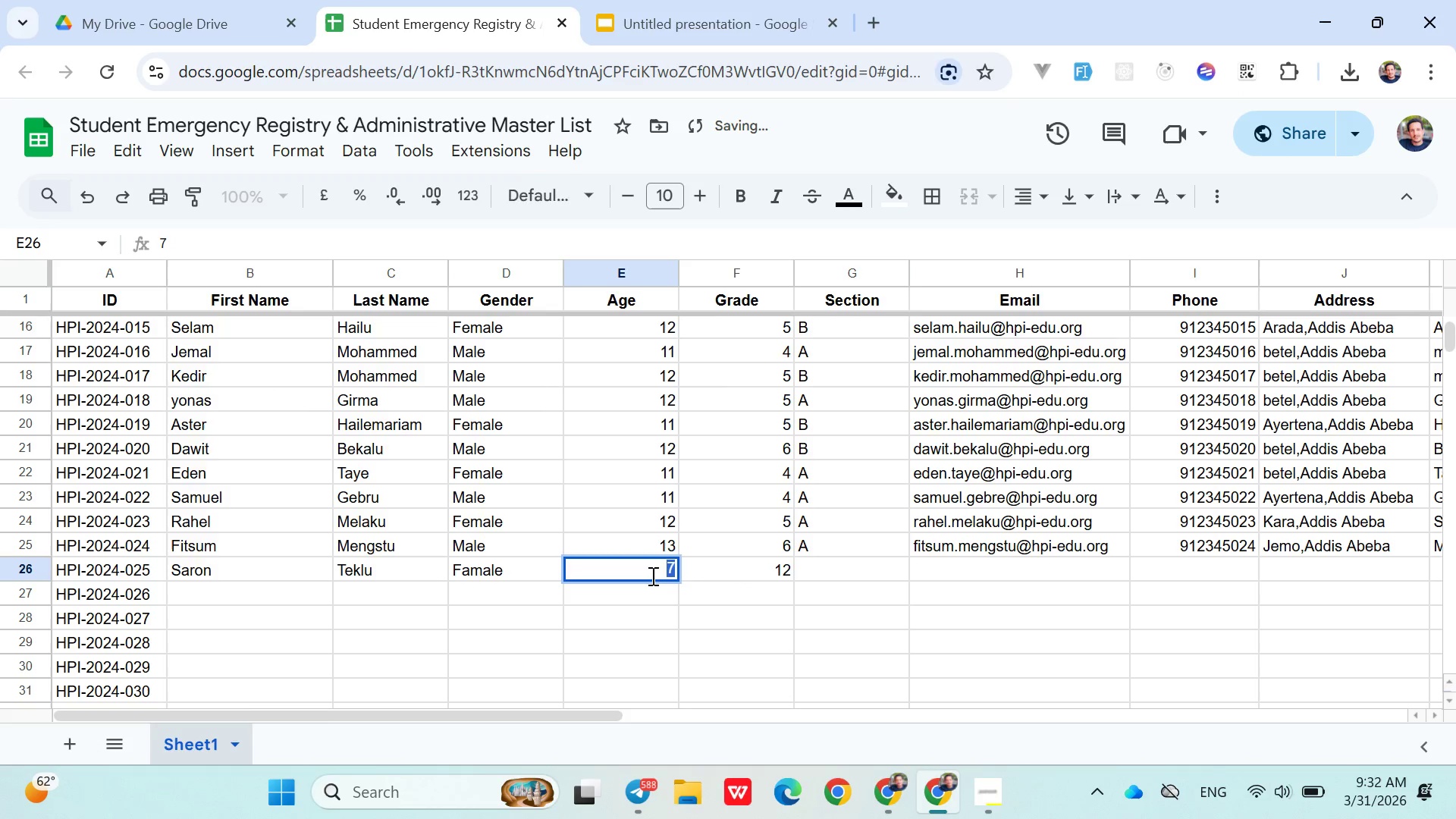 
triple_click([651, 576])
 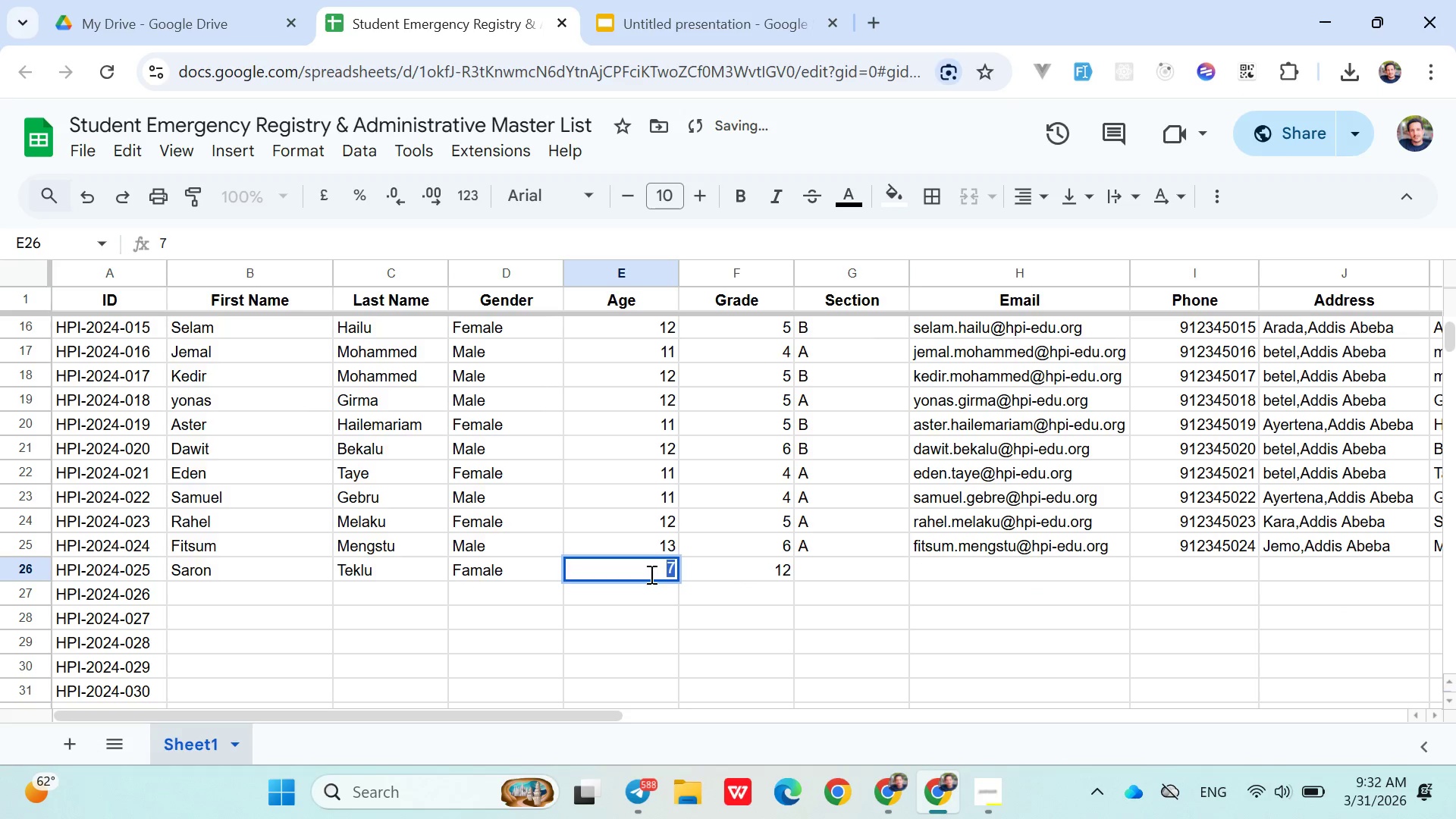 
type(18)
 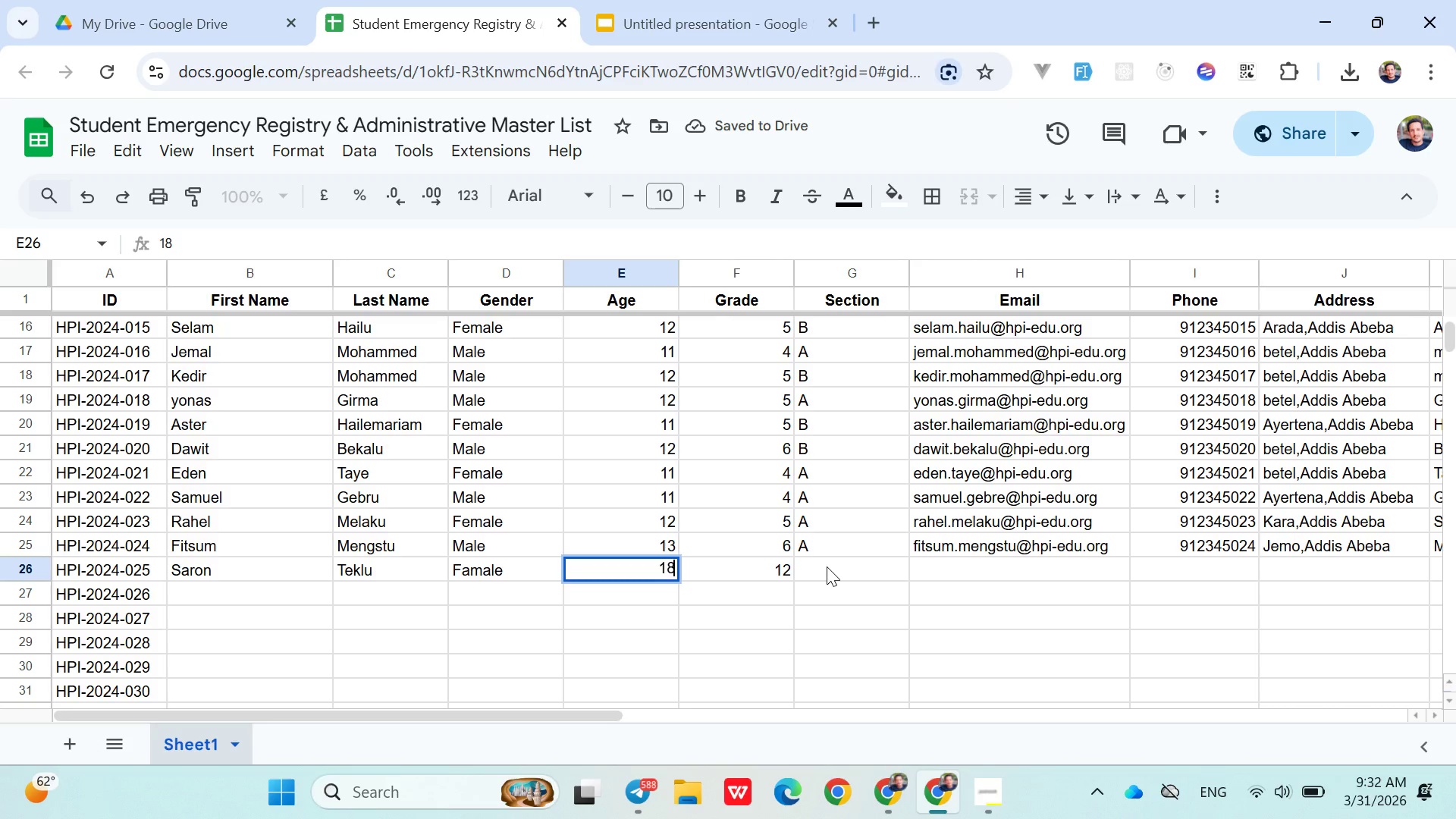 
left_click([827, 566])
 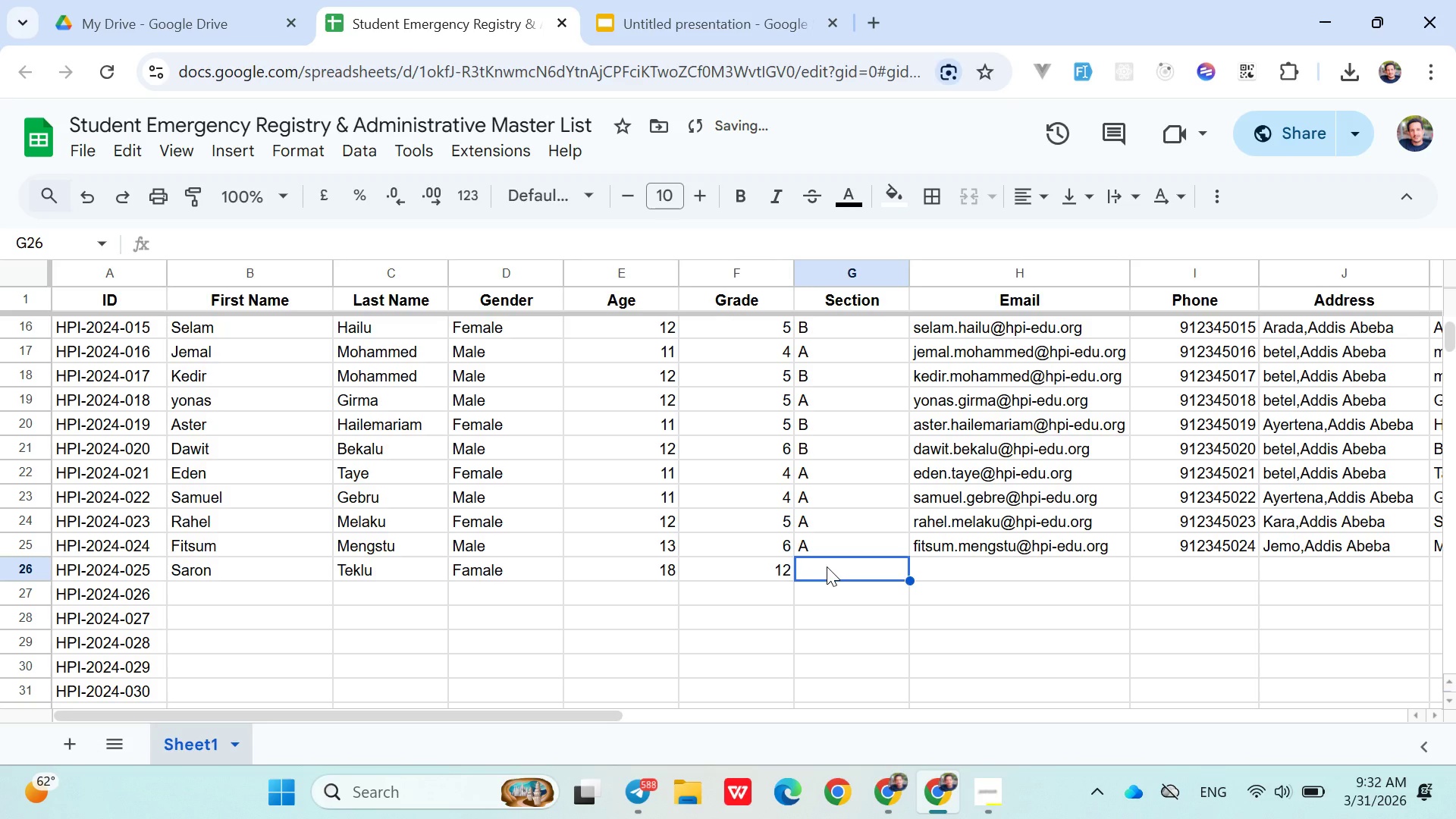 
key(Shift+ShiftLeft)
 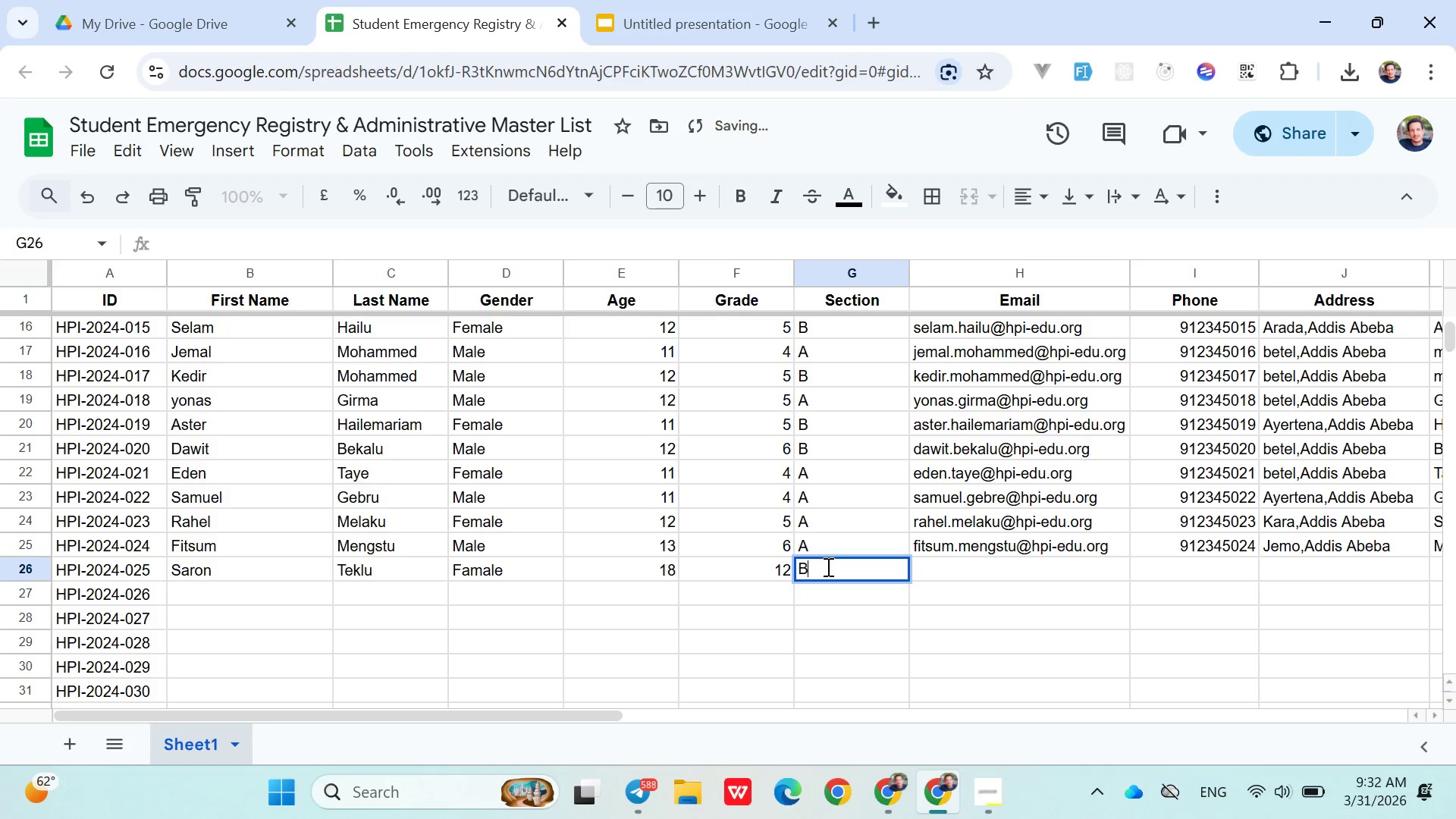 
key(Shift+B)
 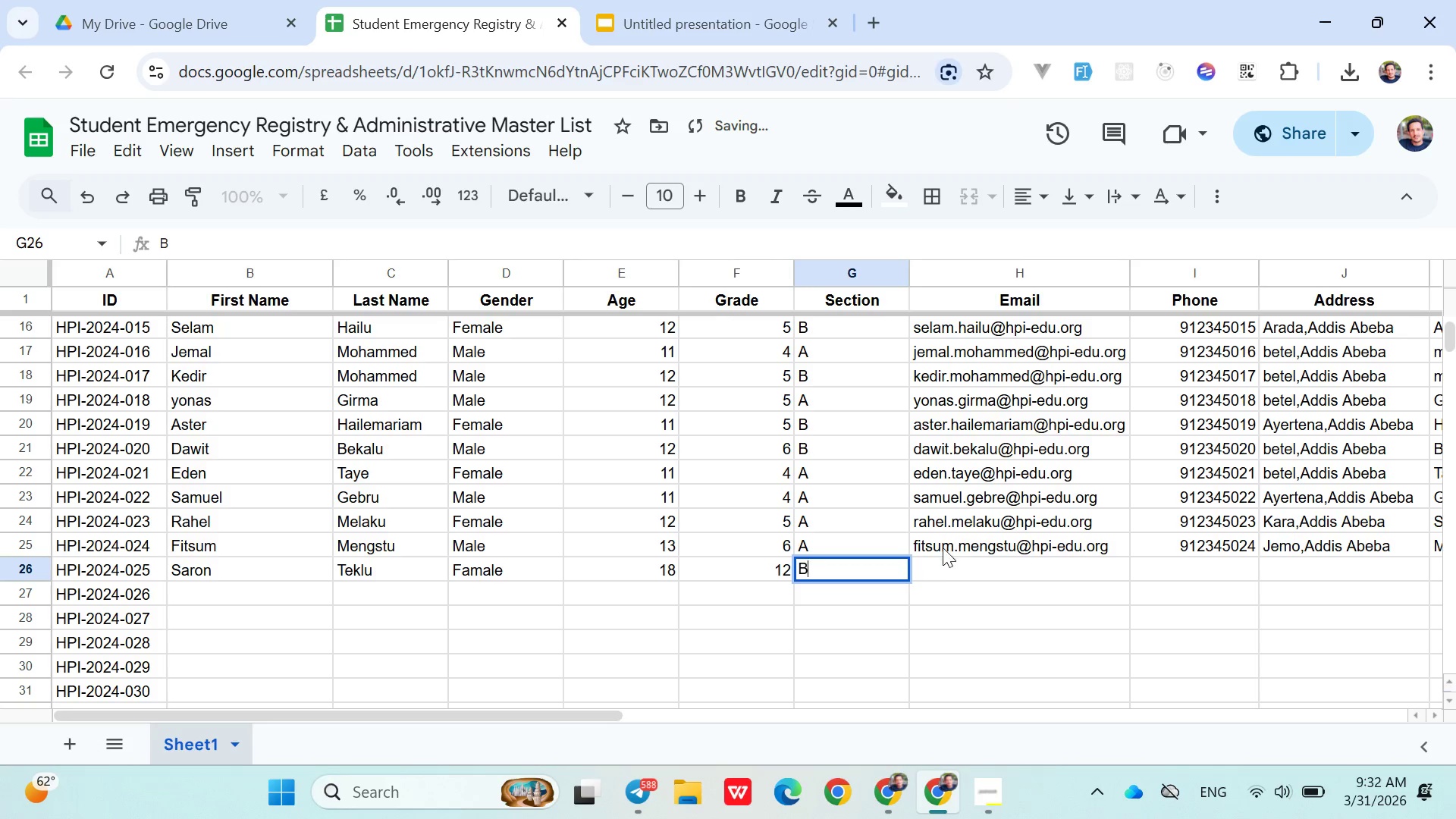 
left_click([936, 558])
 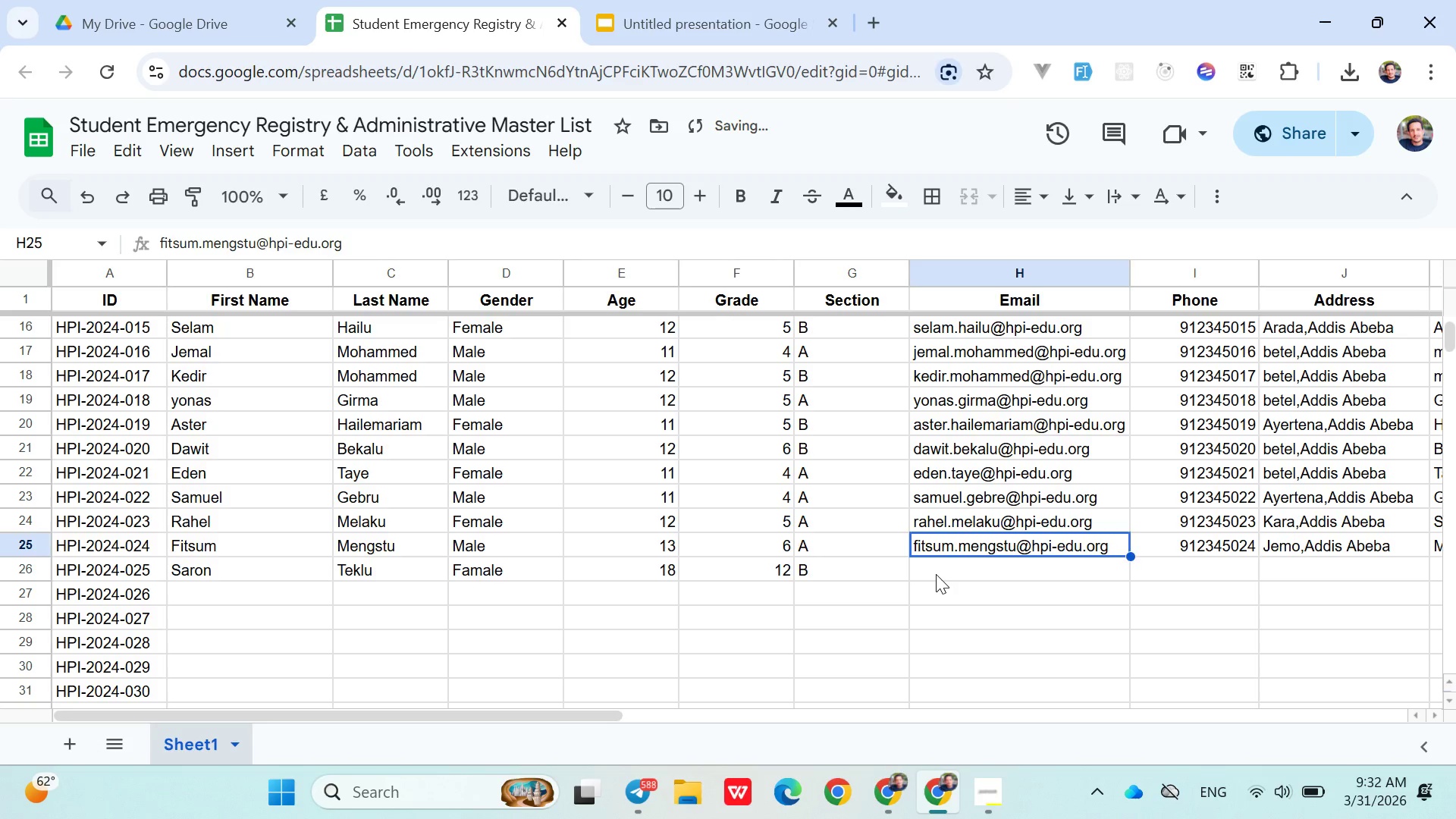 
left_click([936, 574])
 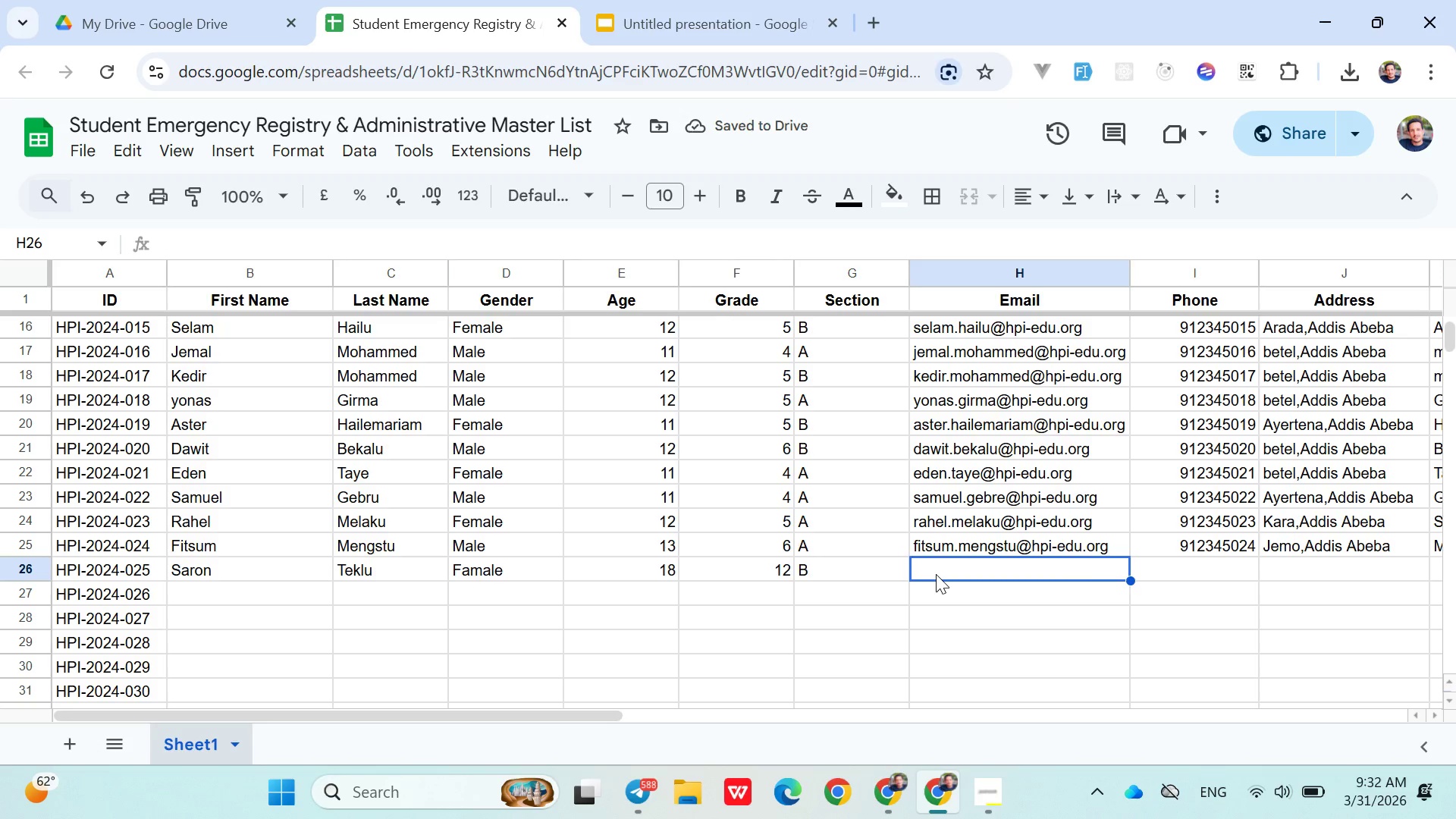 
type(saron.teklu@e)
key(Backspace)
type(hpi-edu.orh)
key(Backspace)
type(g)
 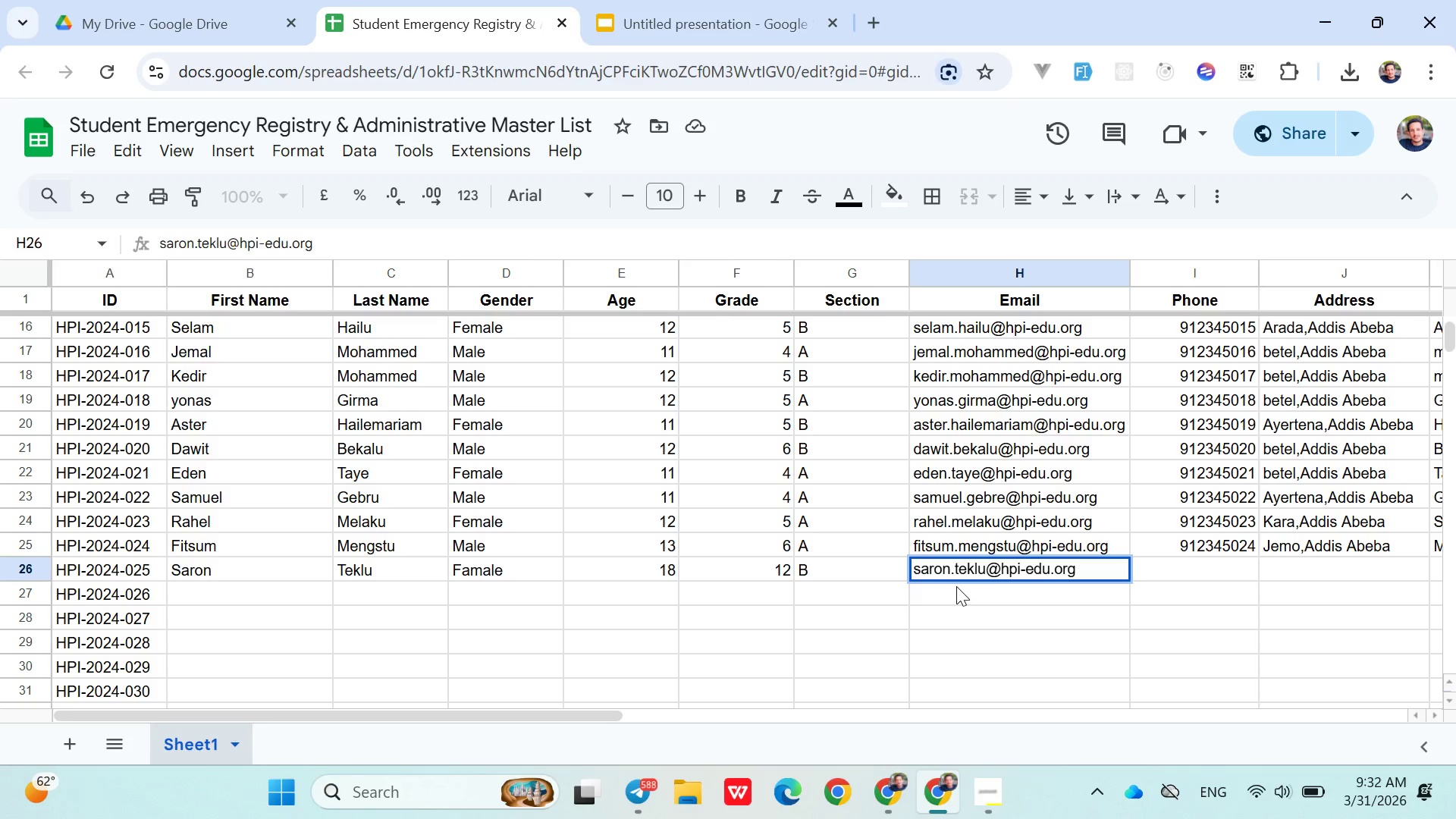 
right_click([990, 588])
 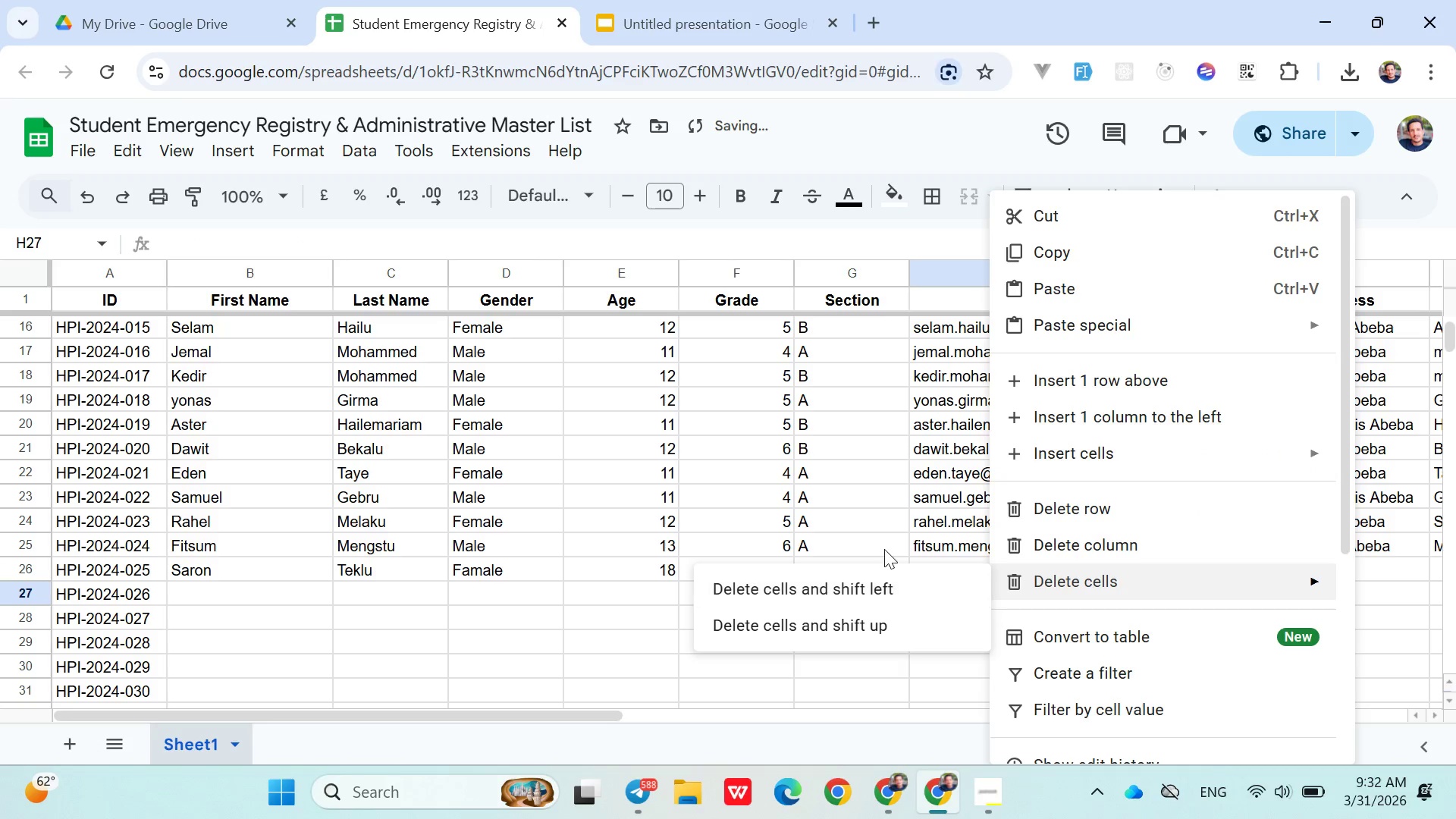 
left_click([879, 540])
 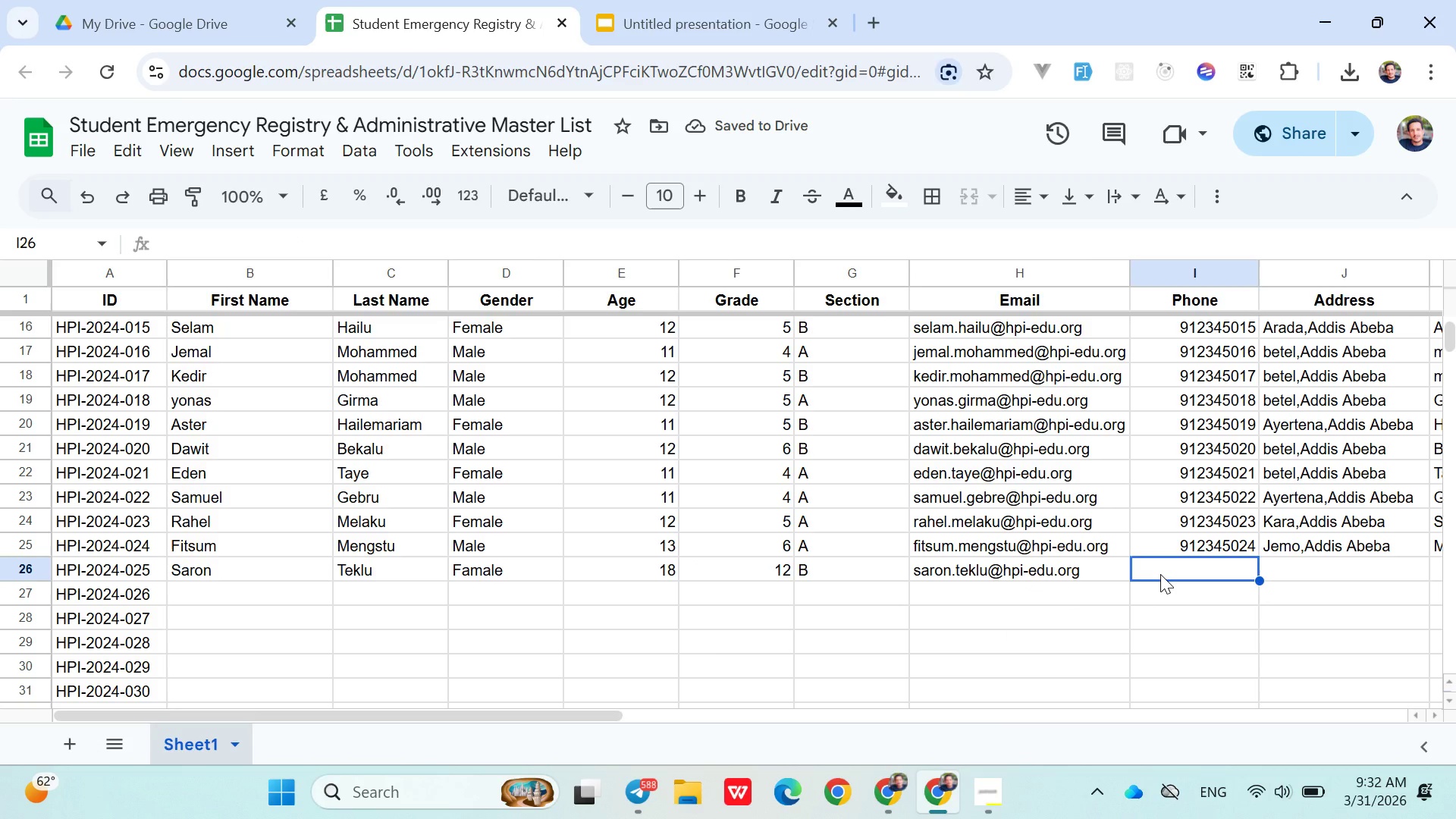 
type(0912345025)
 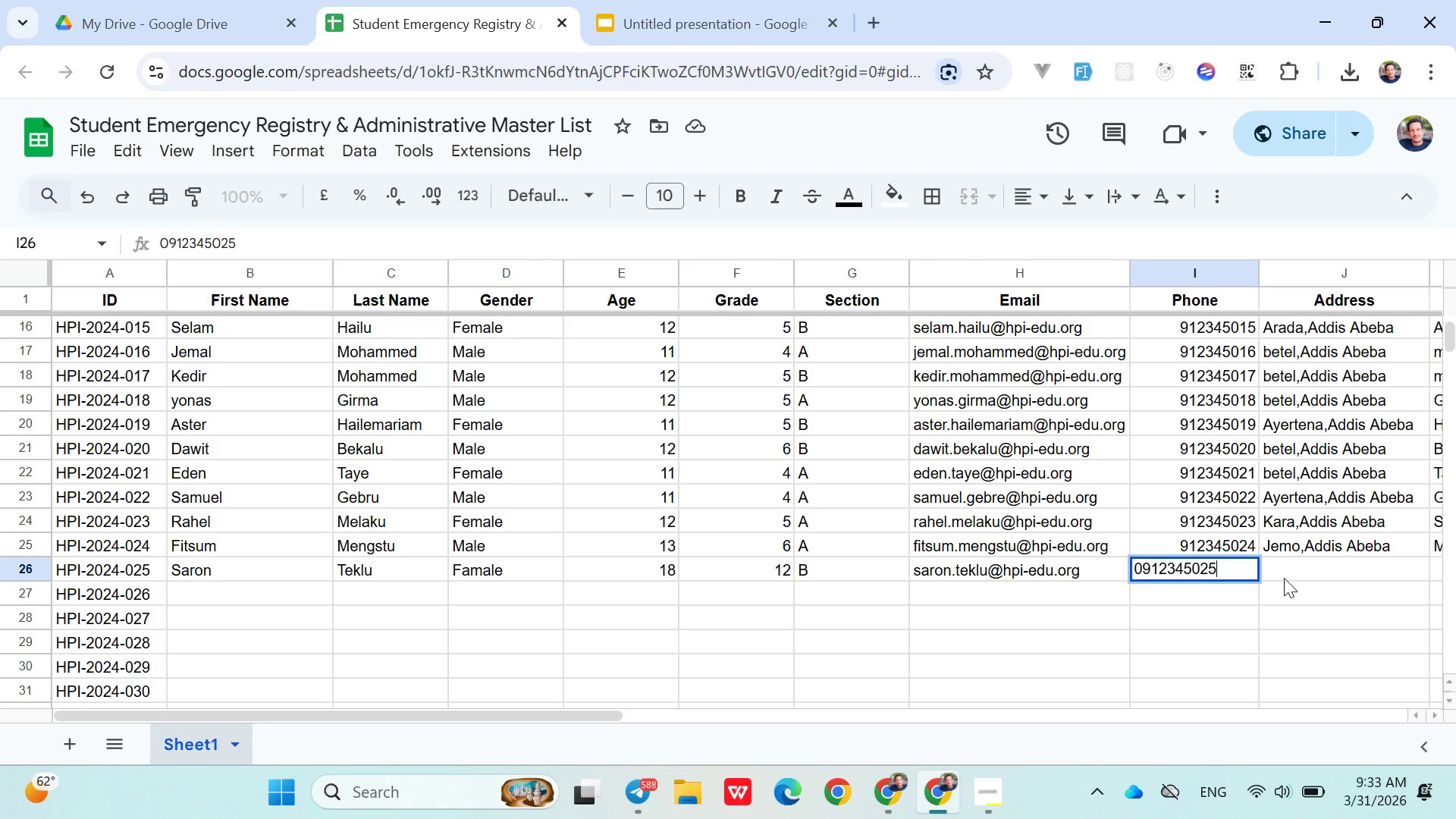 
left_click([1284, 578])
 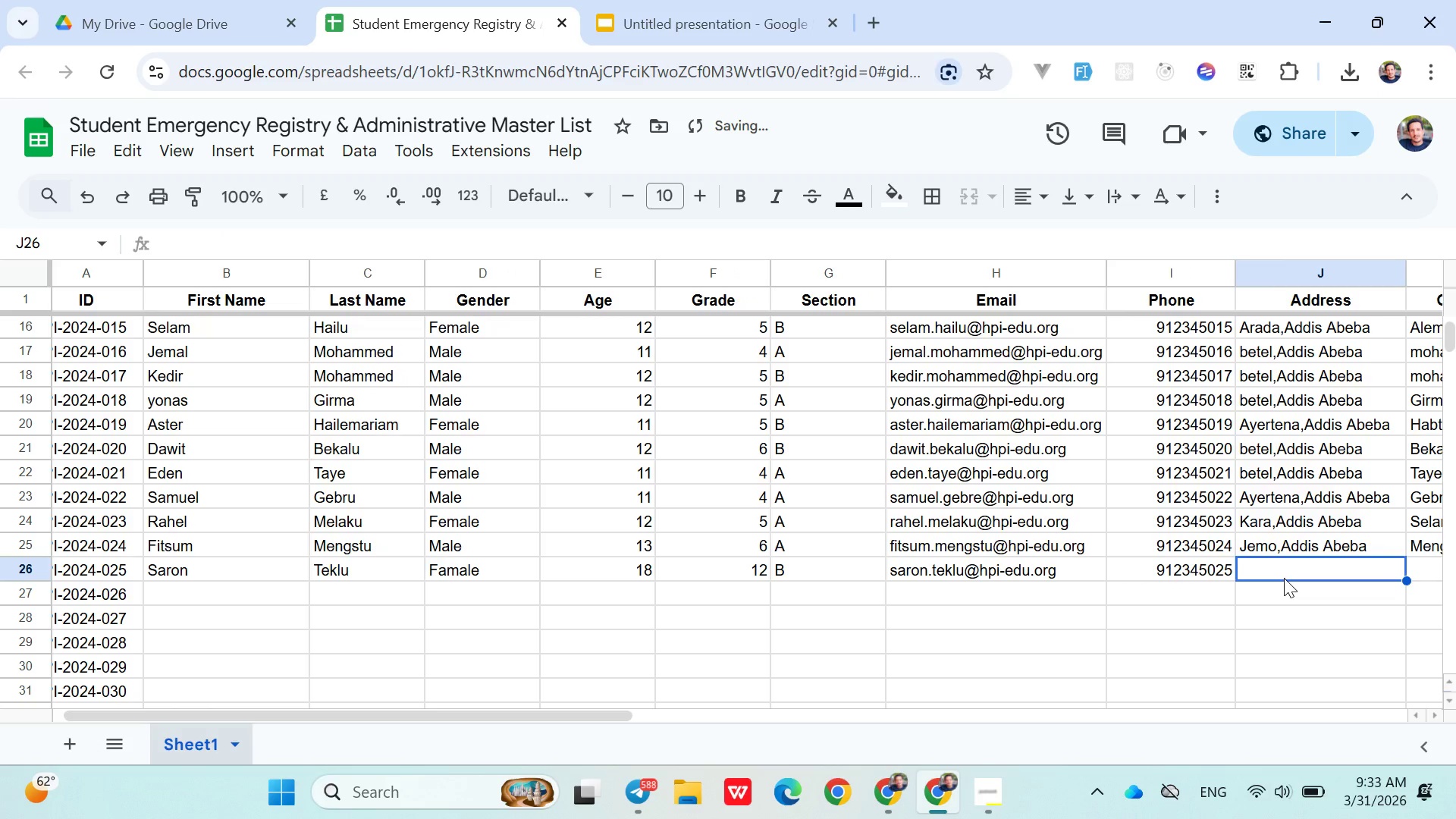 
key(Shift+ShiftLeft)
 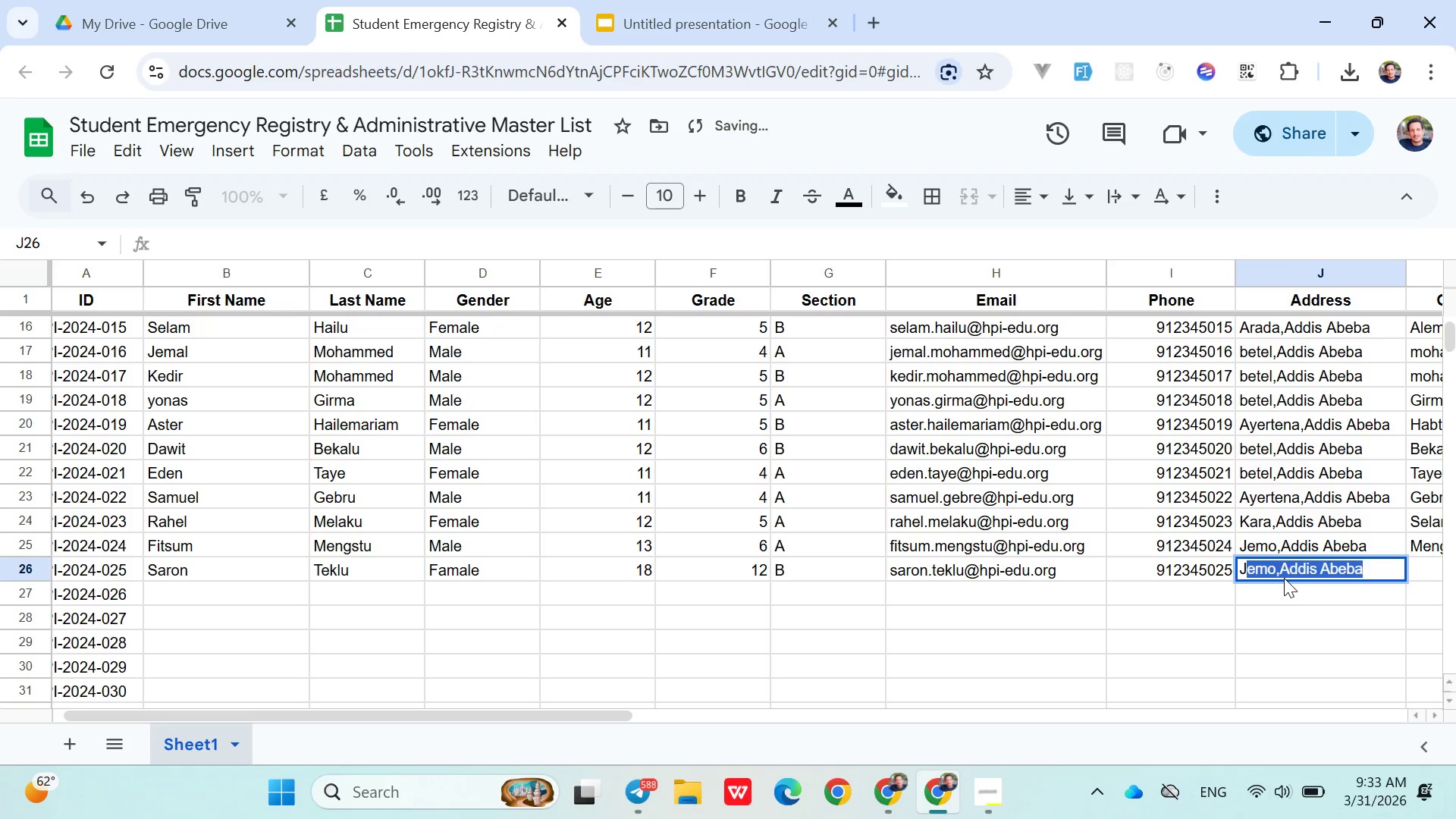 
key(Shift+J)
 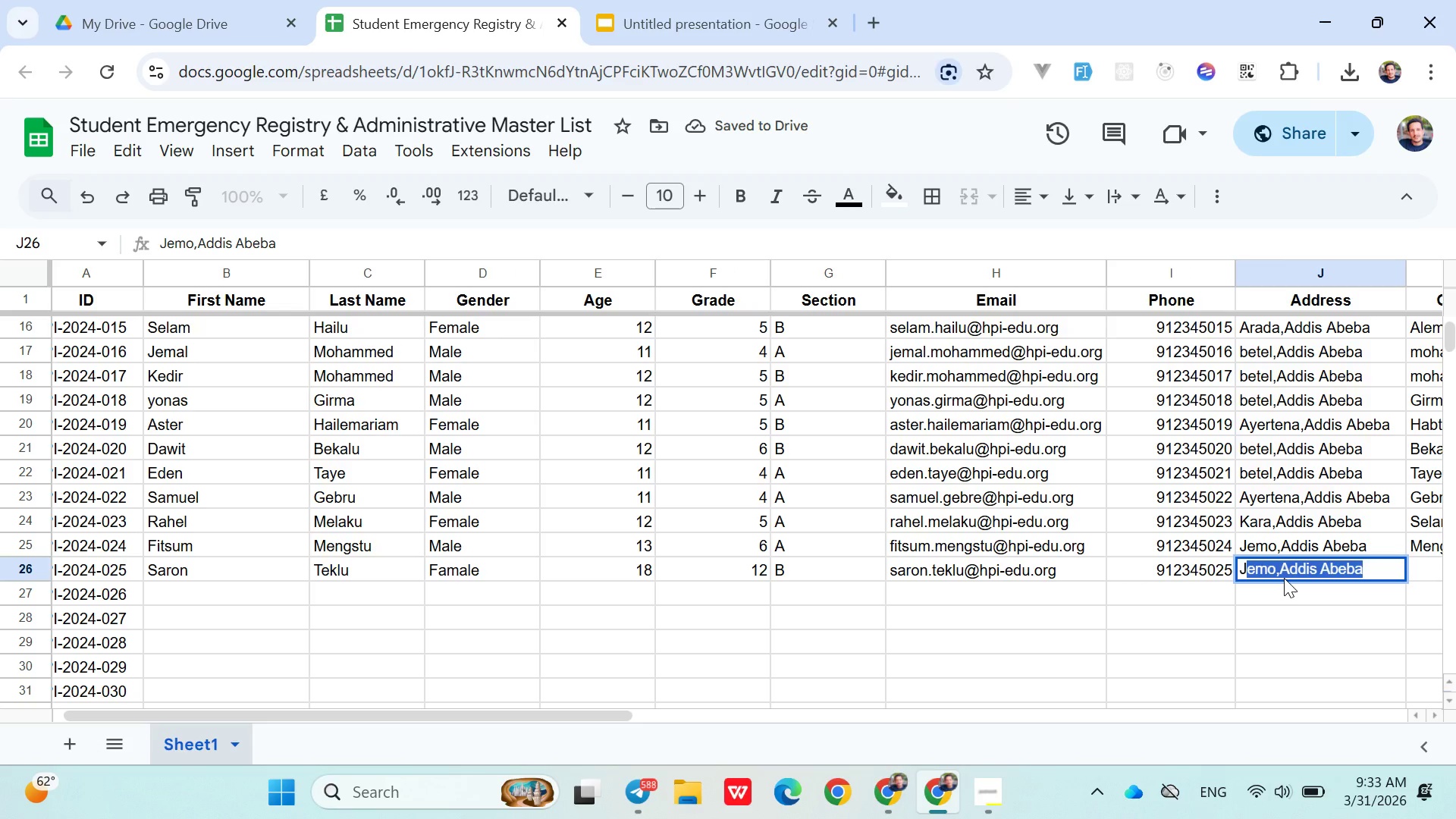 
key(ArrowRight)
 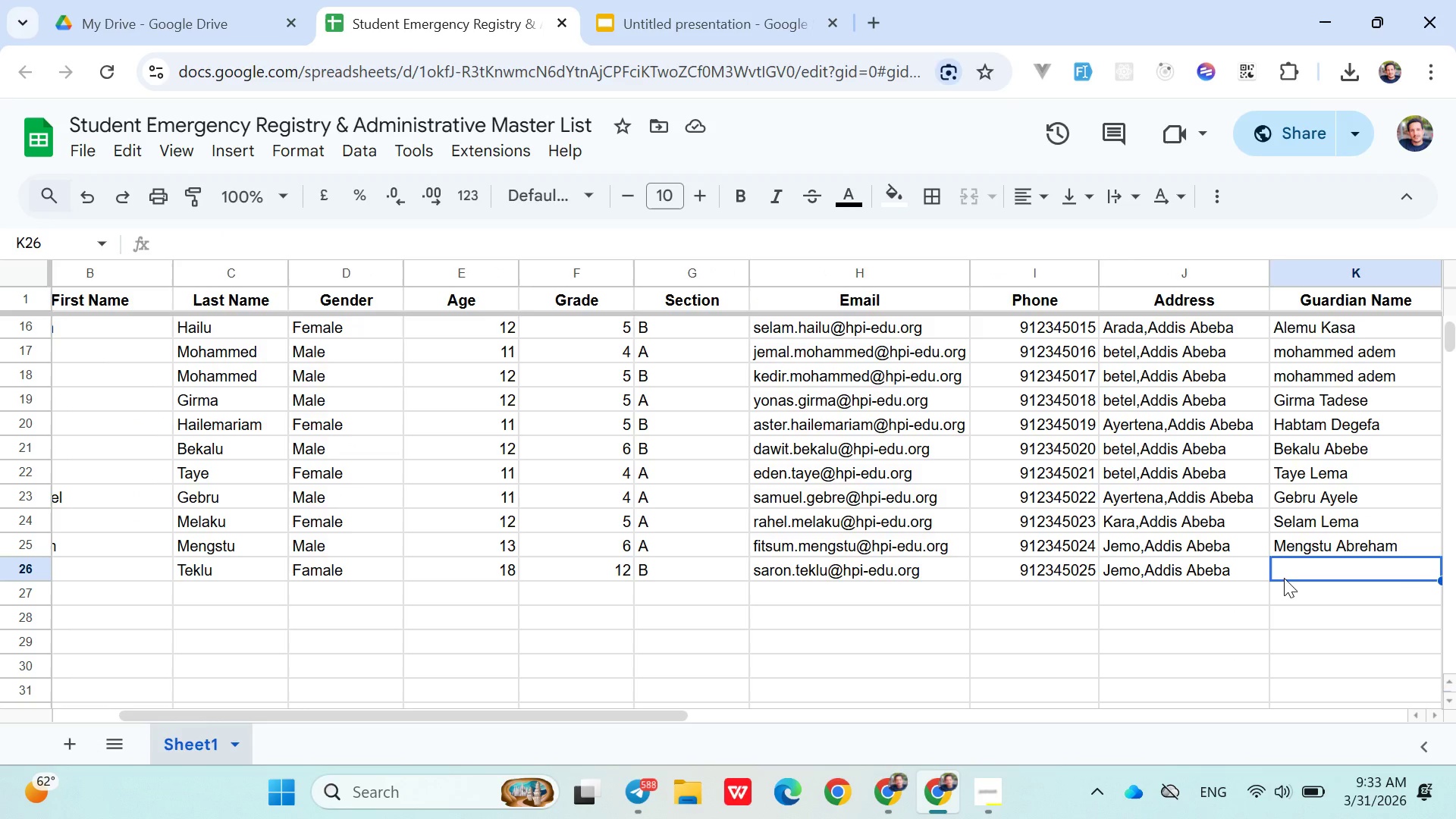 
wait(13.88)
 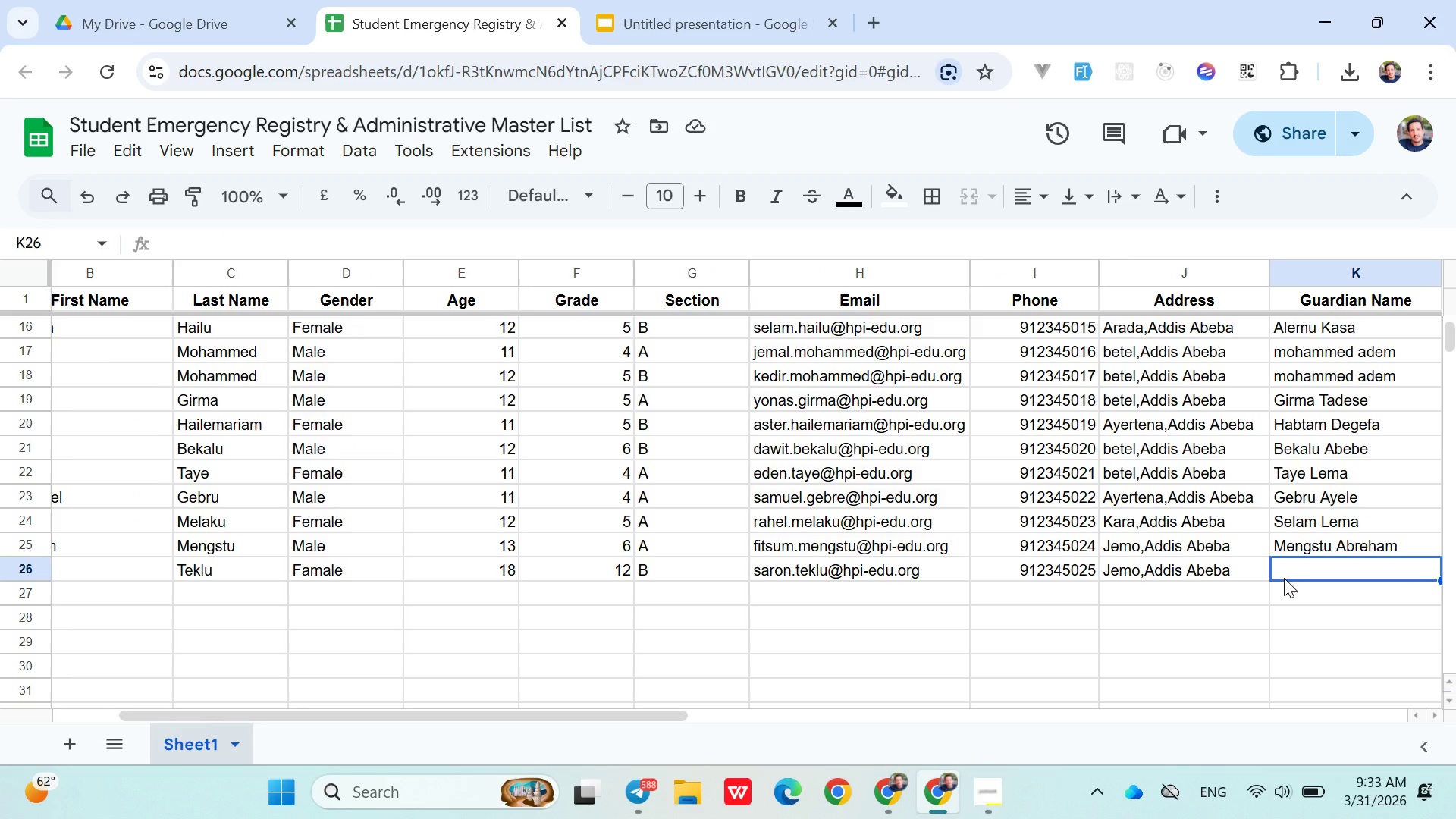 
type(Teklu Woldegiorgis)
 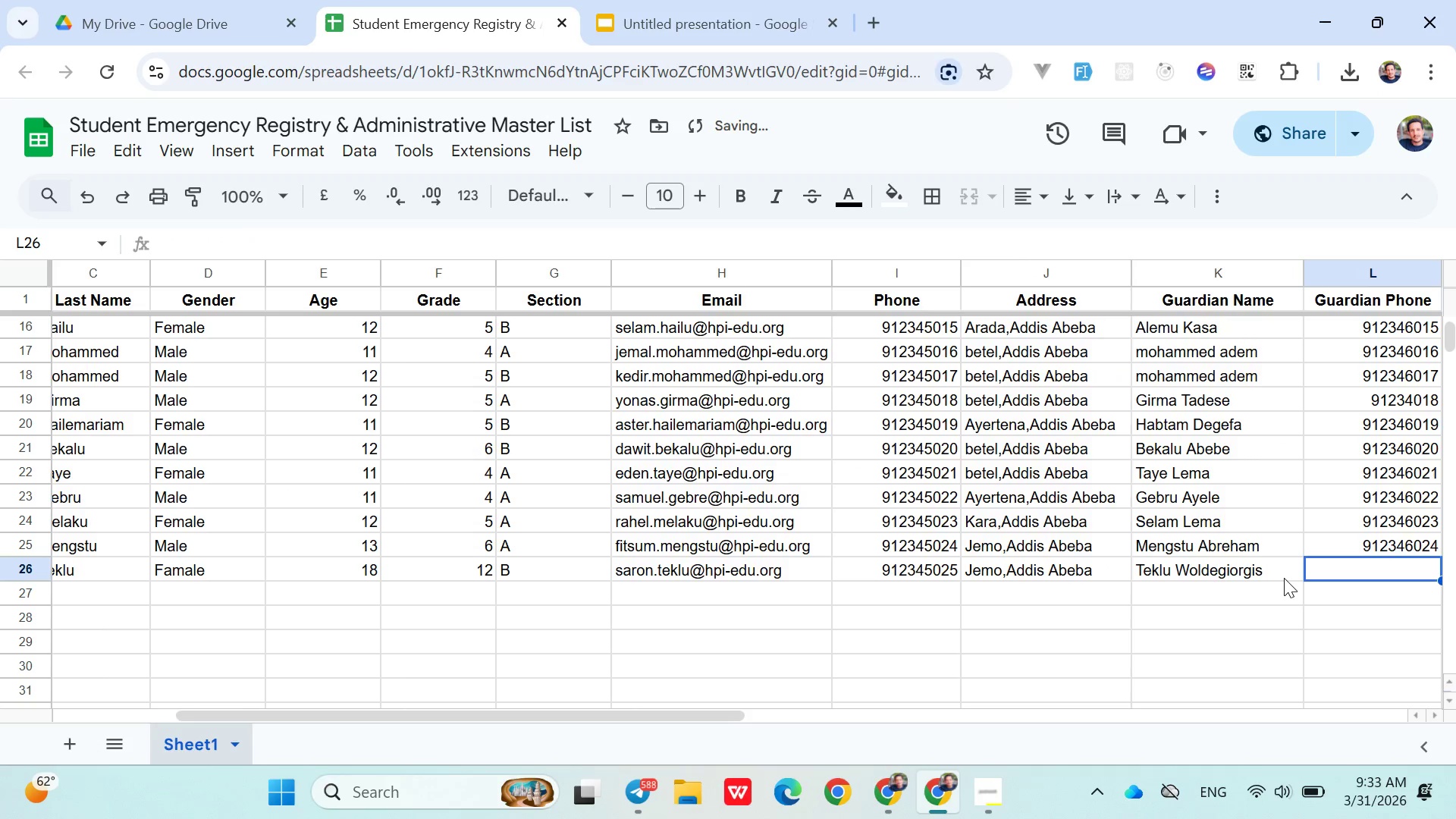 
 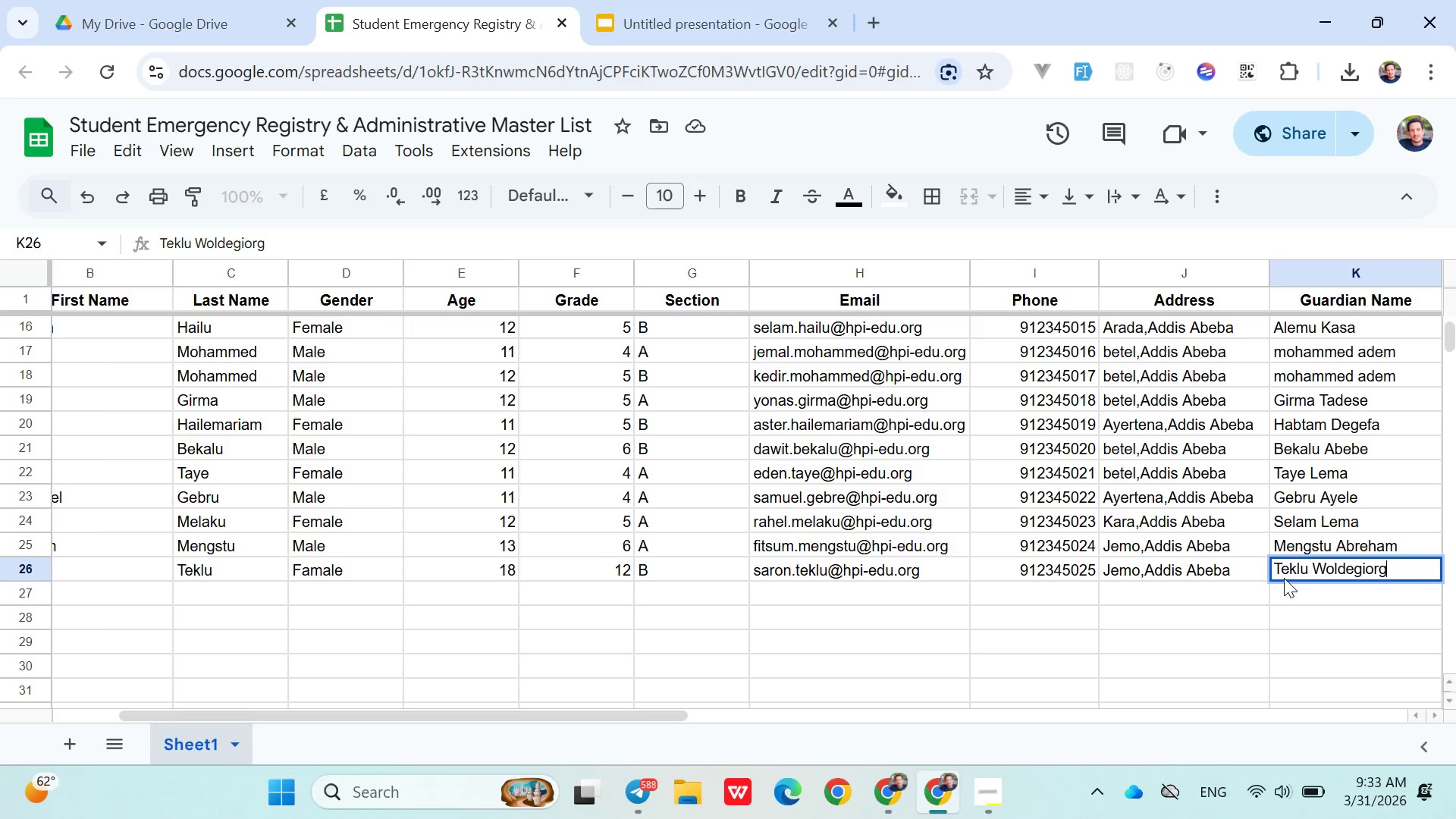 
key(ArrowRight)
 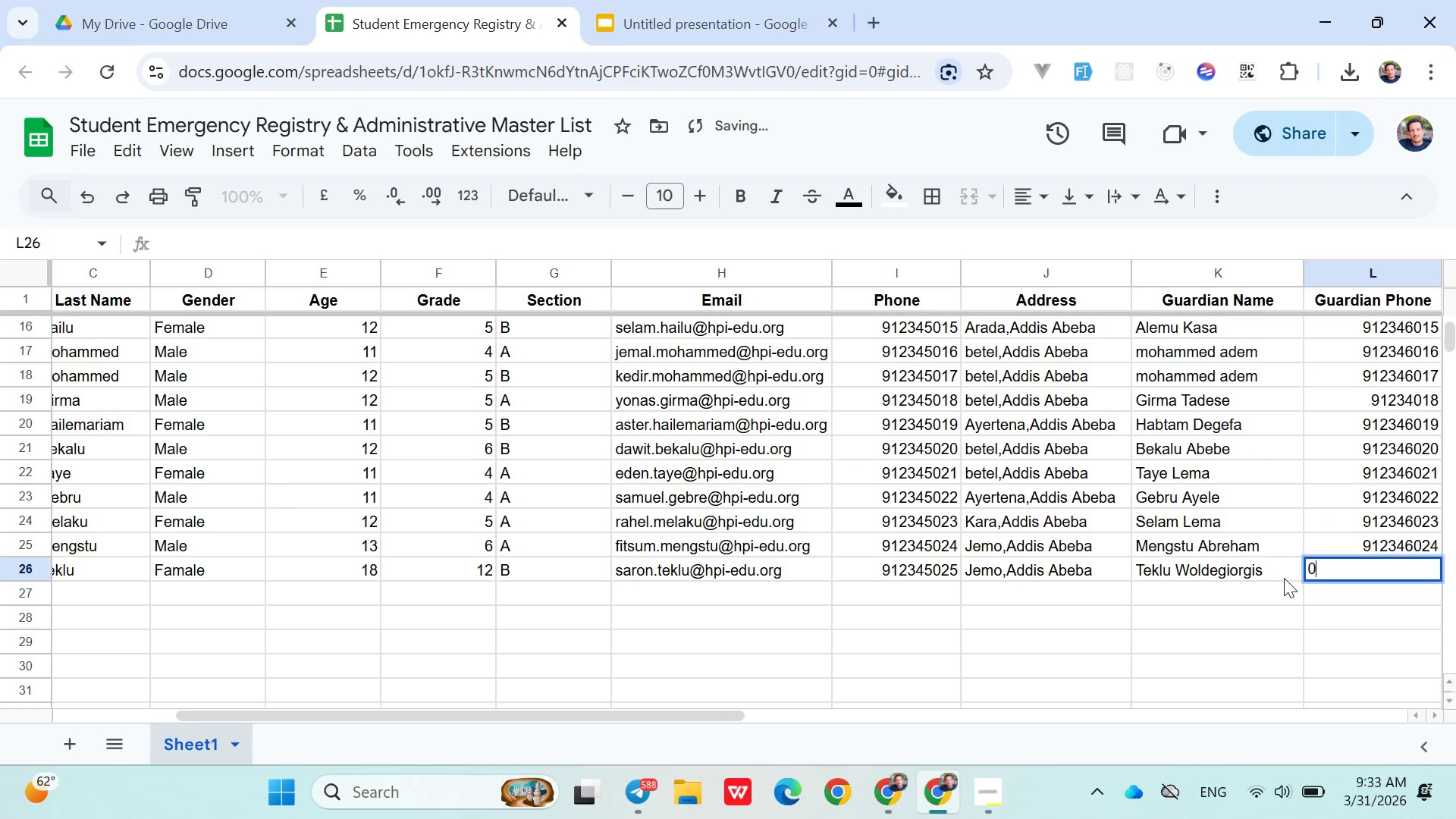 
type(0912346025)
 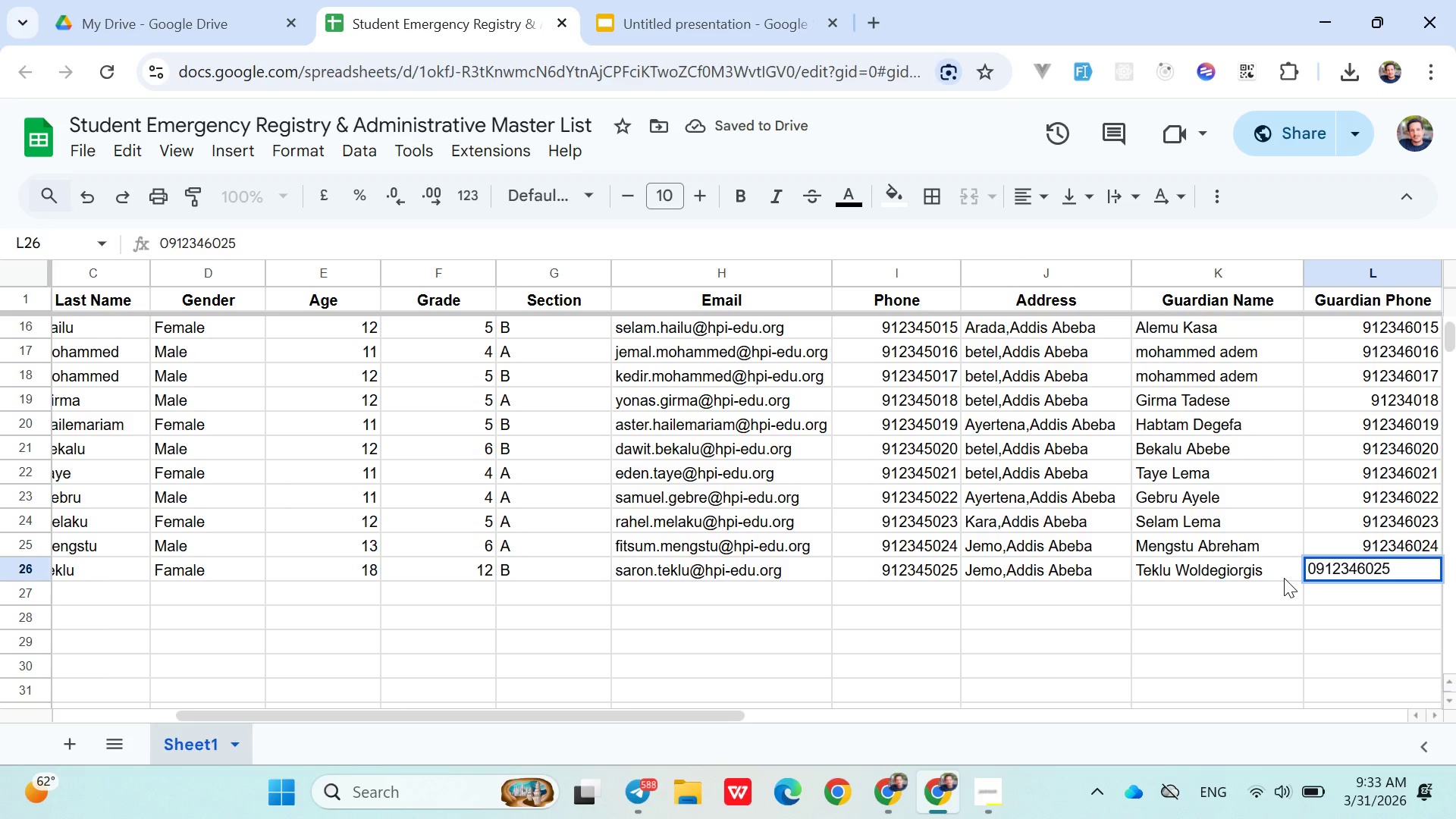 
key(ArrowDown)
 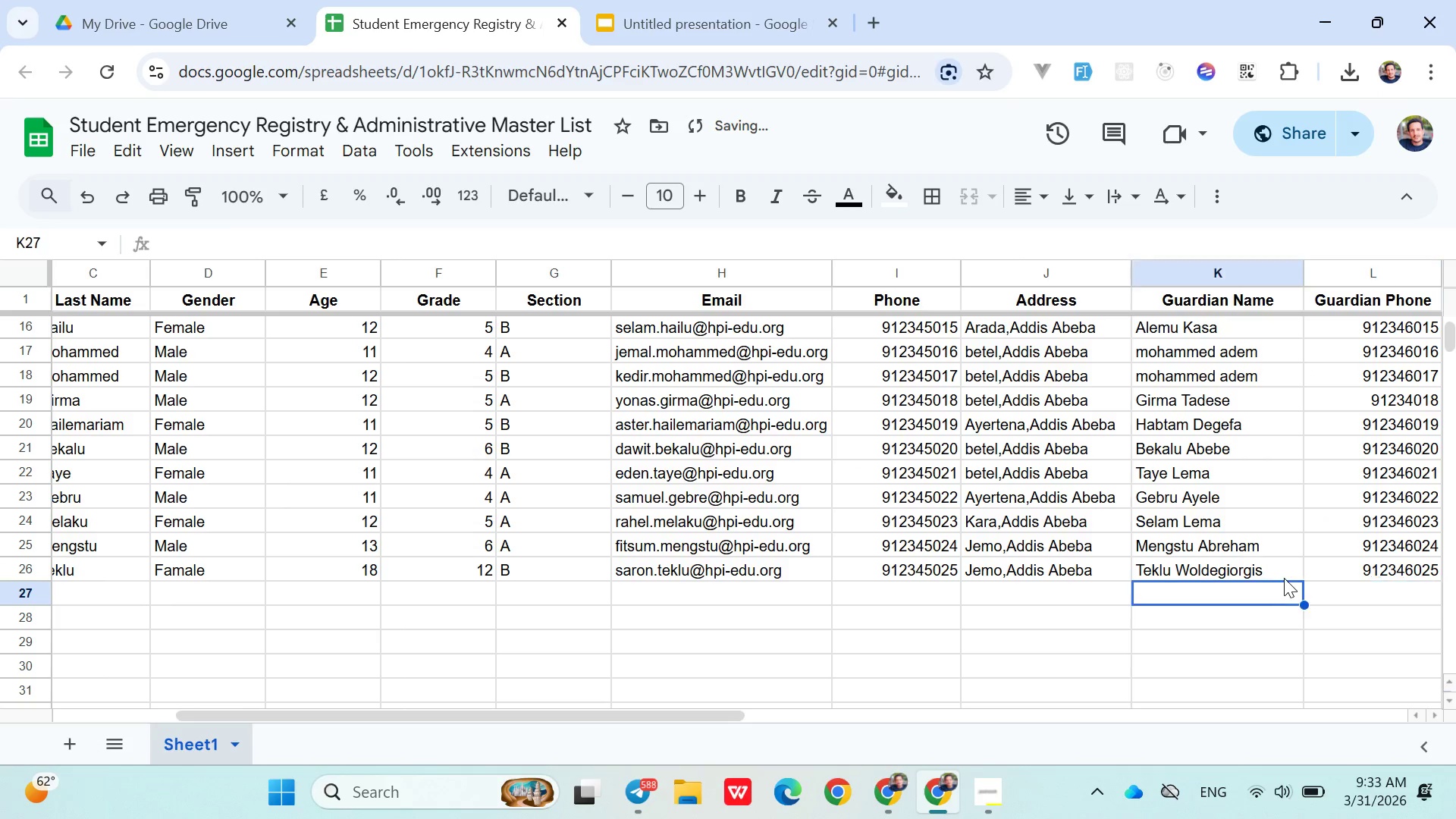 
hold_key(key=ArrowLeft, duration=0.98)
 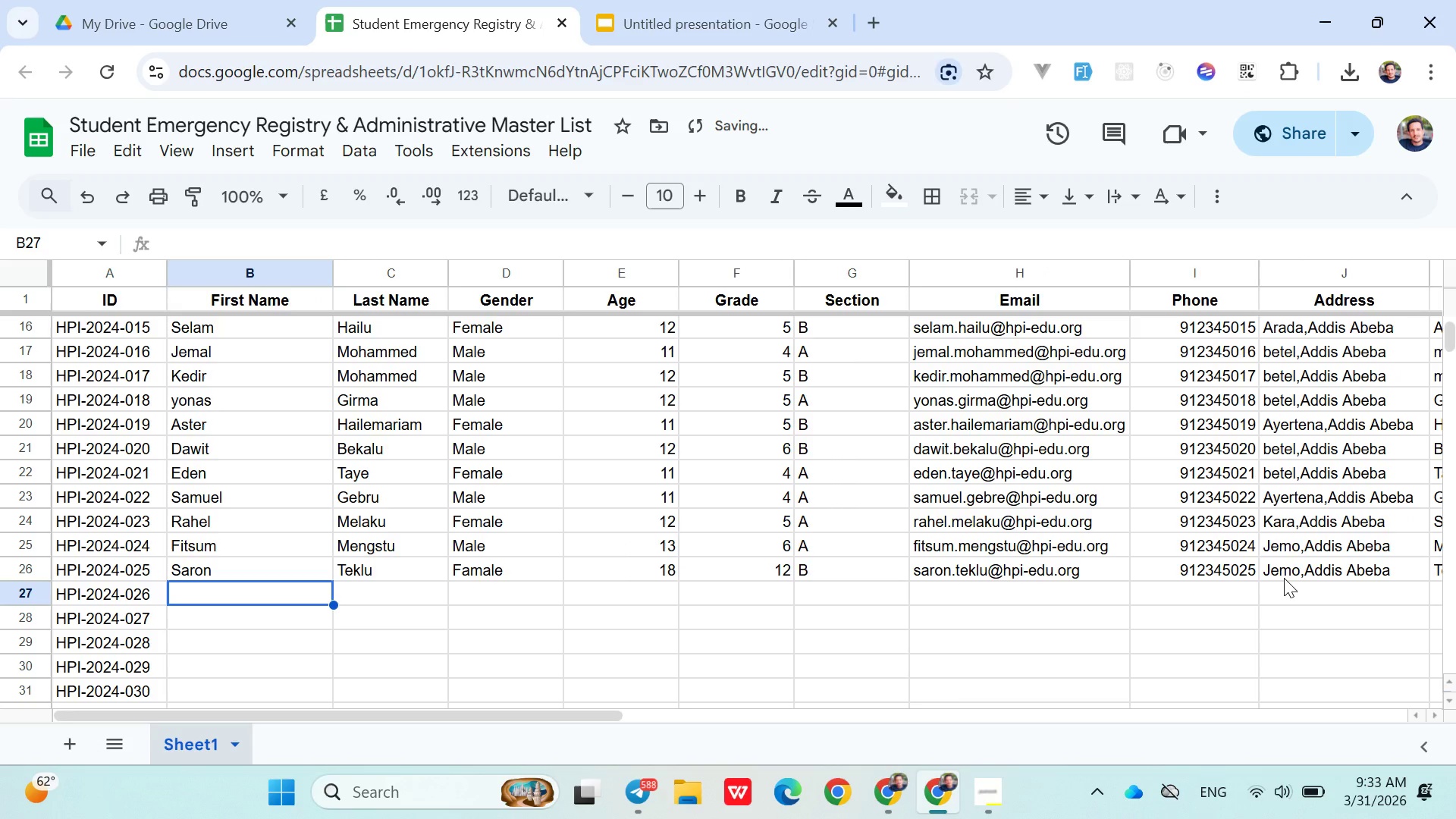 
key(ArrowRight)
 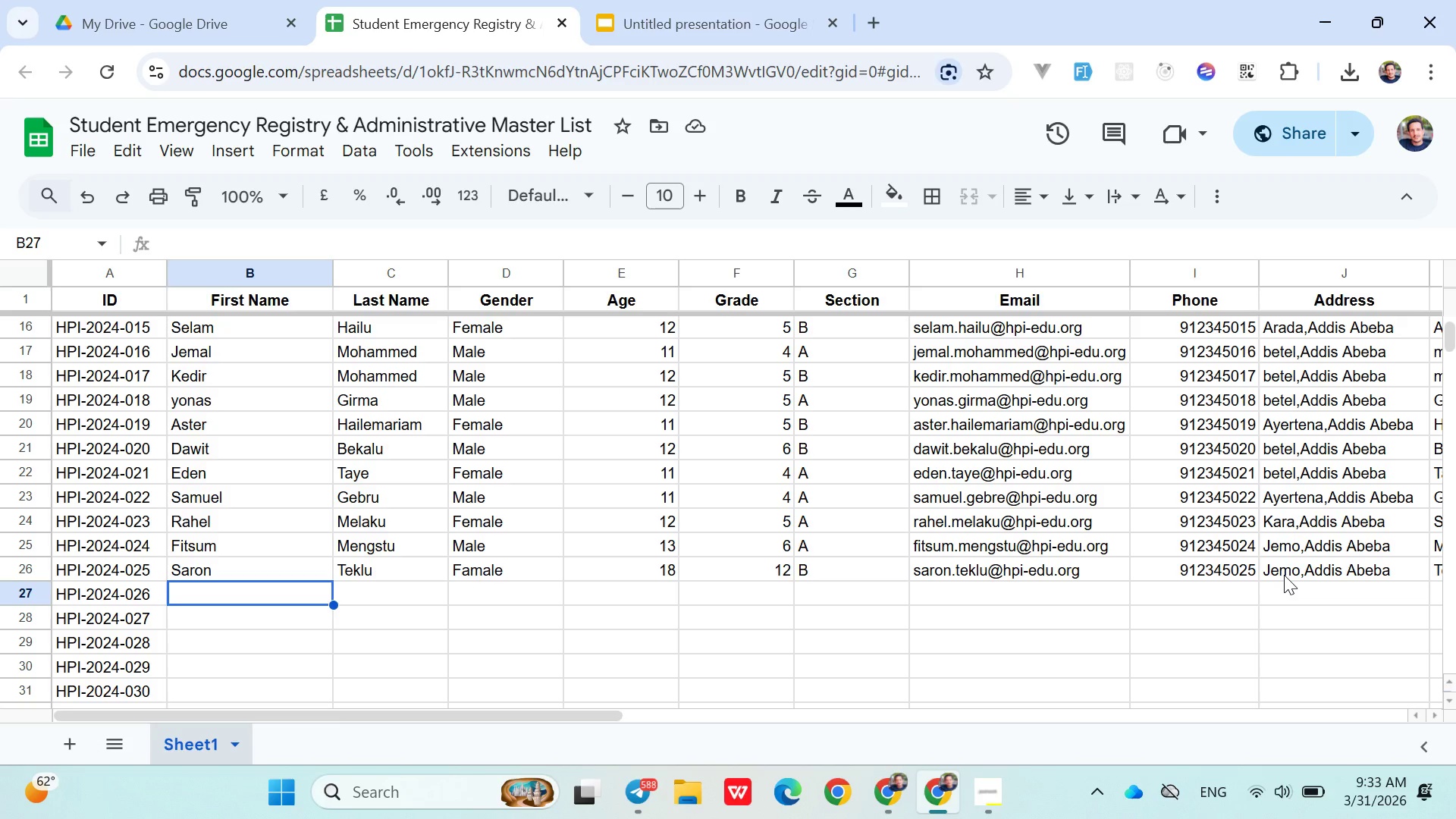 
wait(20.05)
 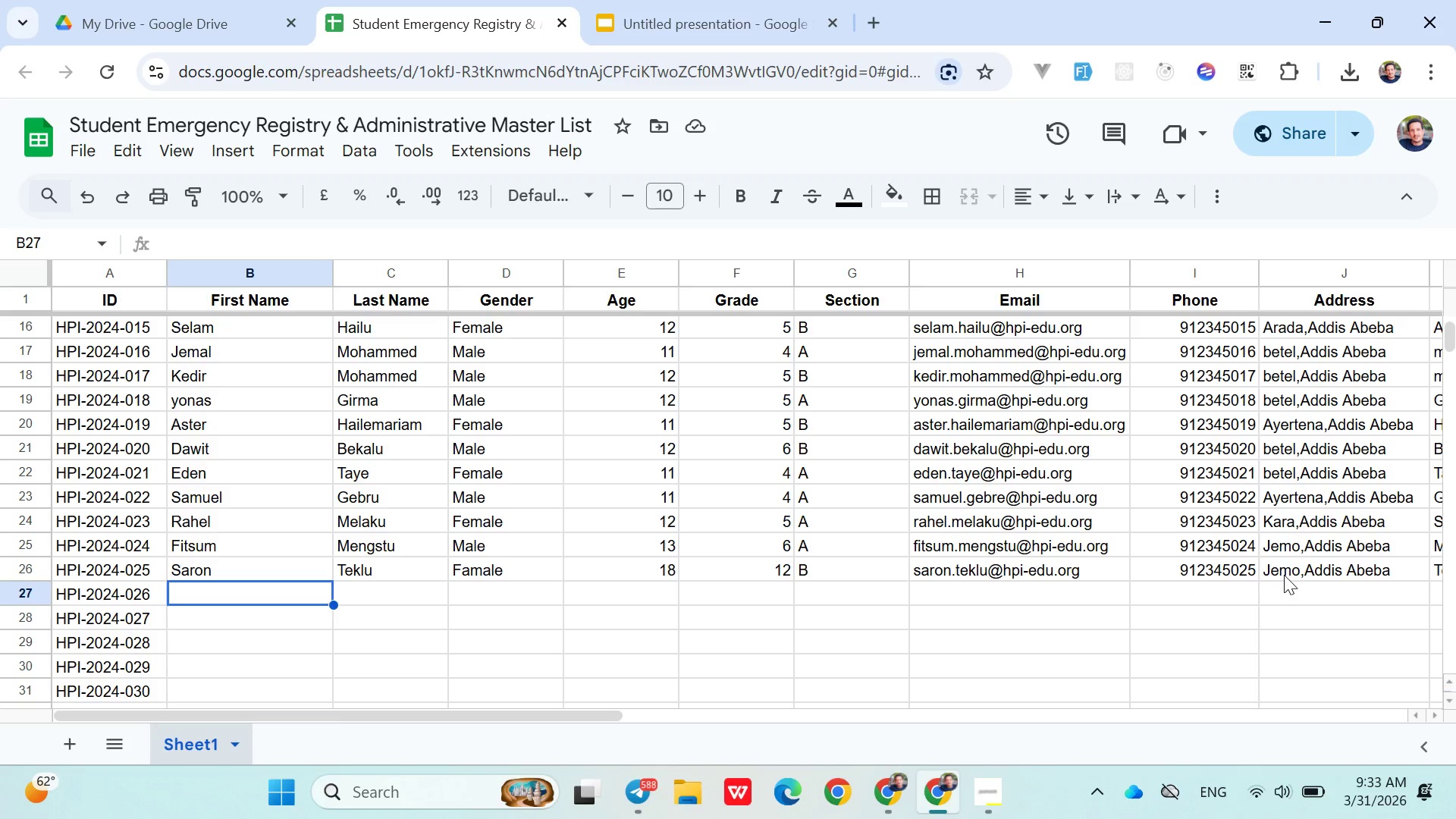 
type(Yohanes tadeseg)
 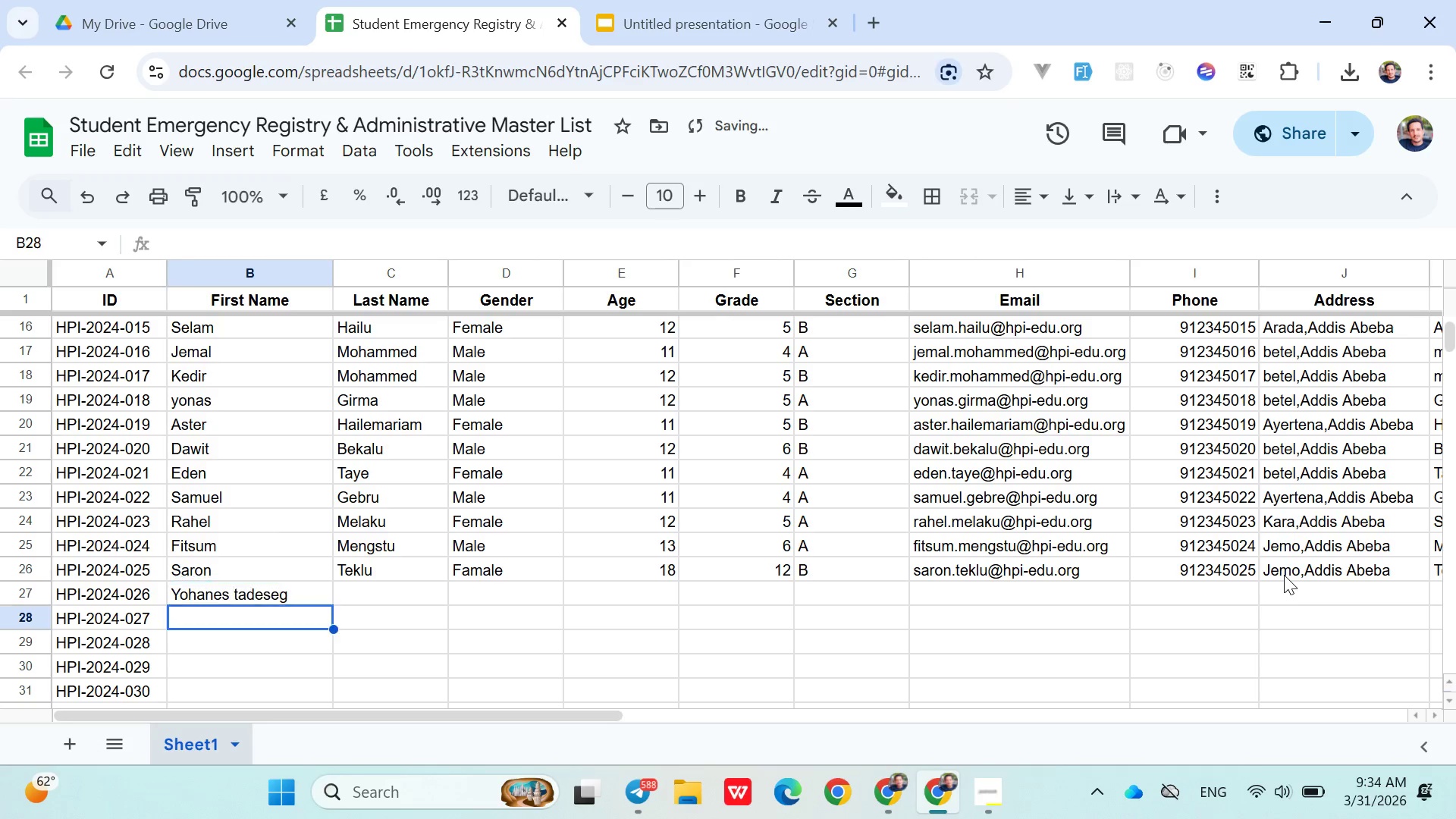 
key(ArrowDown)
 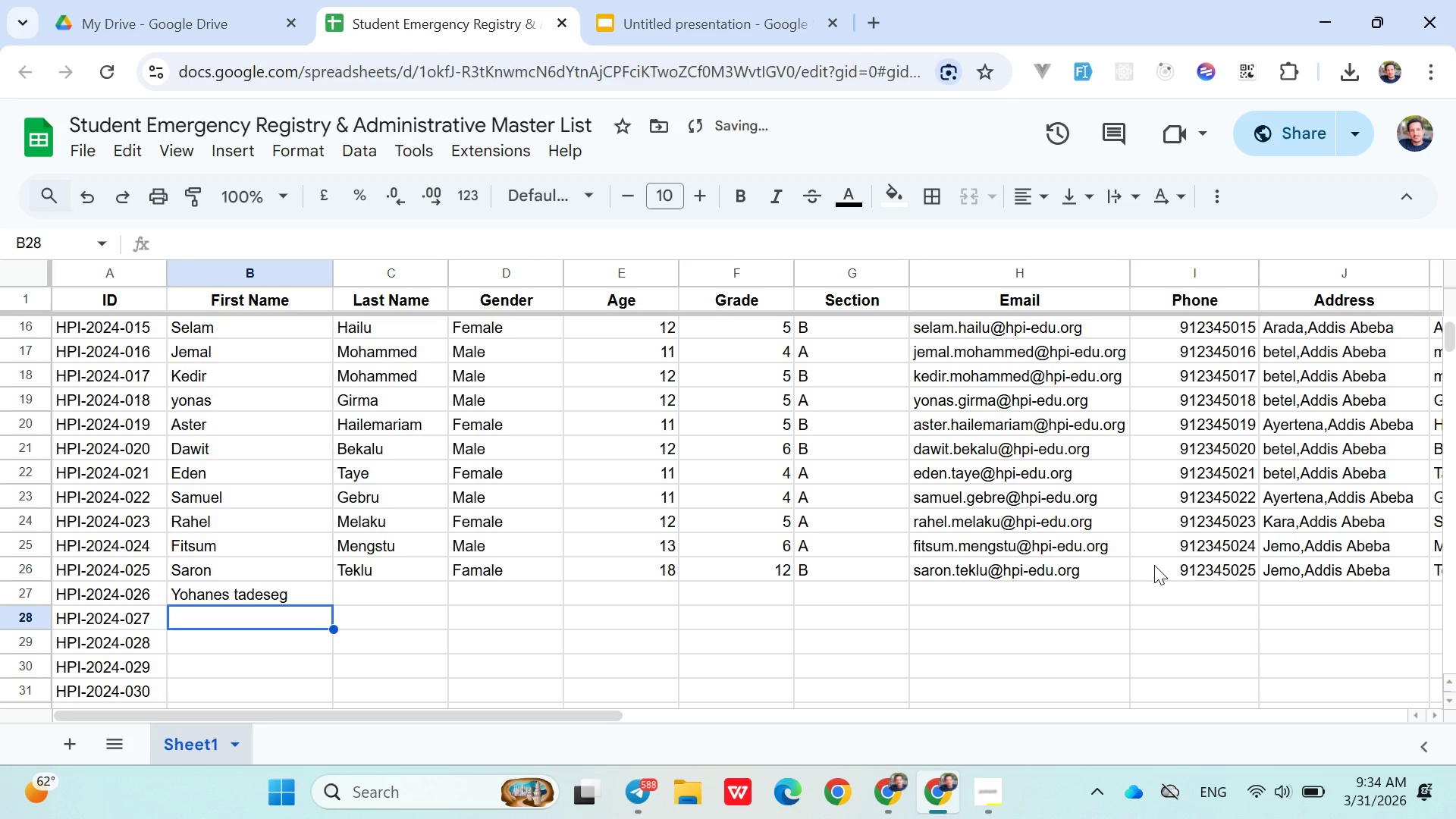 
key(Control+Z)
 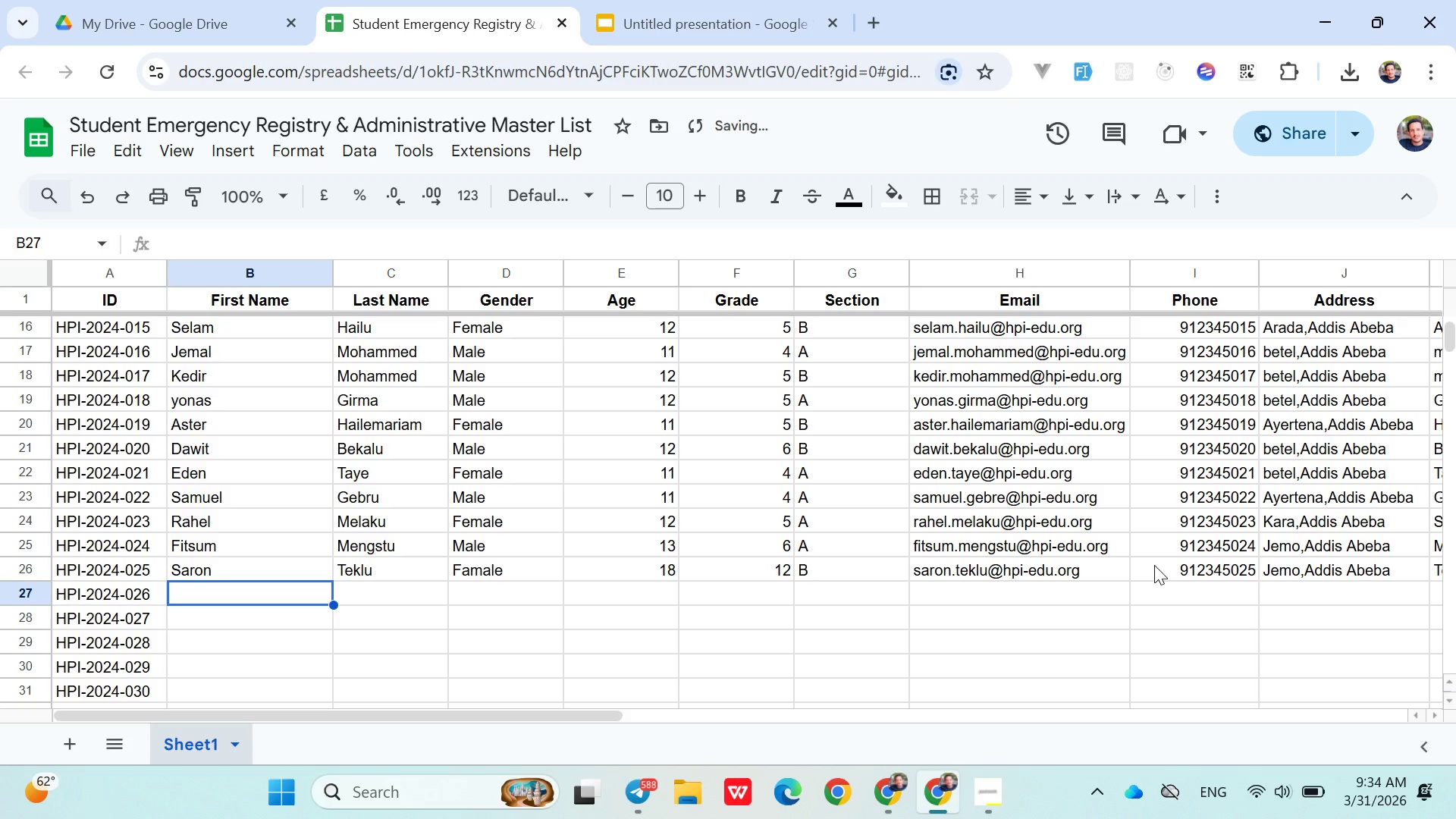 
key(Shift+Y)
 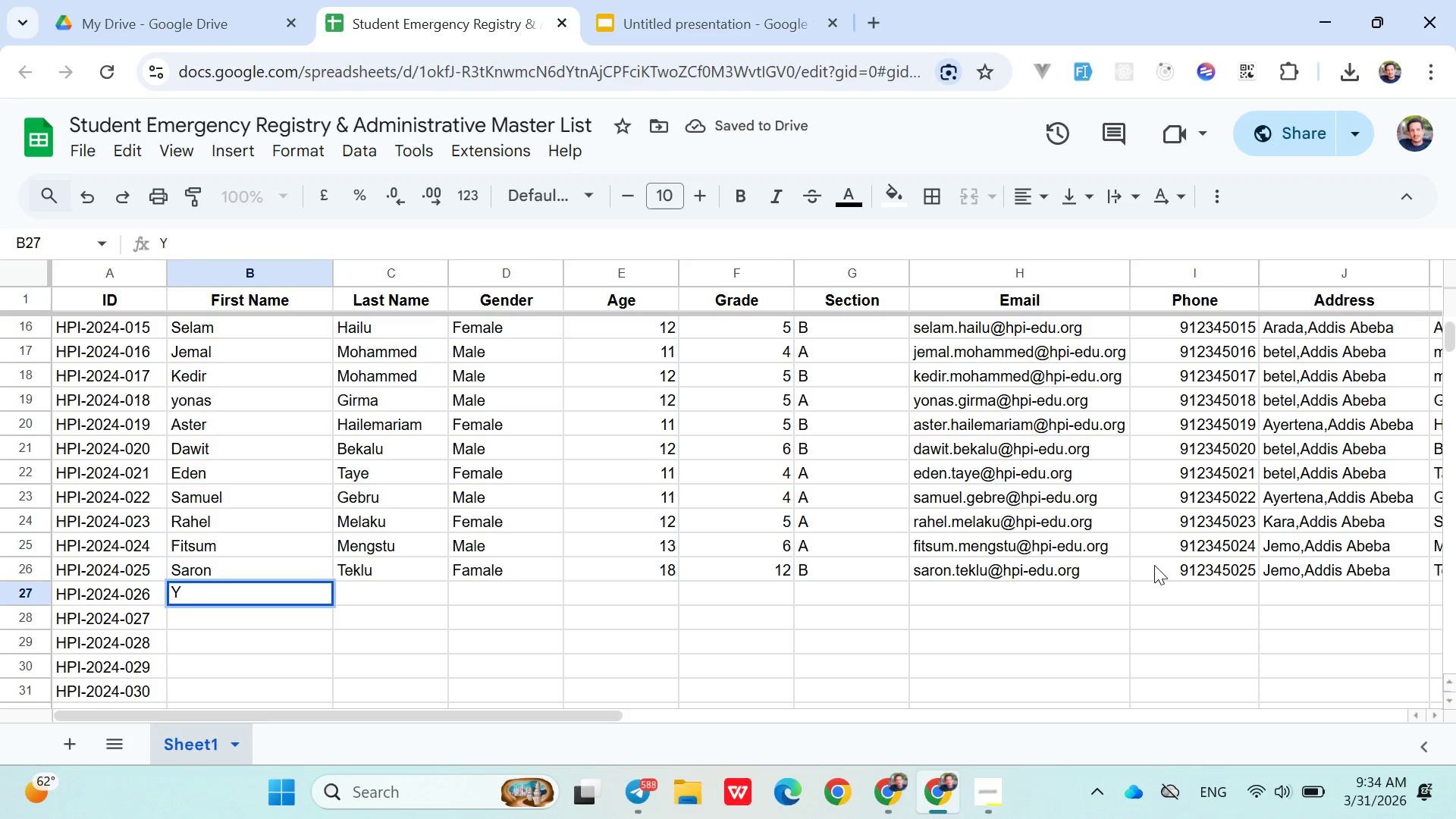 
type(ohanes)
 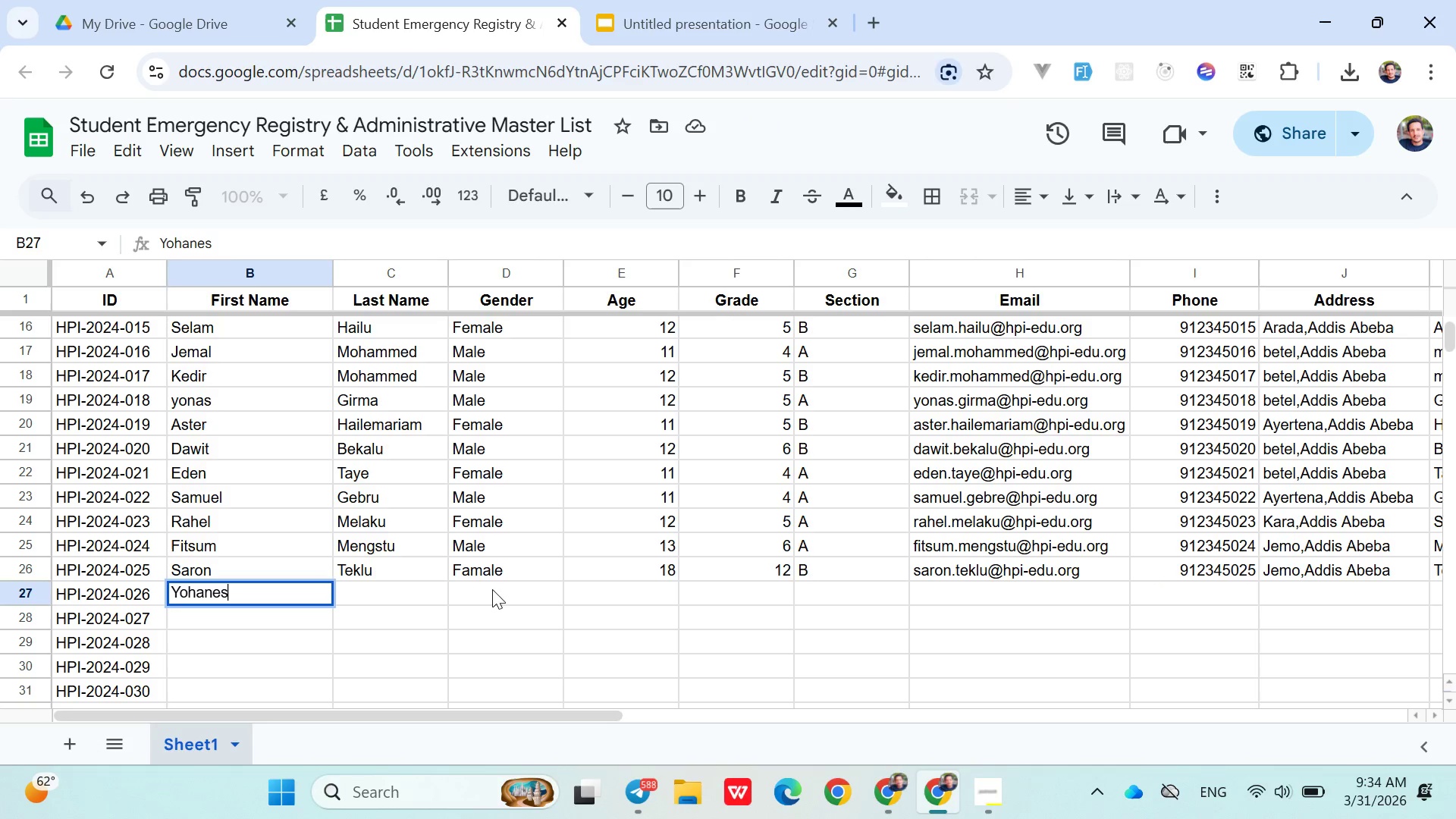 
left_click([398, 587])
 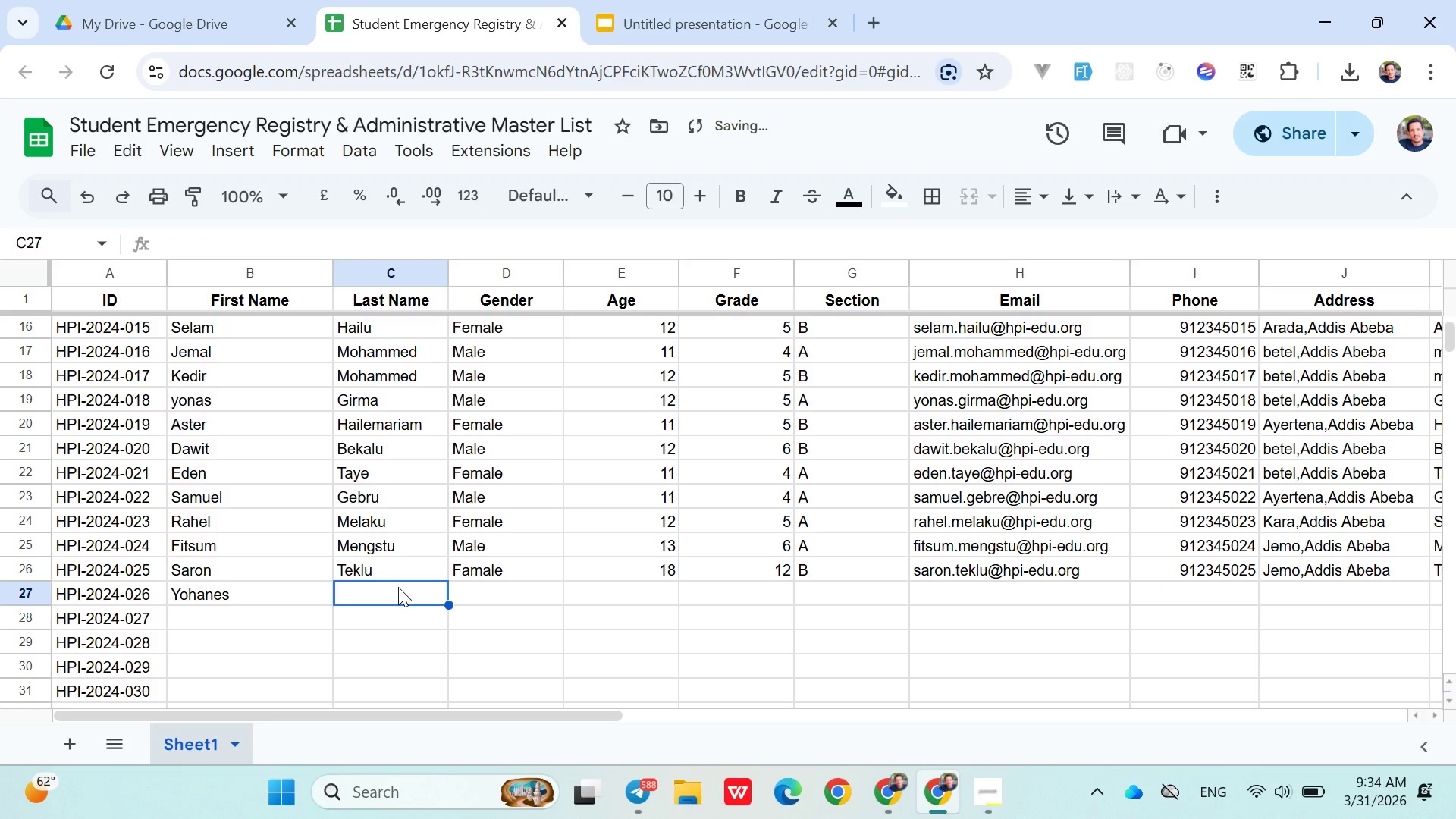 
type(Tadese)
 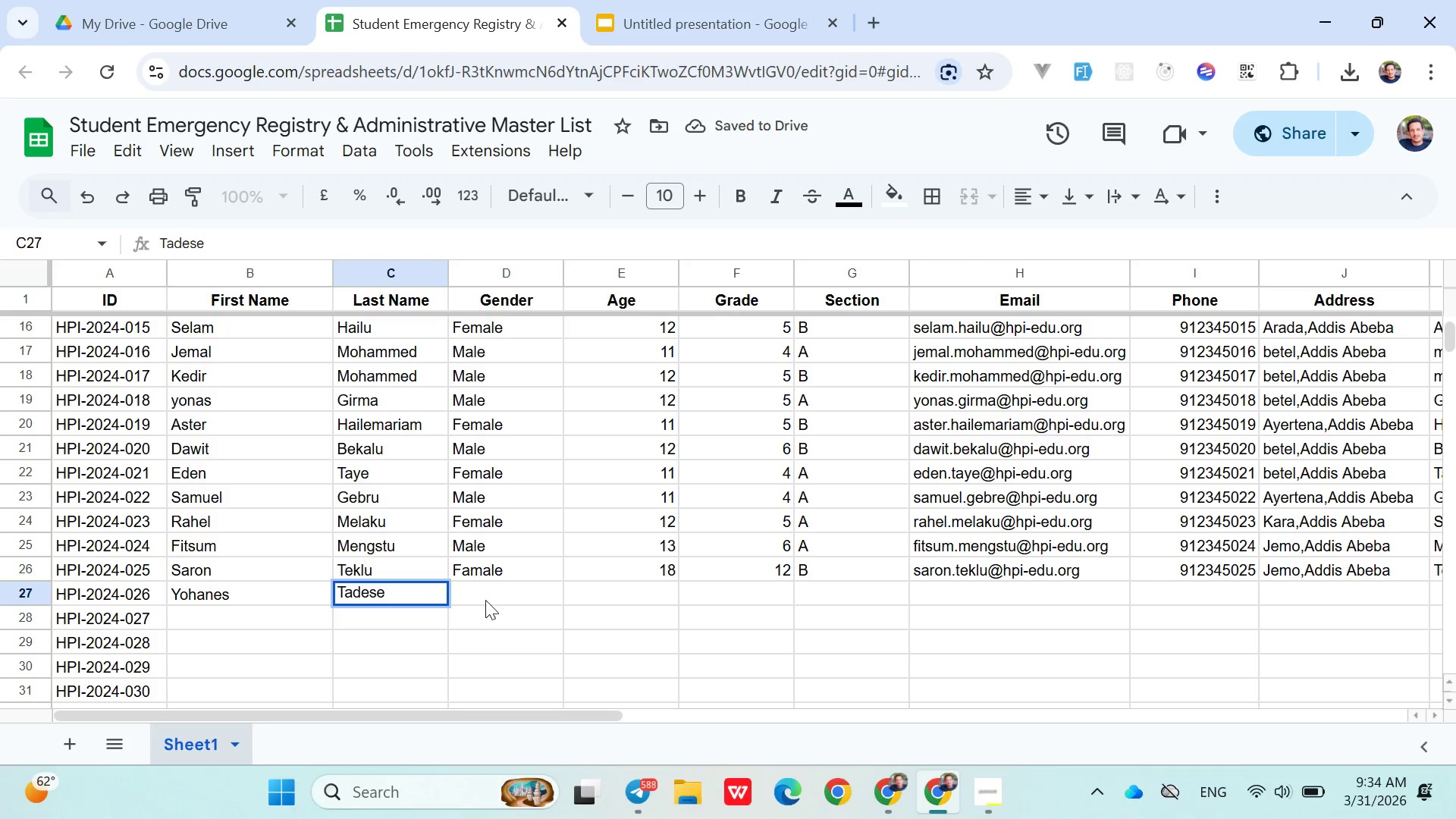 
left_click([488, 600])
 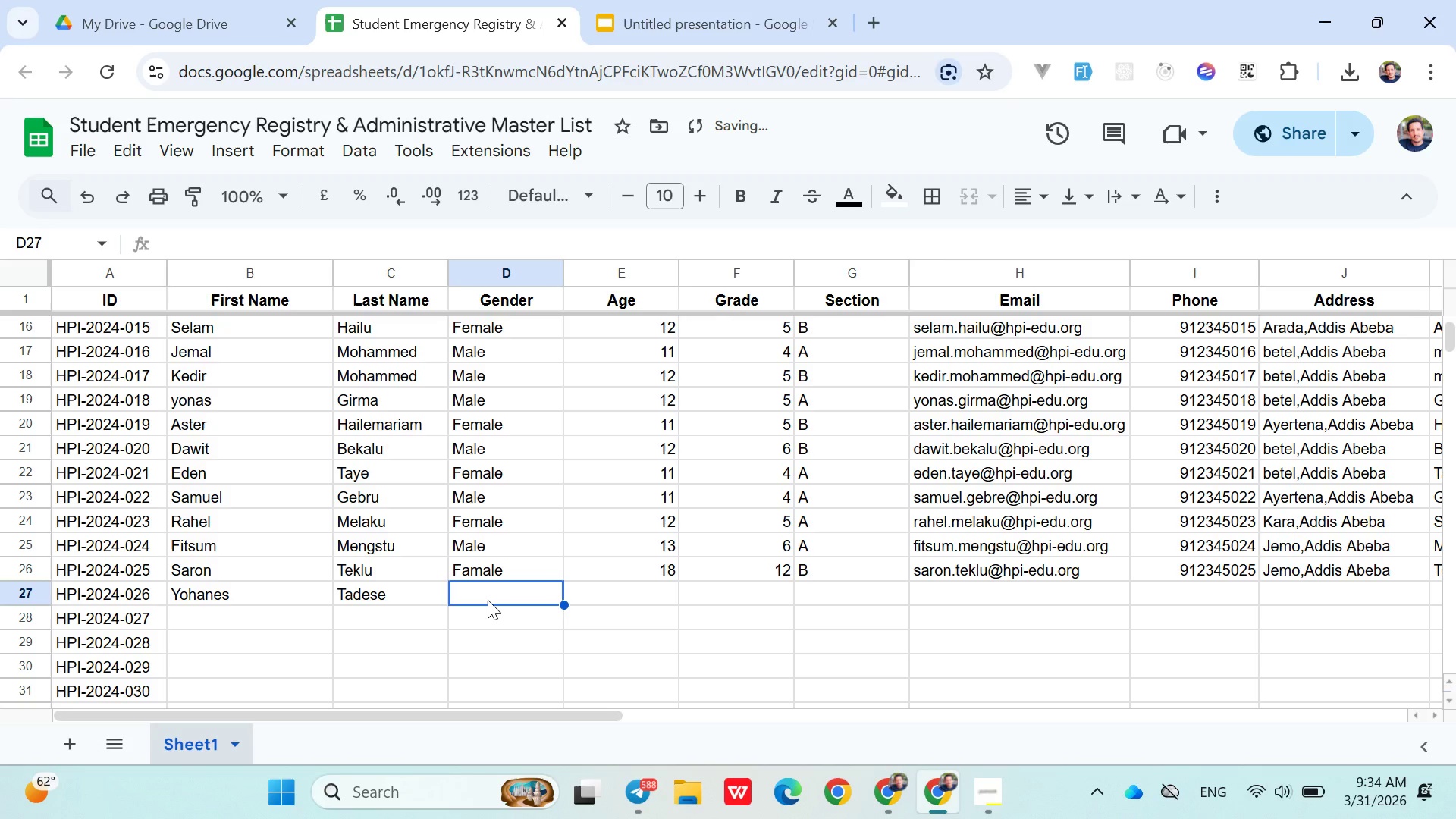 
type(male)
 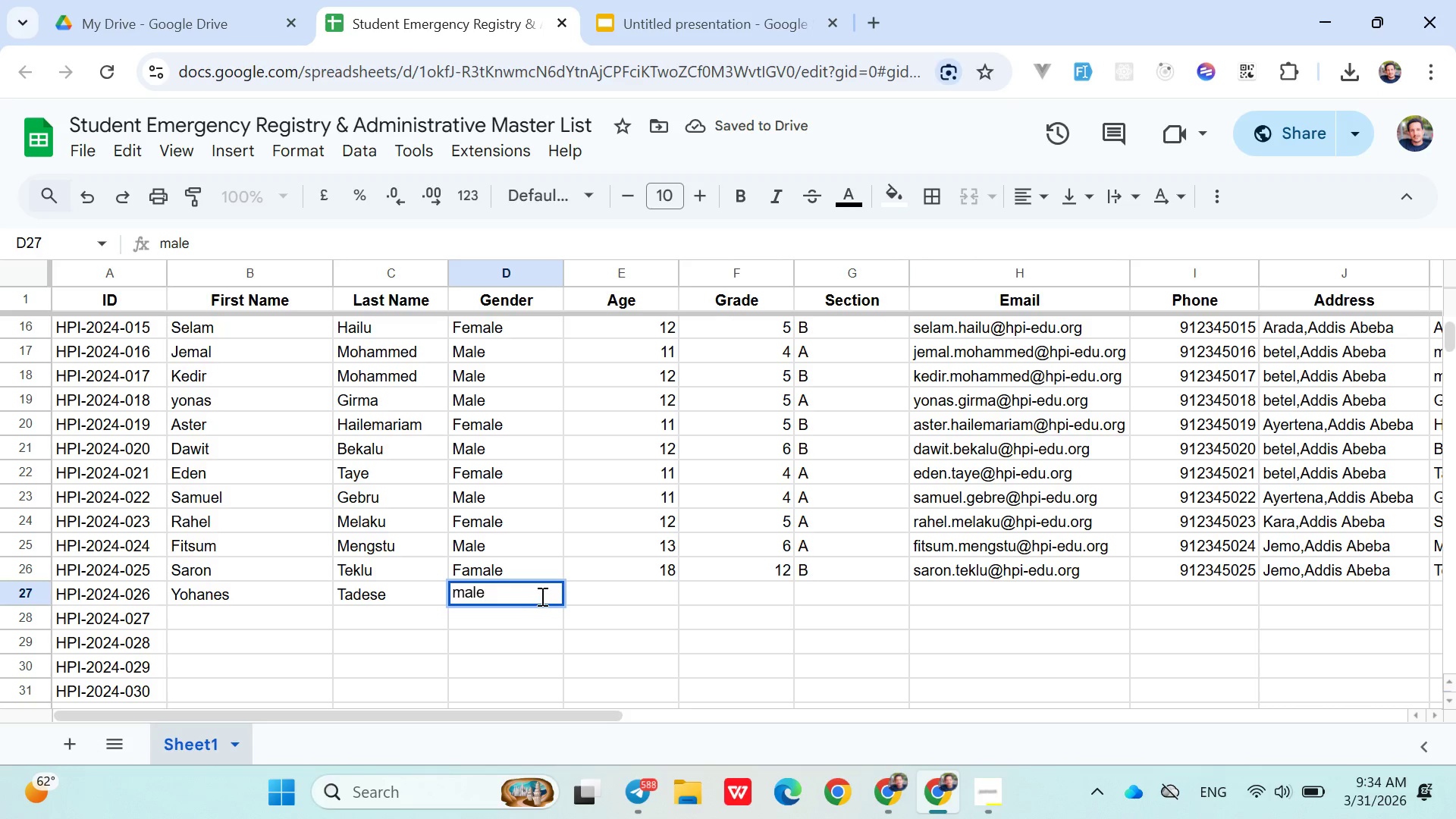 
key(Backspace)
 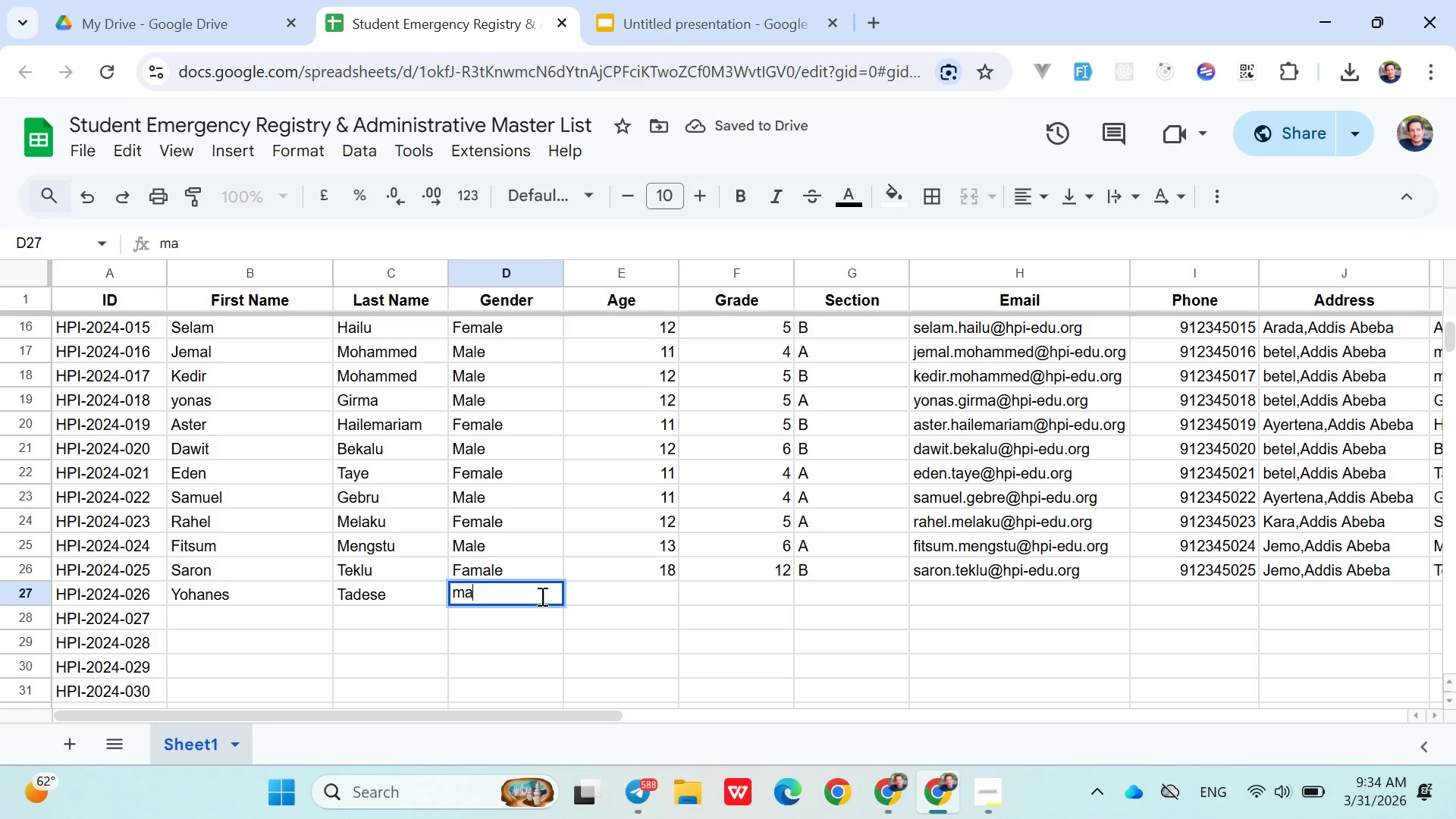 
key(Backspace)
 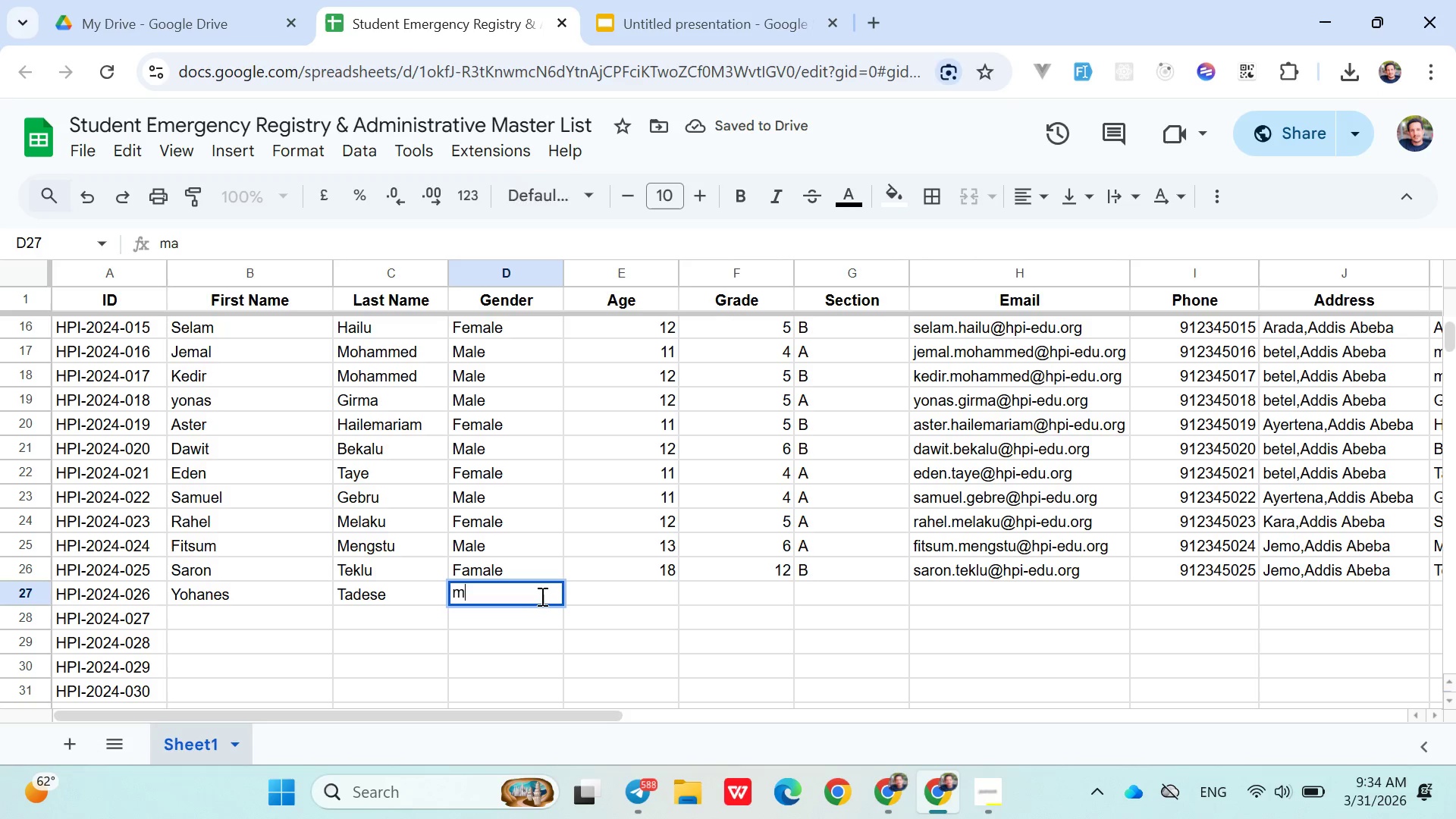 
key(Backspace)
 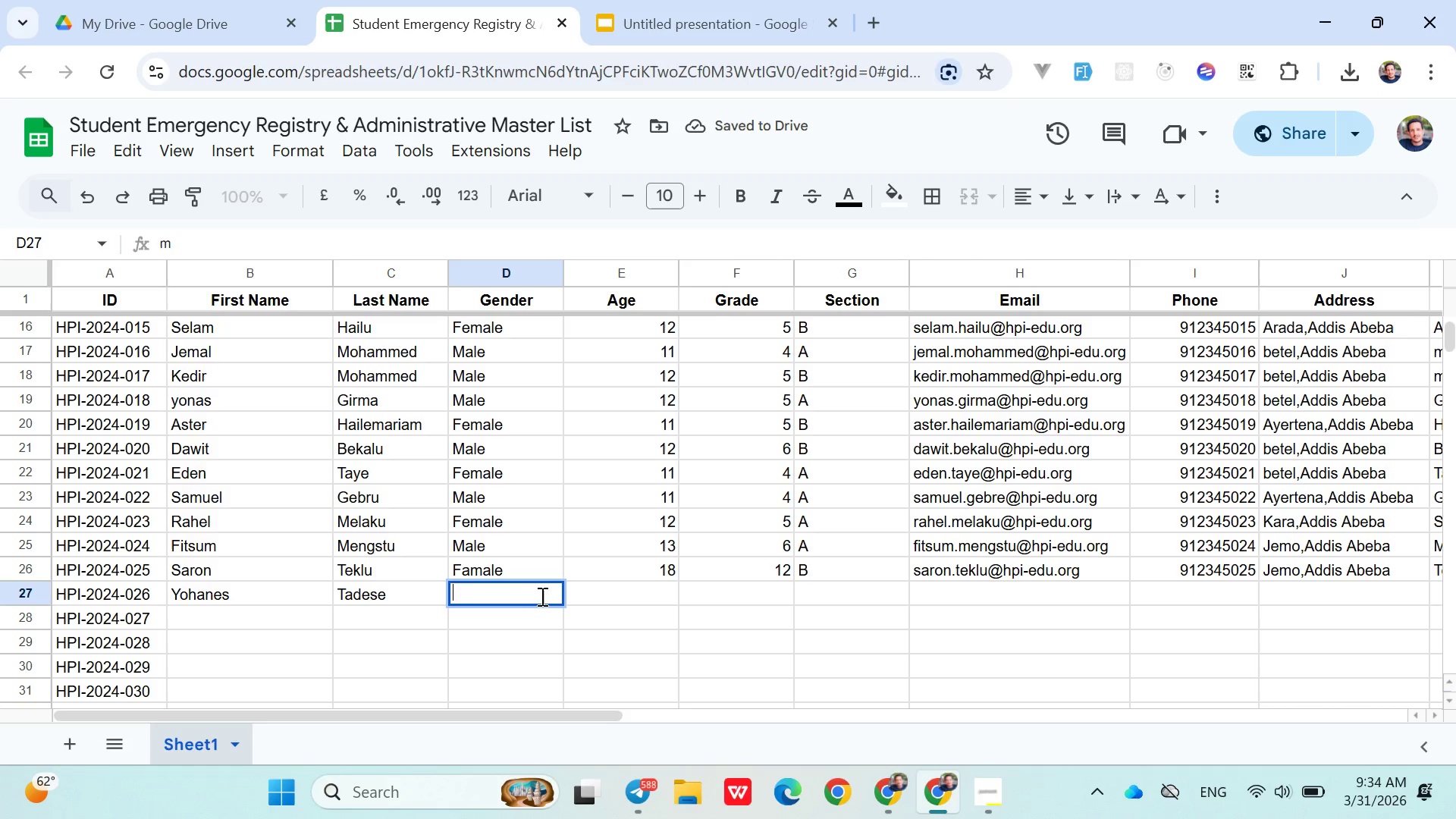 
key(Backspace)
 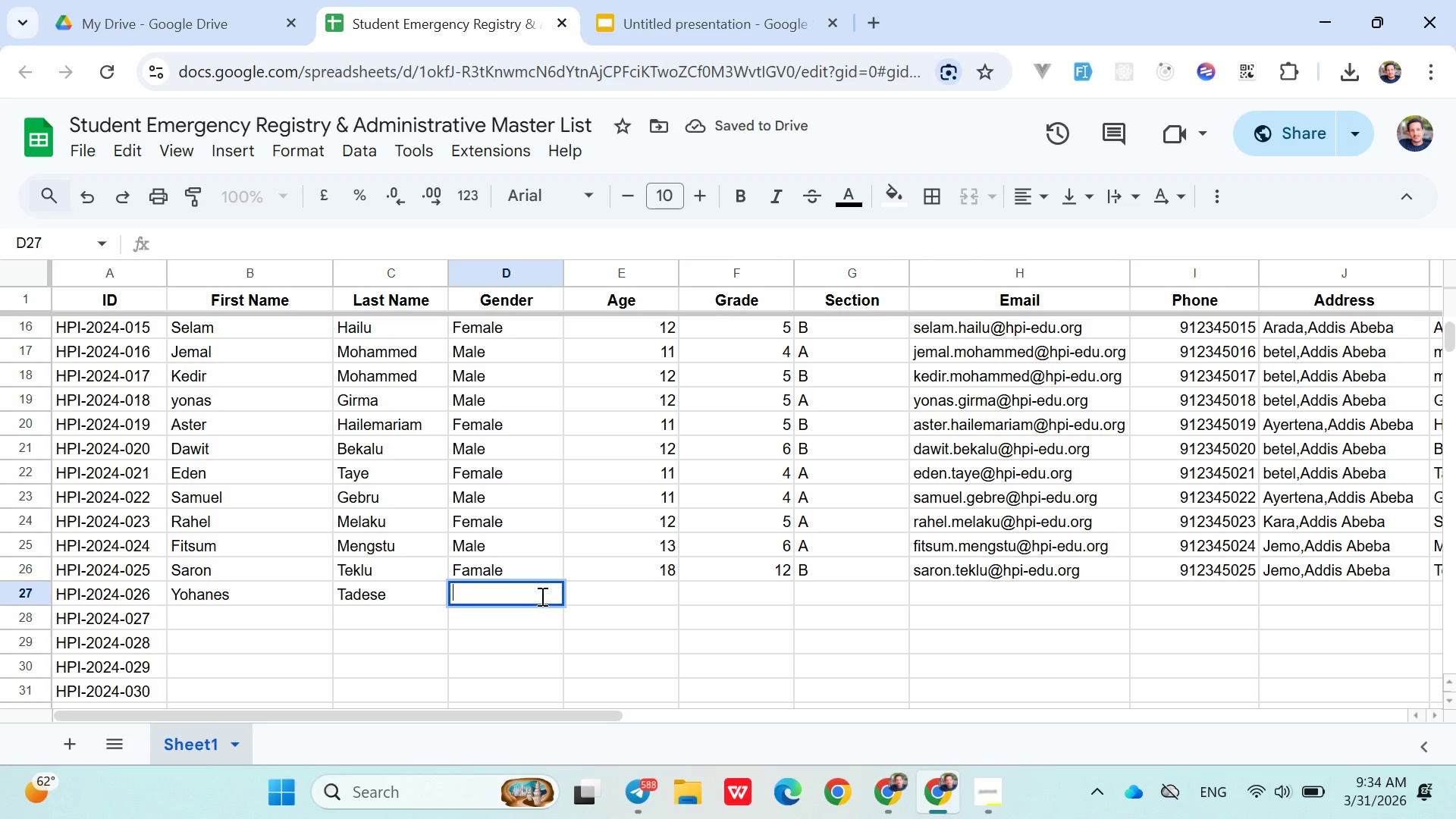 
key(Shift+M)
 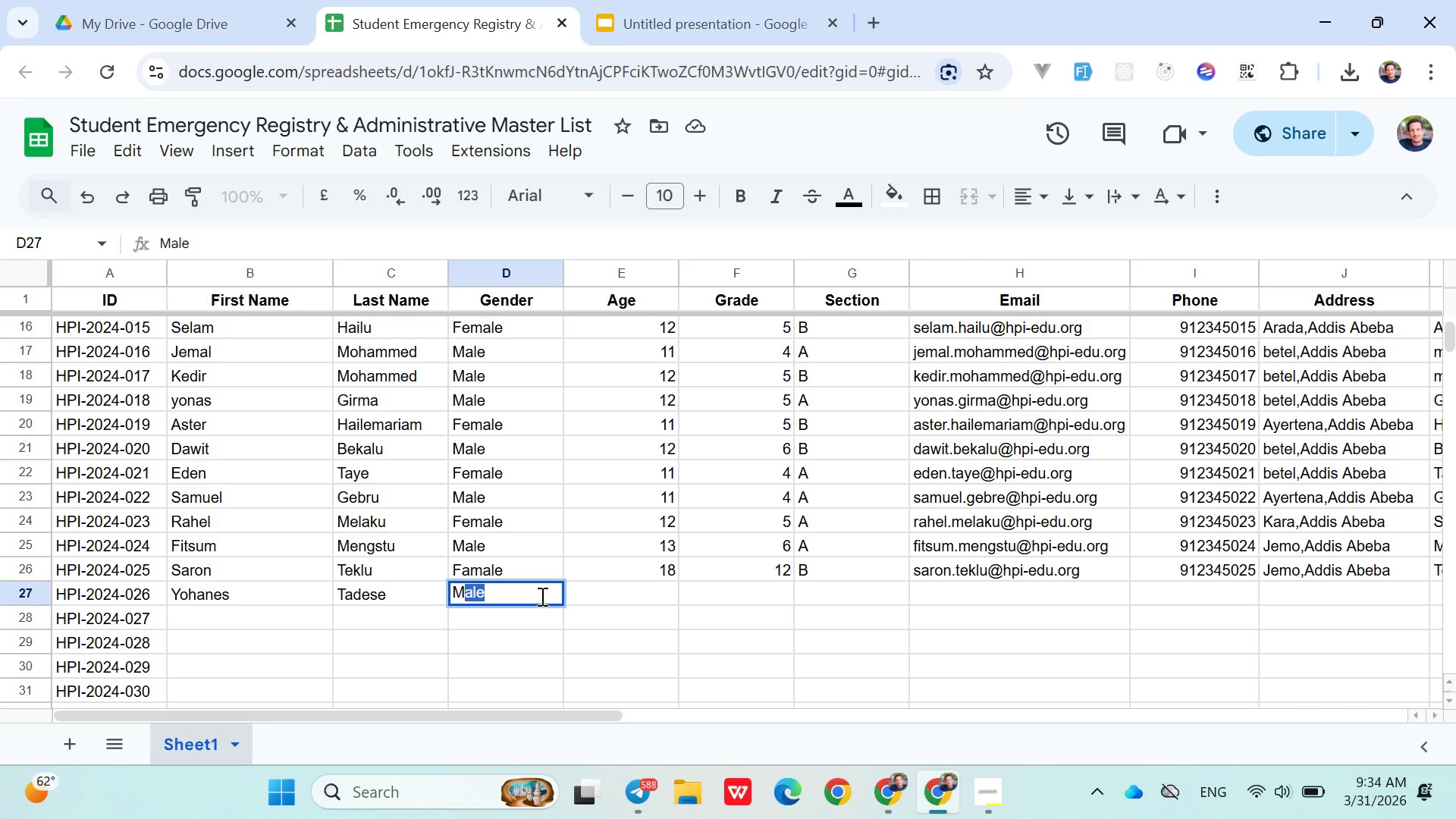 
key(ArrowRight)
 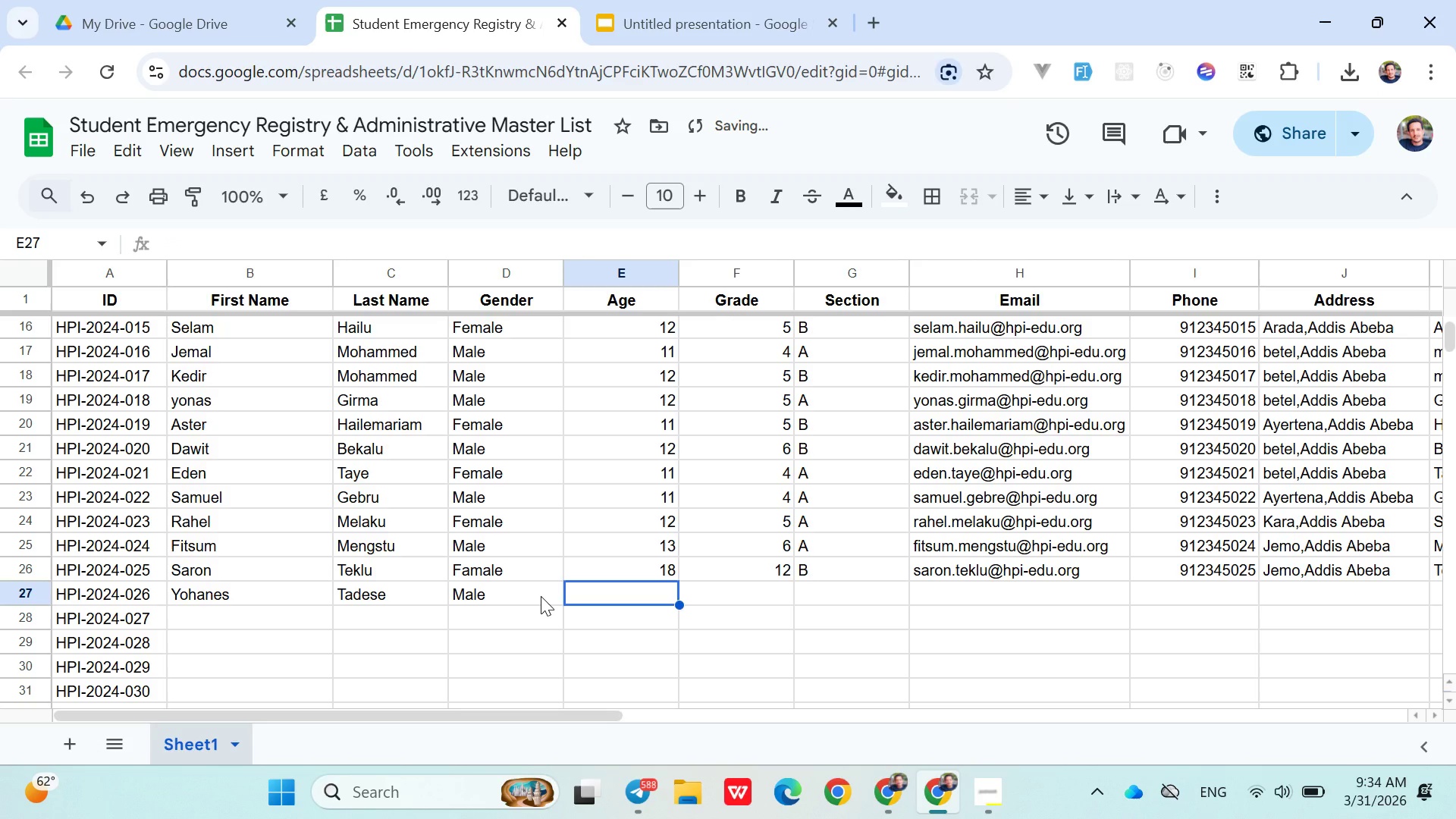 
type(17)
 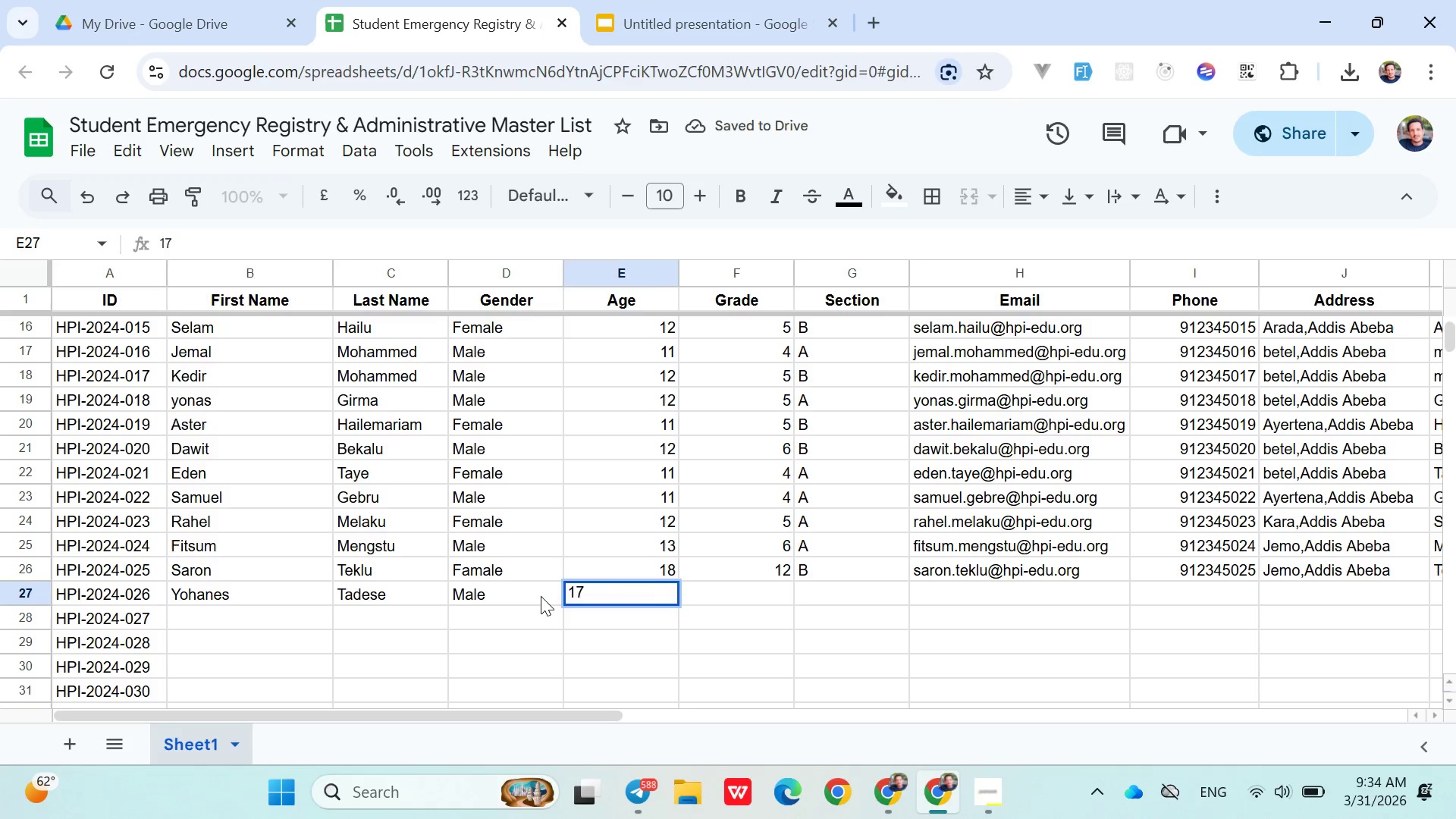 
key(ArrowRight)
 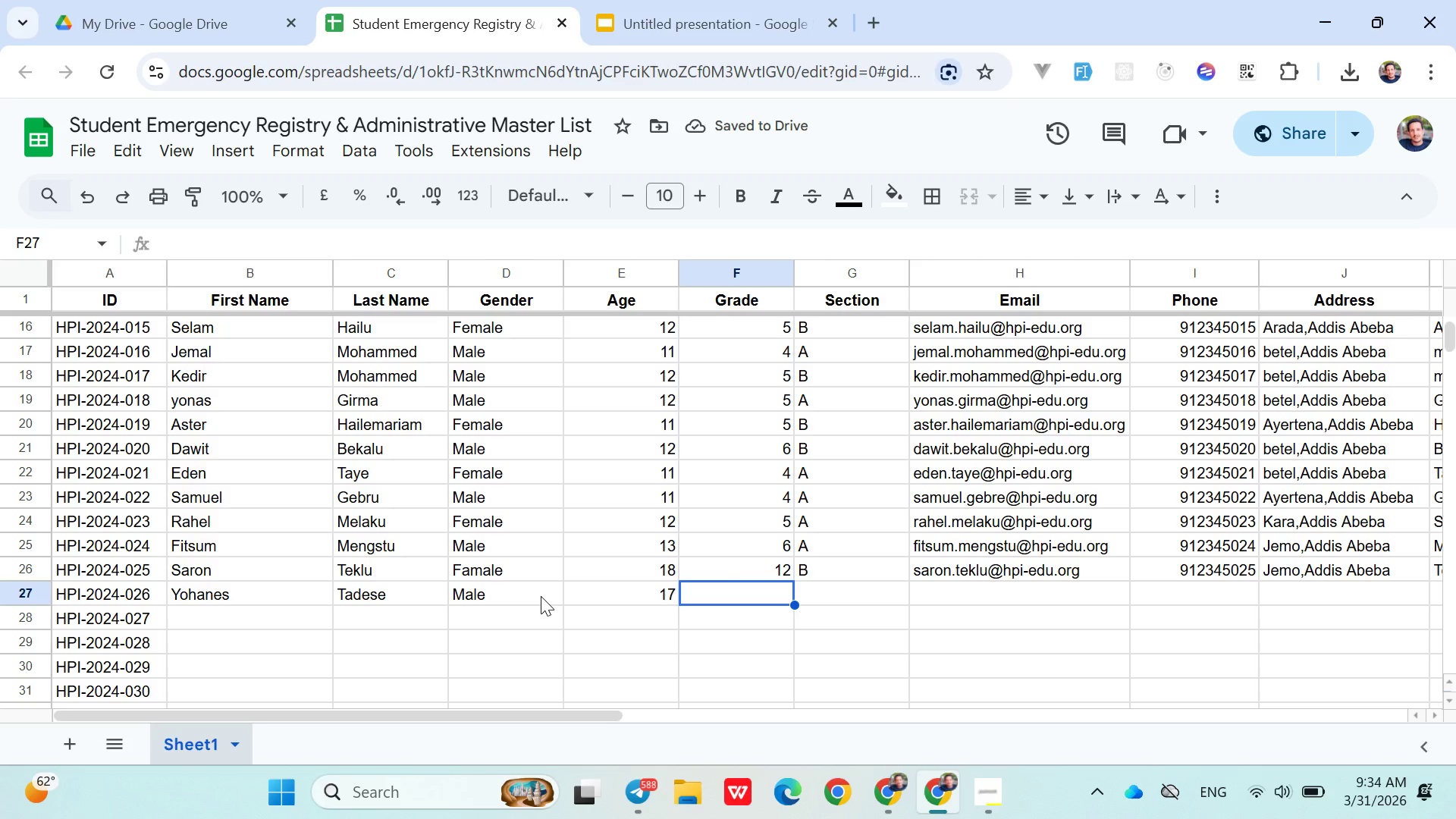 
type(11)
 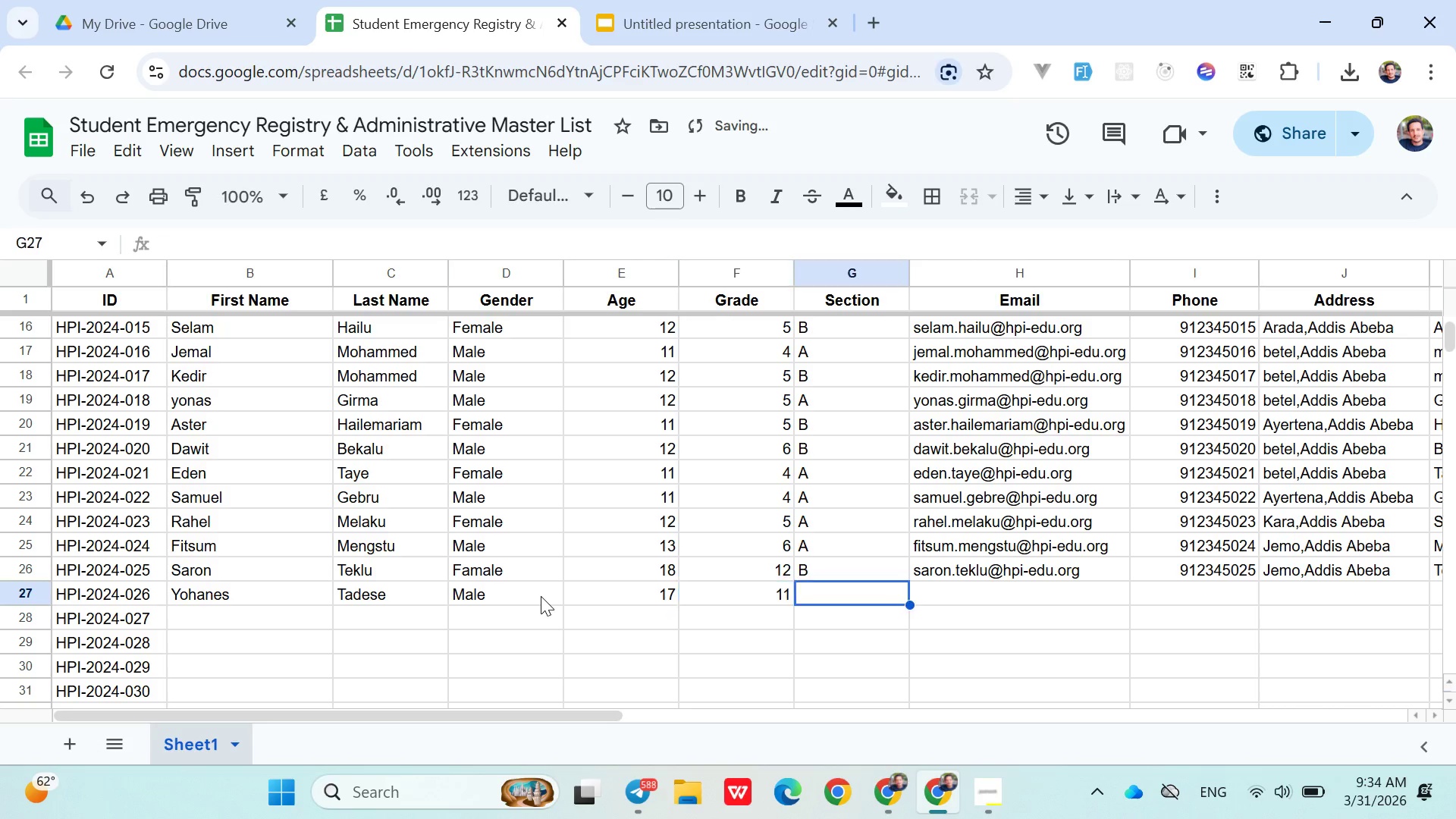 
key(ArrowRight)
 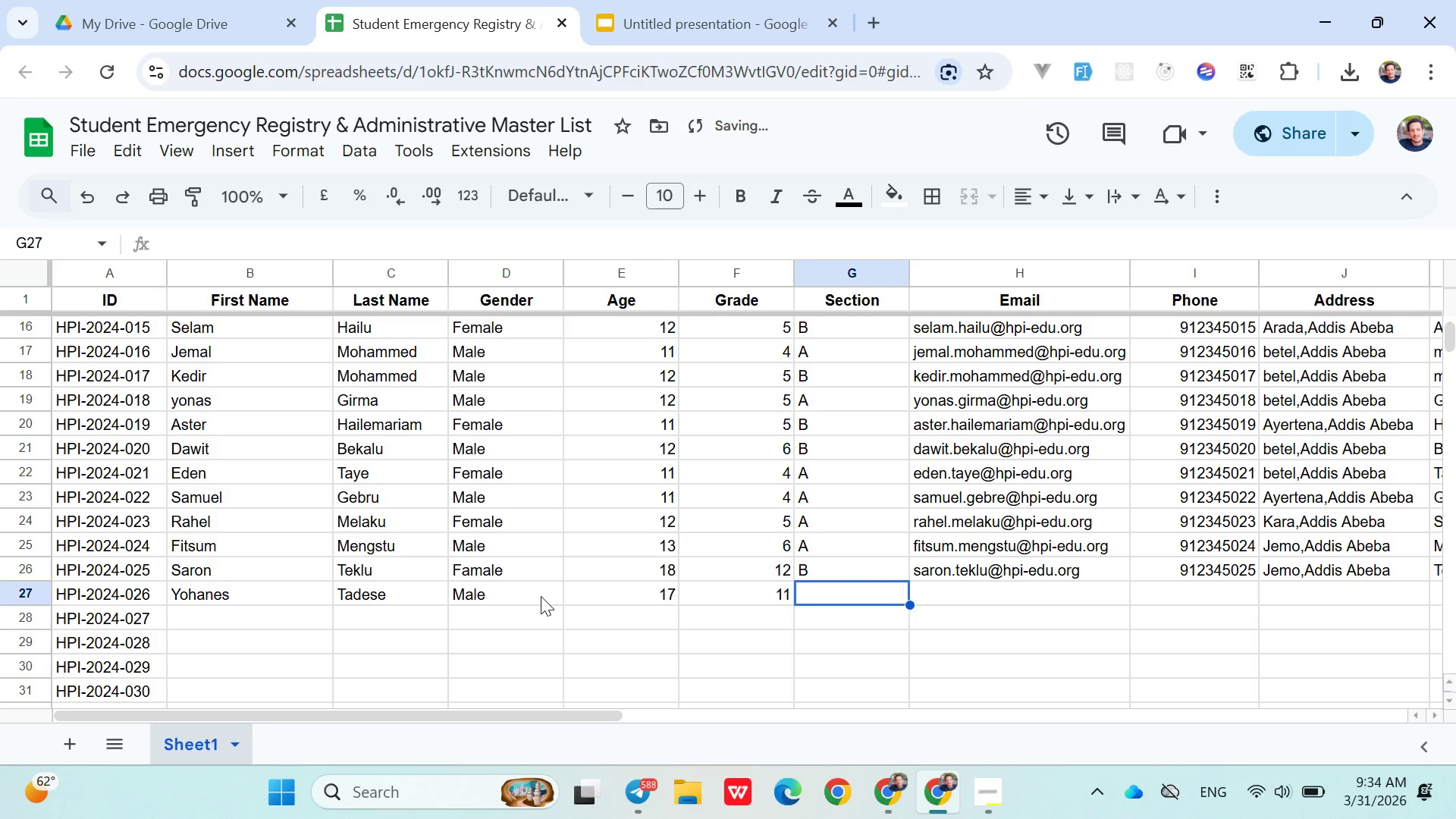 
key(Shift+ShiftRight)
 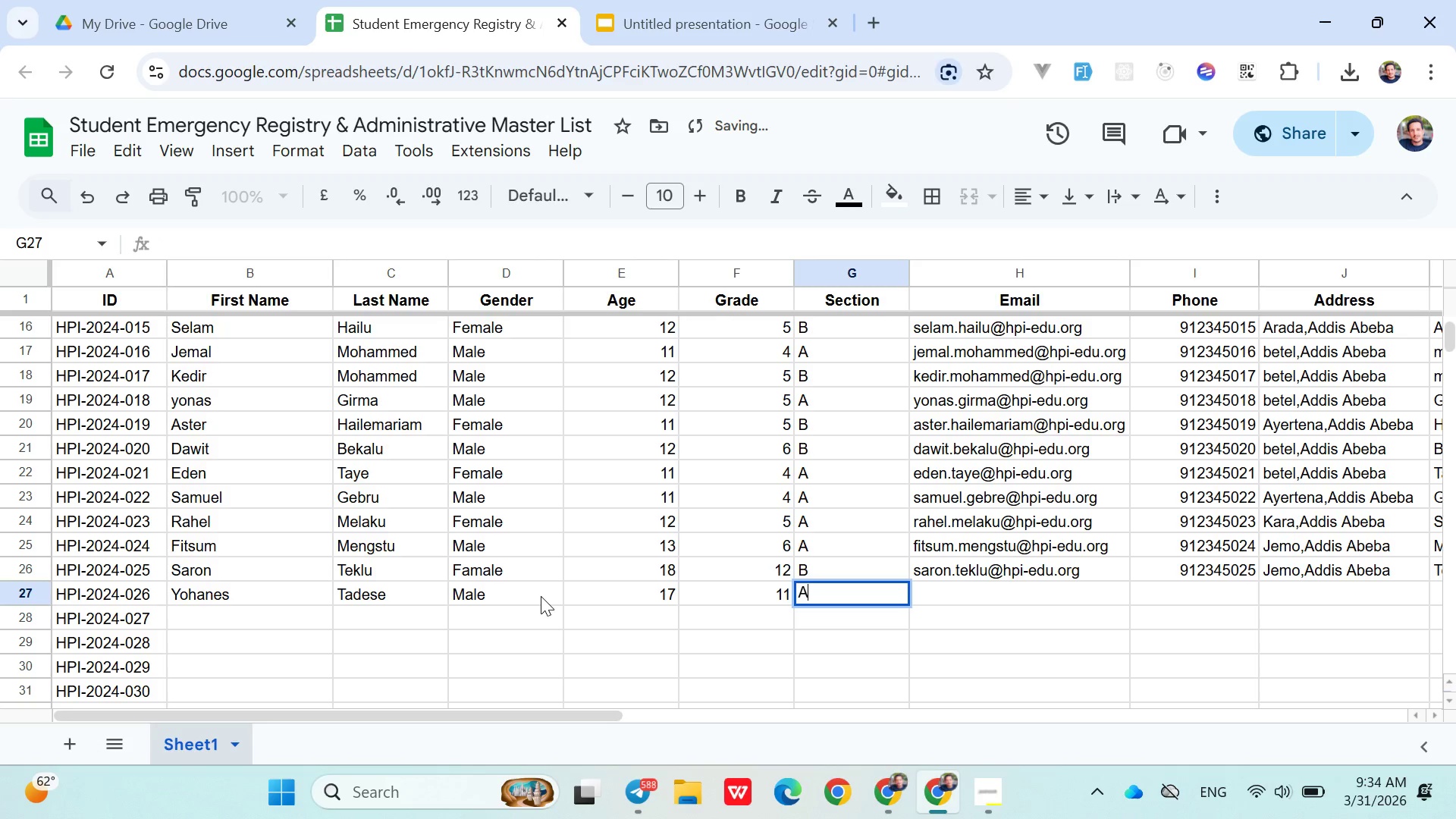 
key(Shift+A)
 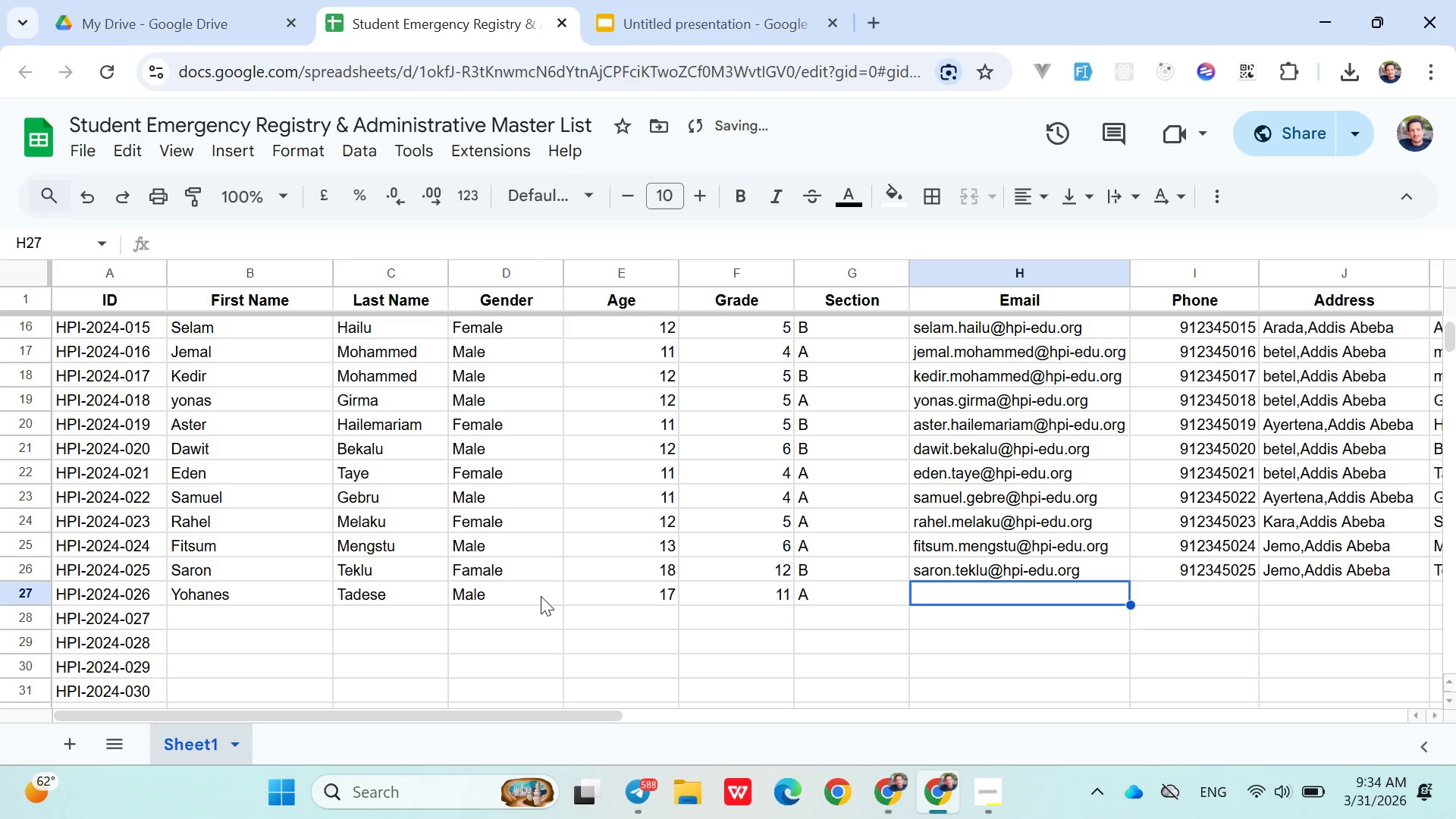 
key(ArrowRight)
 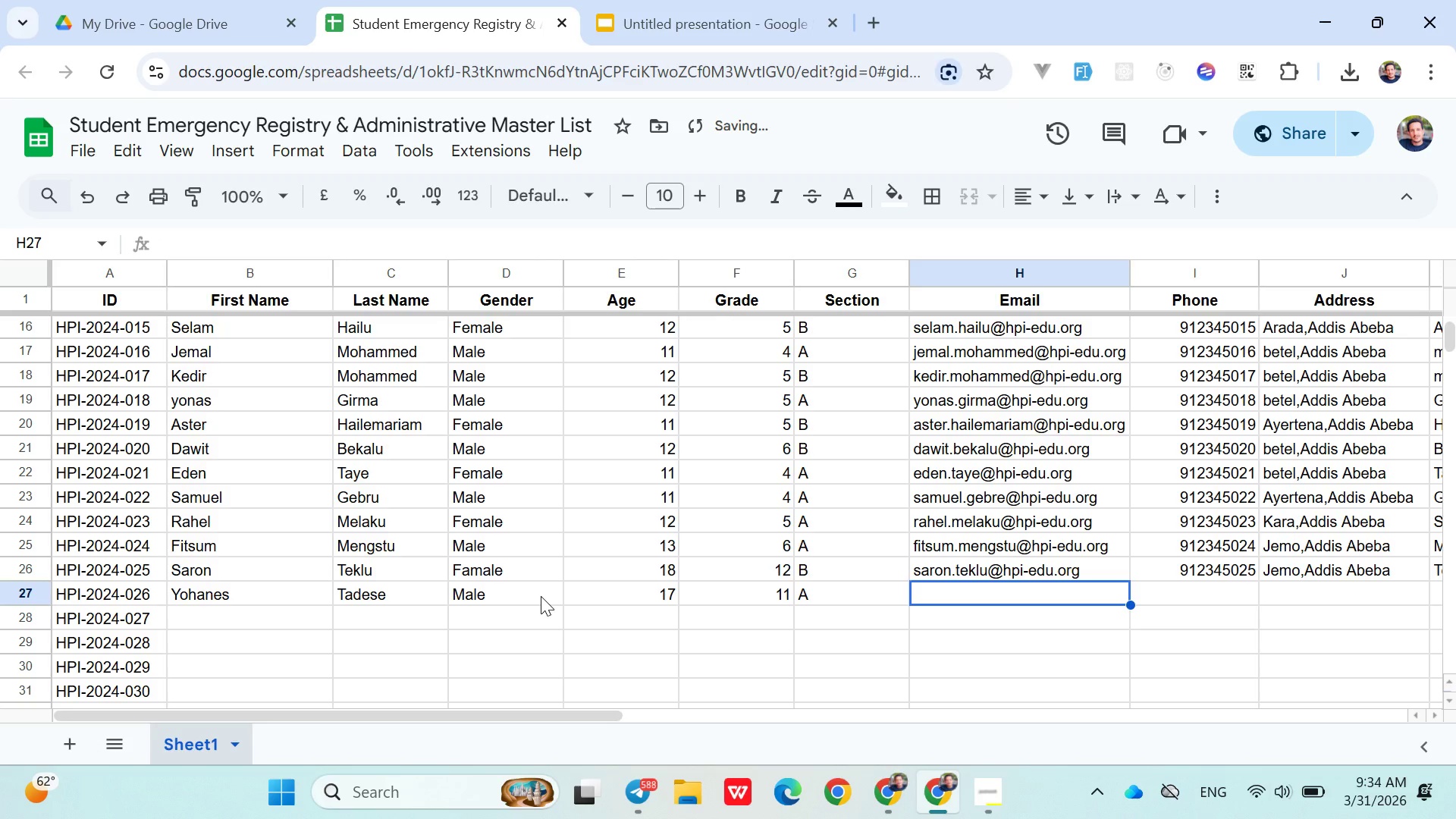 
type(yohanes.tadese@hpi-edu.org)
 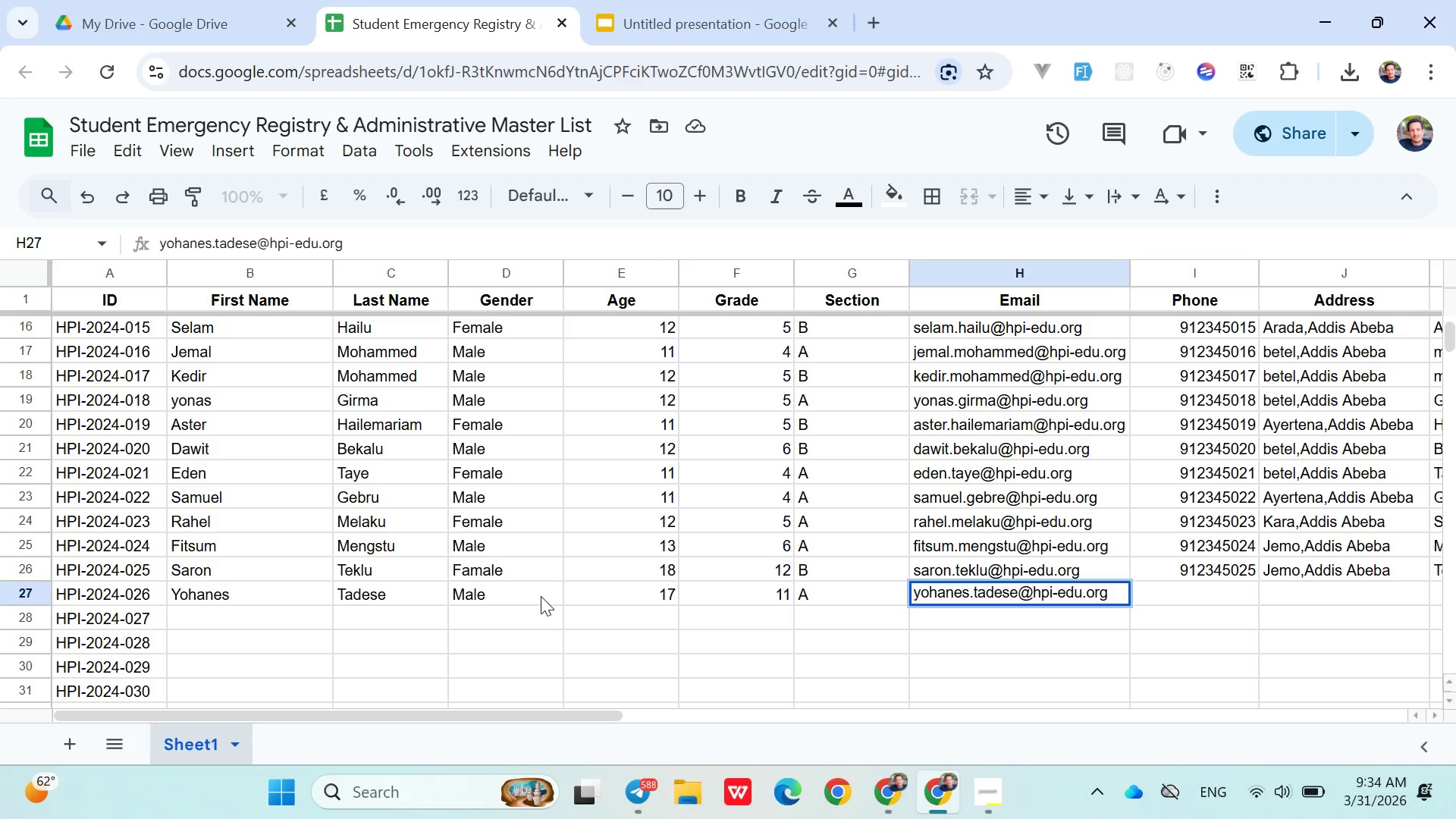 
key(ArrowRight)
 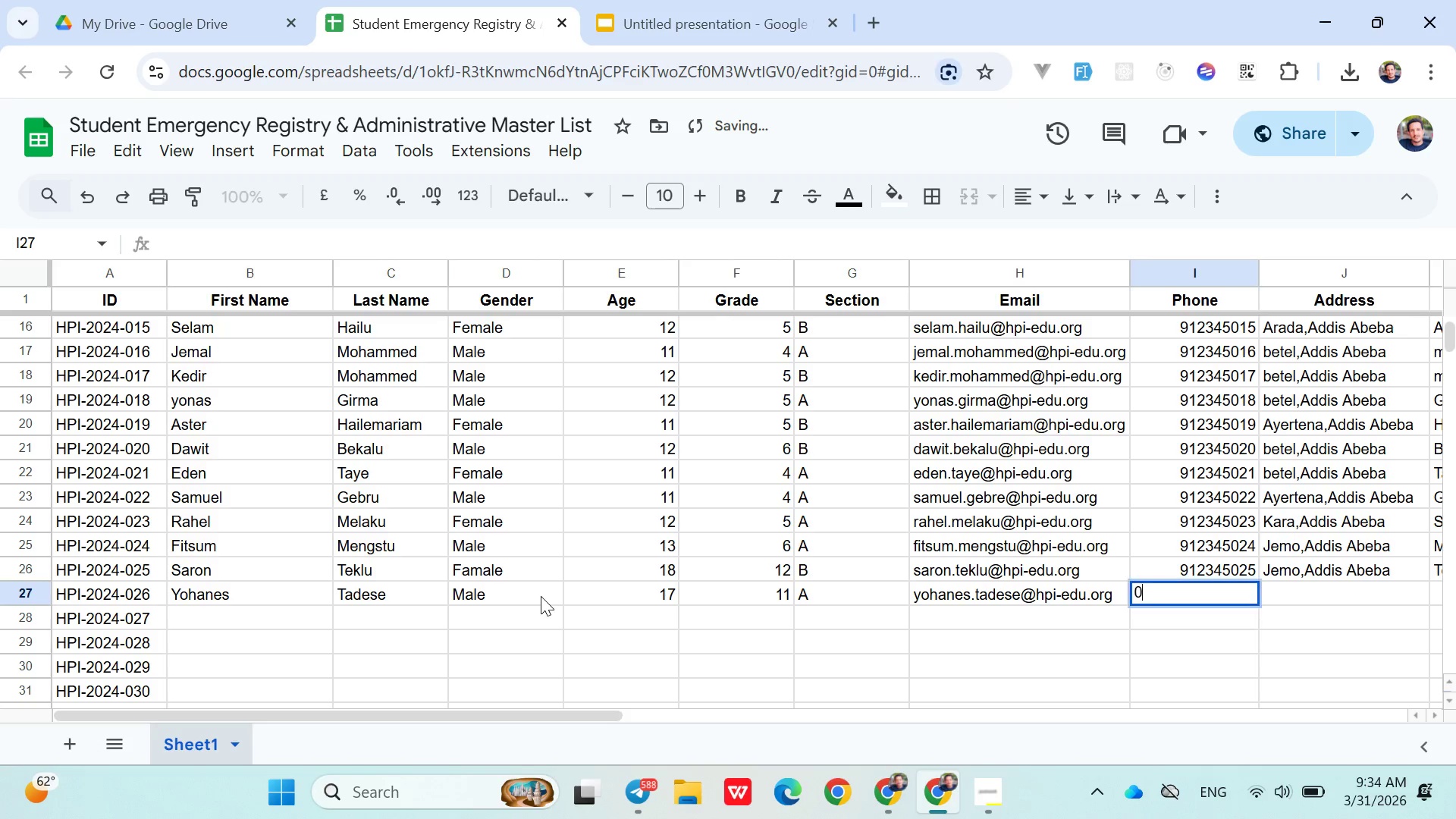 
type(0912345026)
 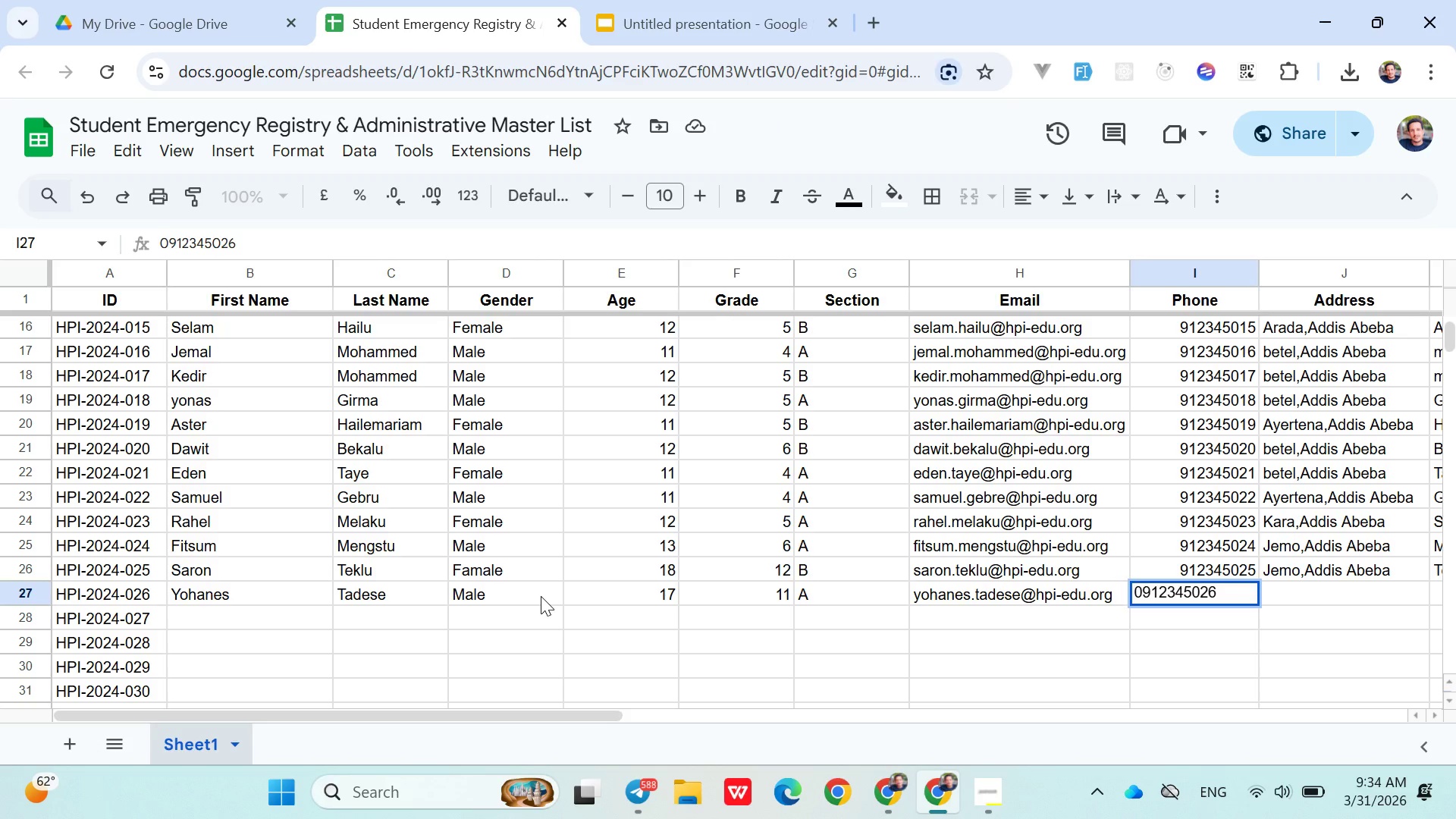 
key(ArrowRight)
 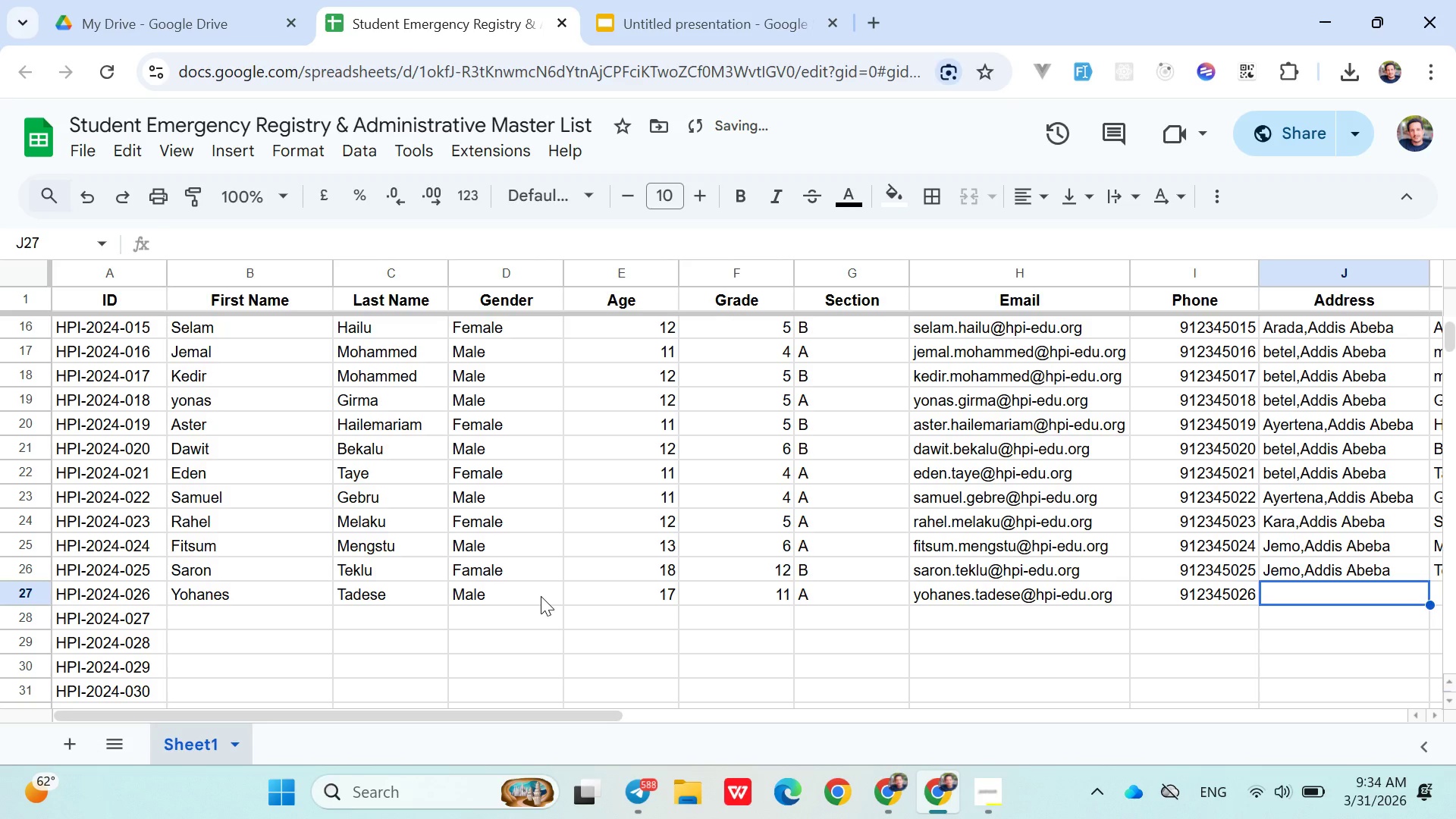 
type(Ayat,Addis Abeba)
 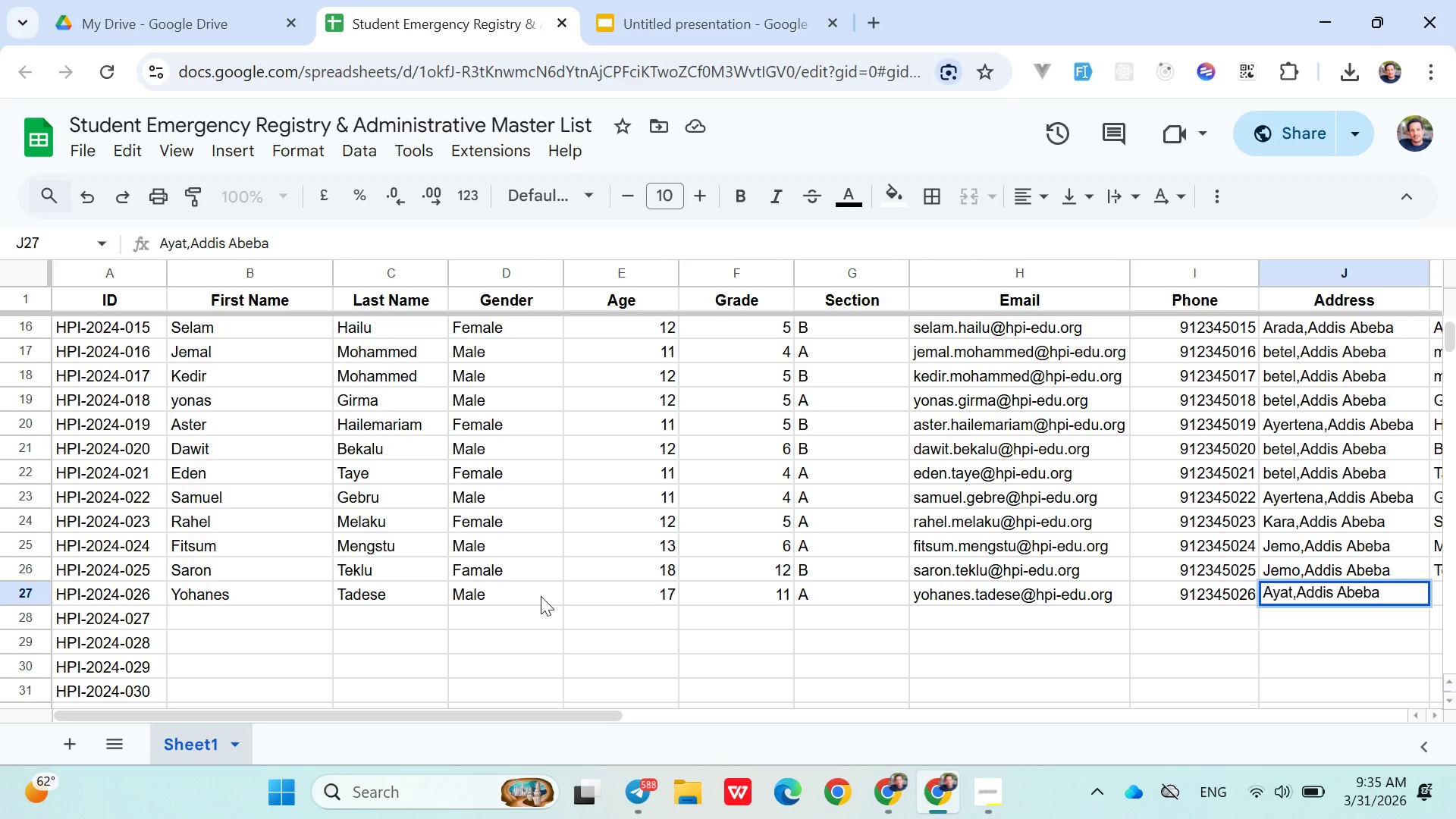 
key(ArrowRight)
 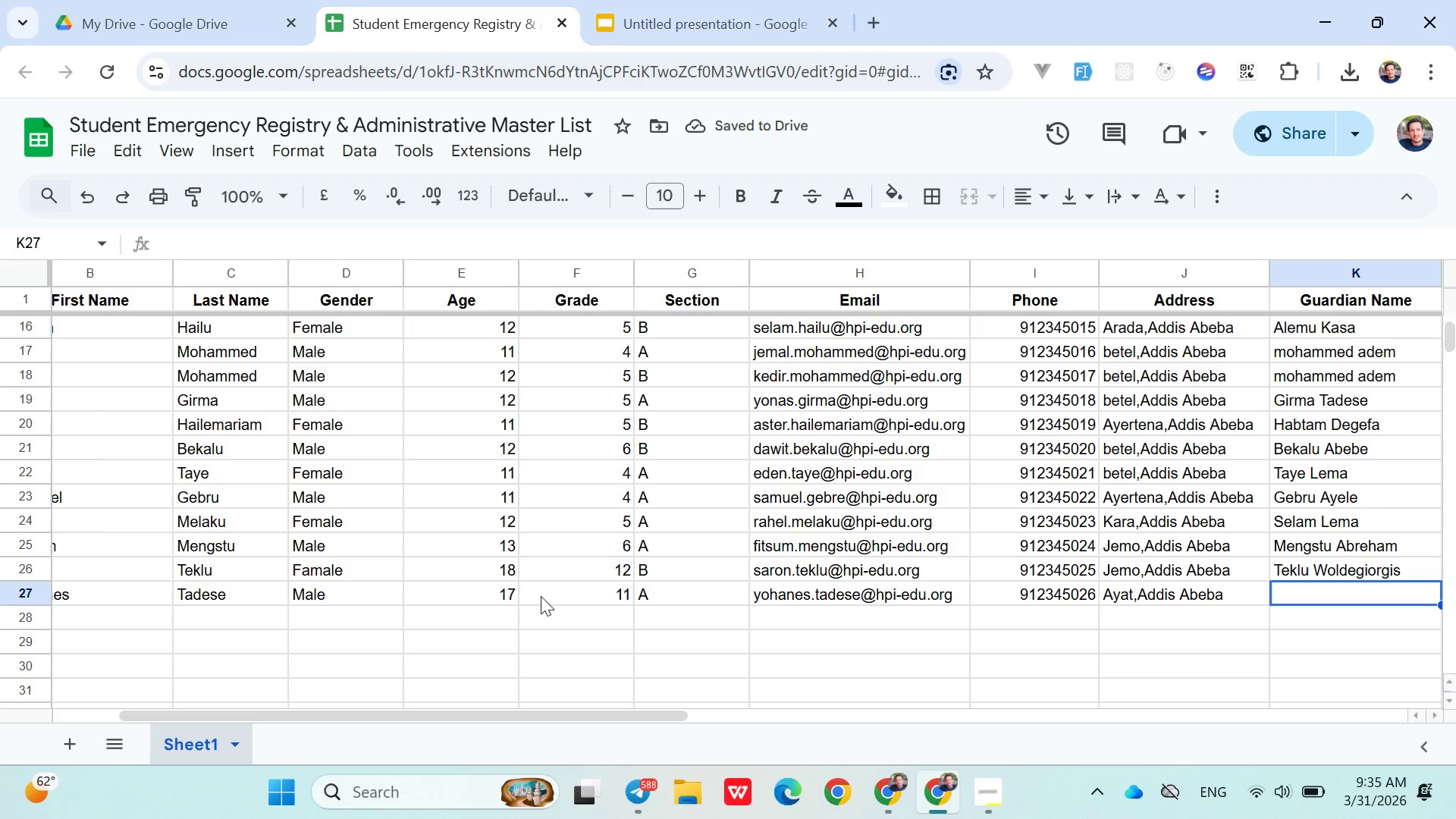 
wait(5.64)
 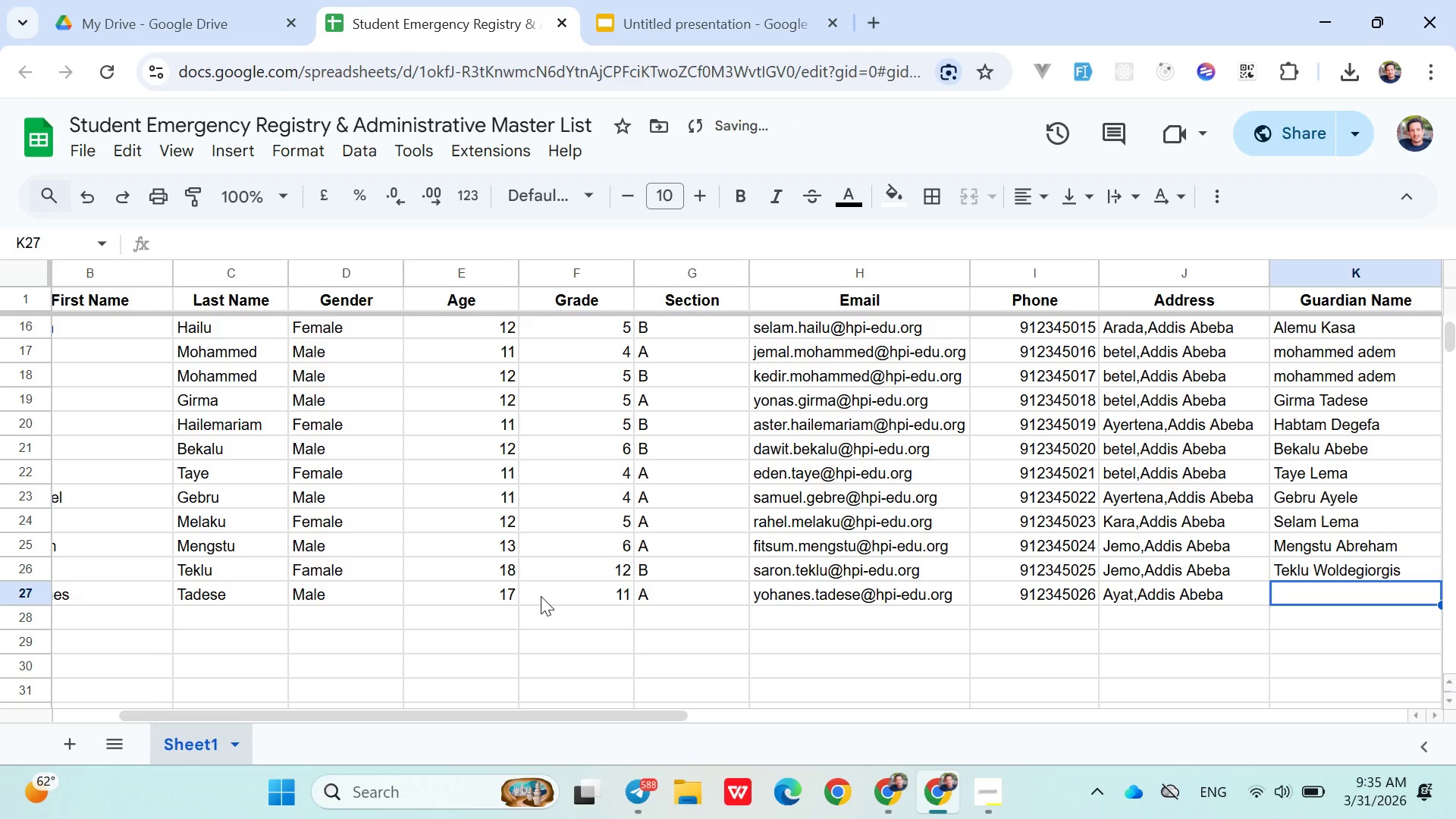 
type(Lema Kassaye)
 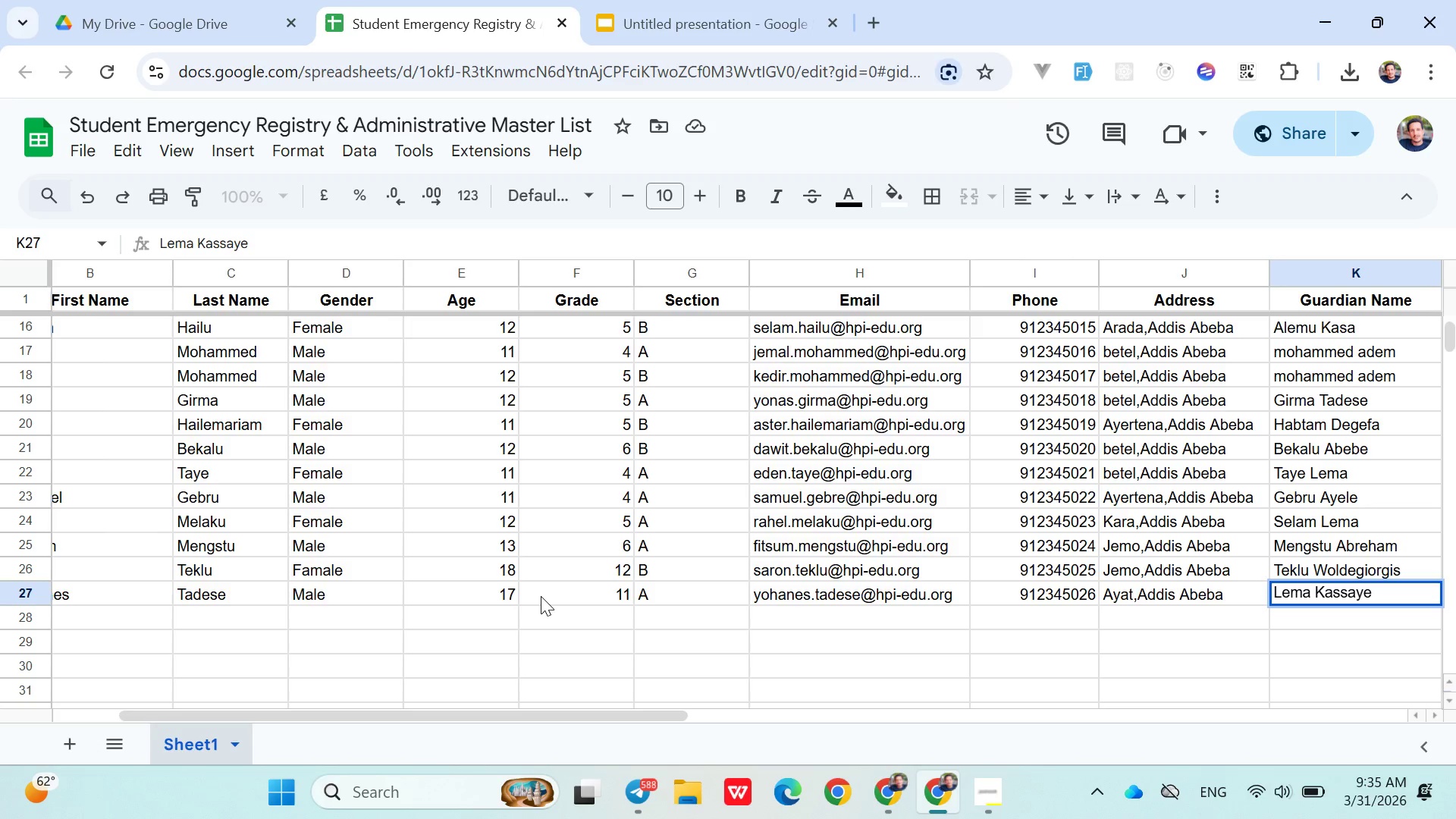 
key(ArrowRight)
 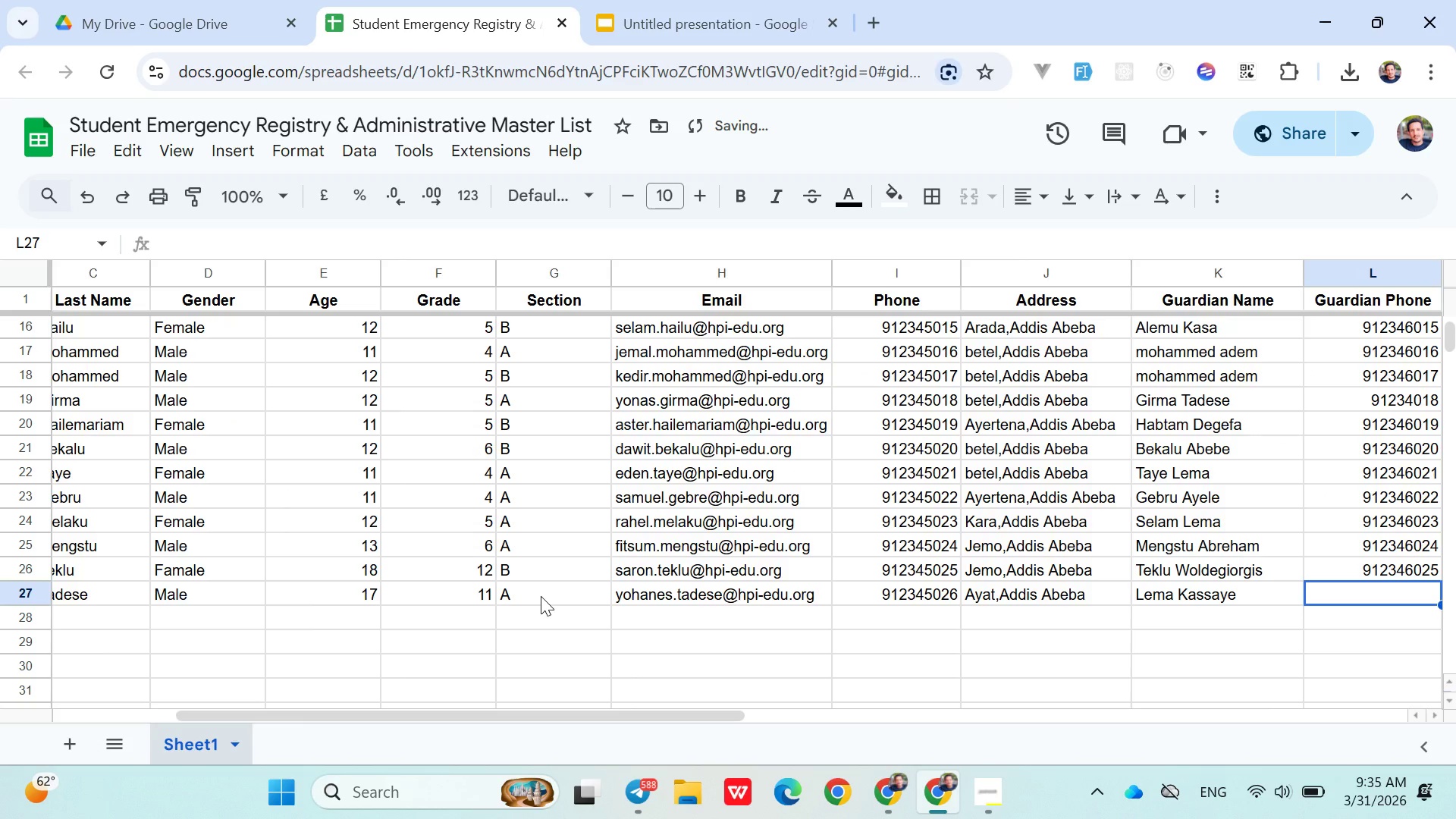 
type(0912346026)
 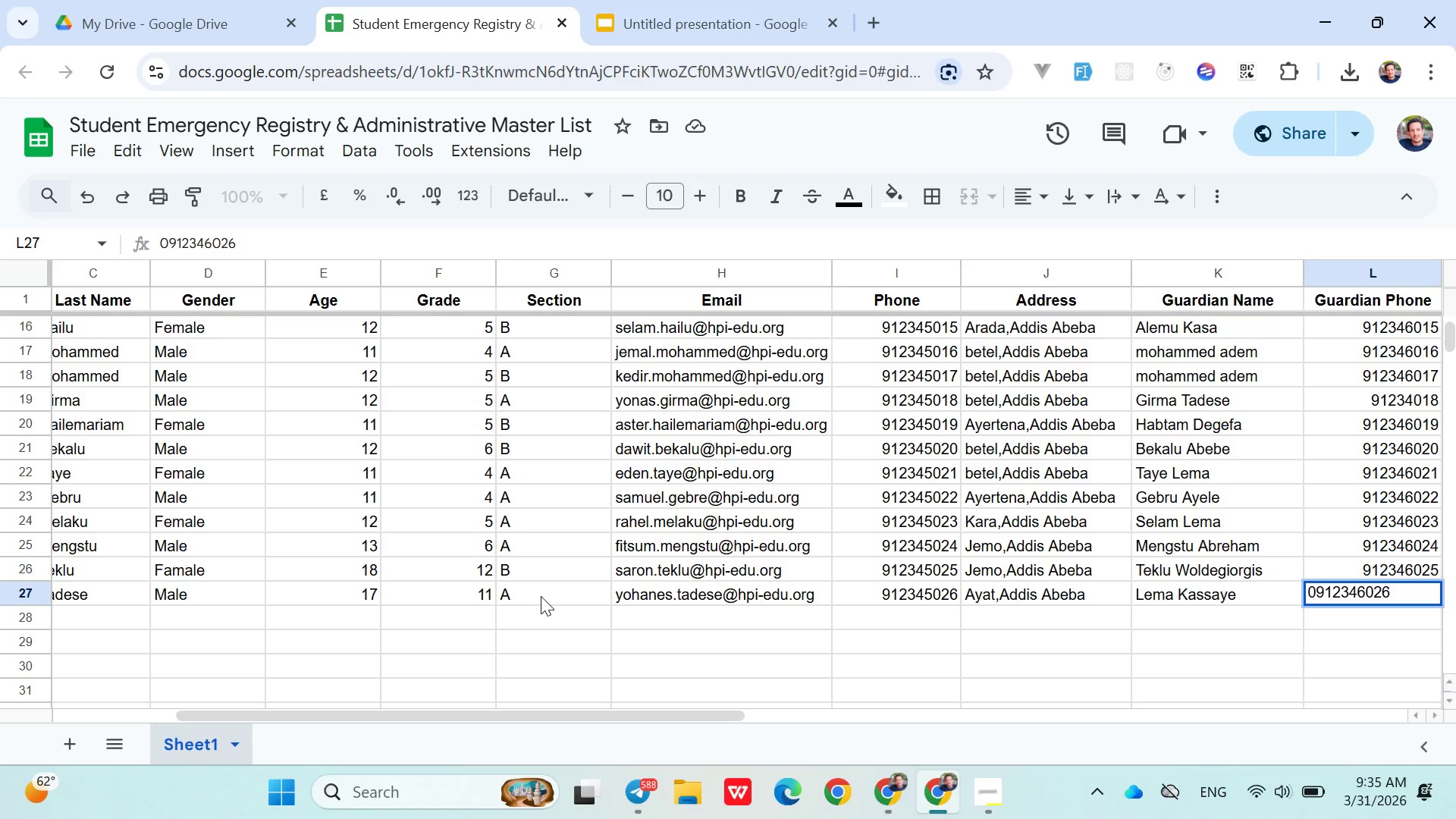 
key(ArrowDown)
 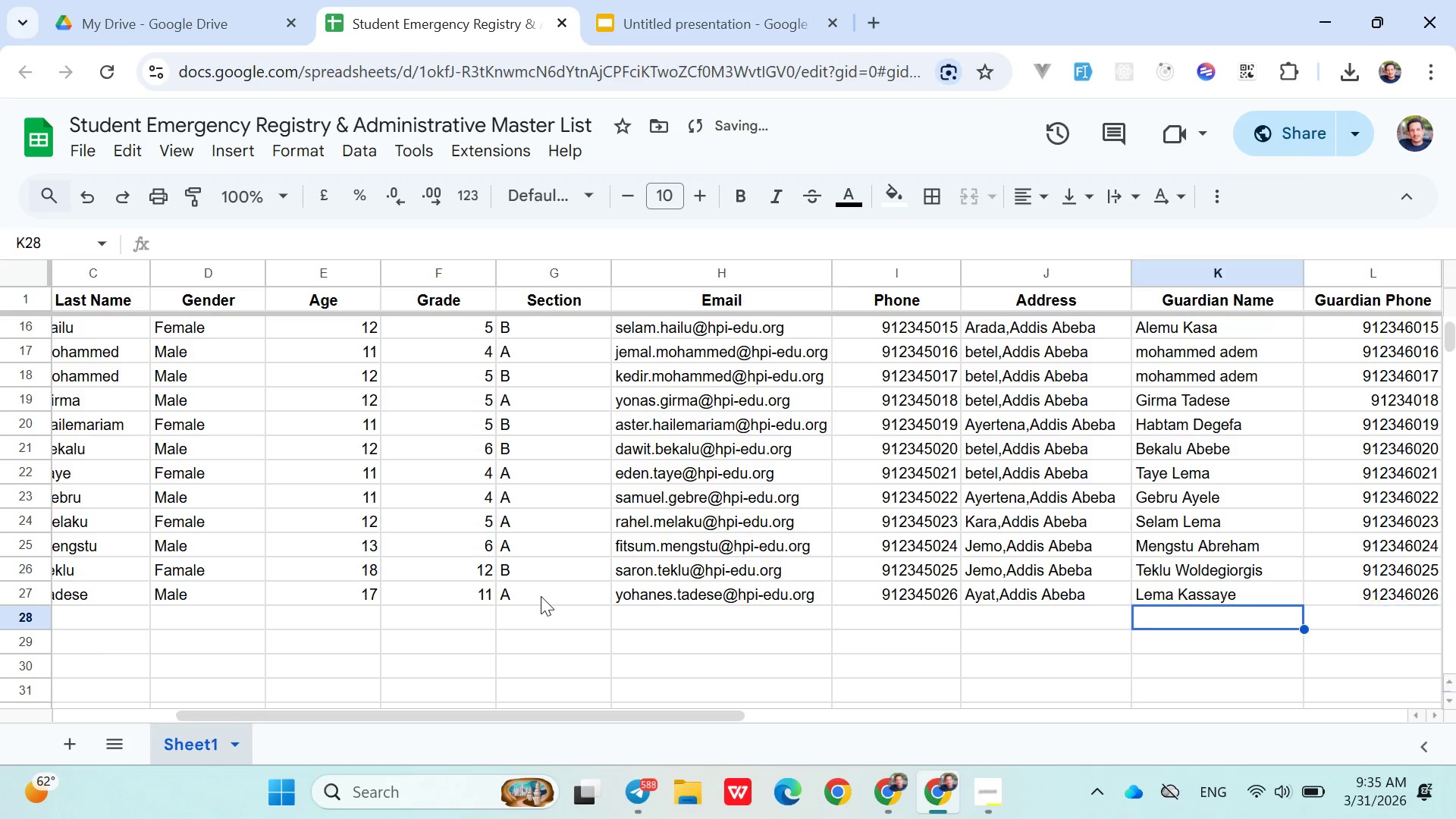 
hold_key(key=ArrowLeft, duration=1.02)
 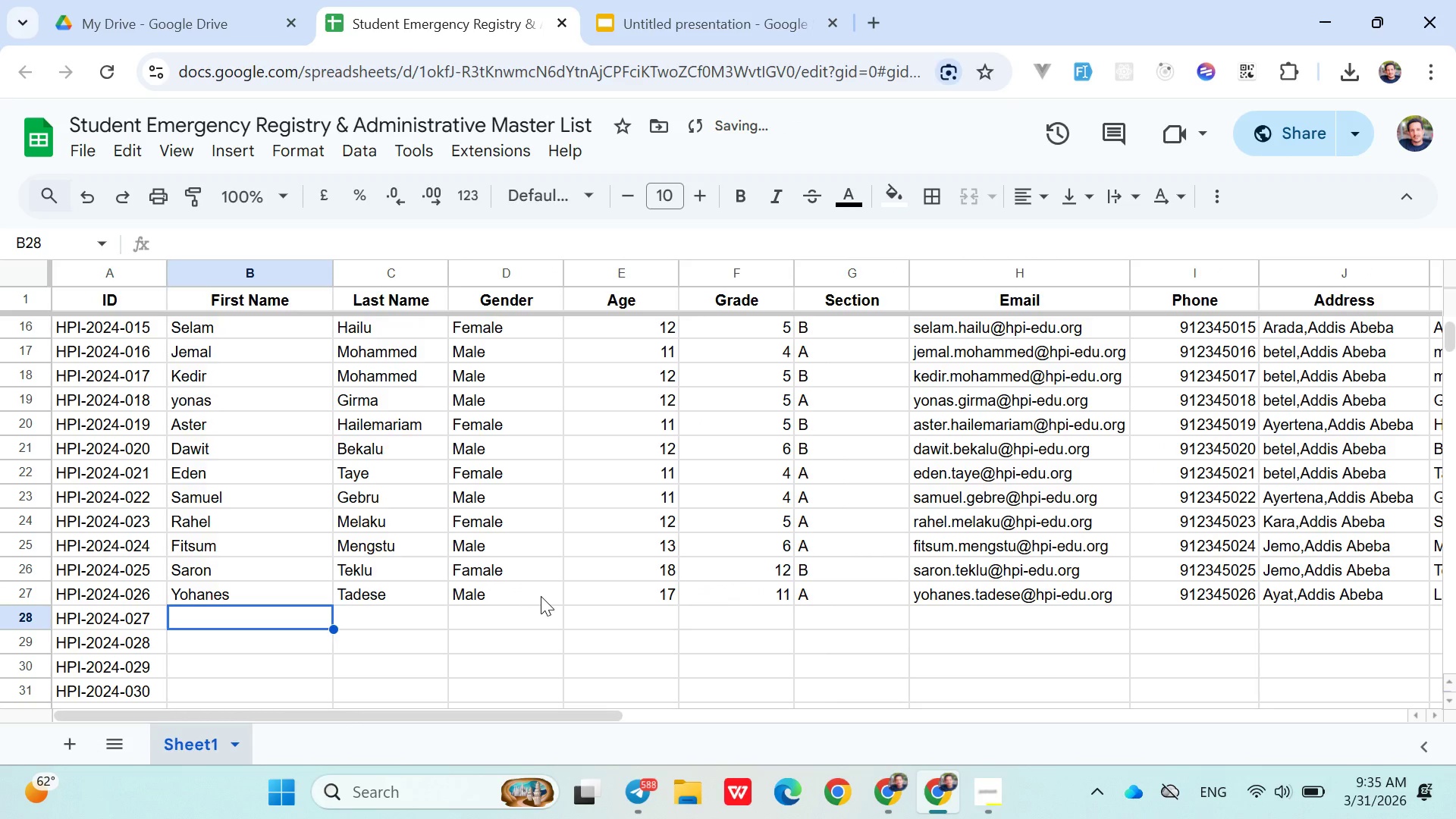 
key(ArrowRight)
 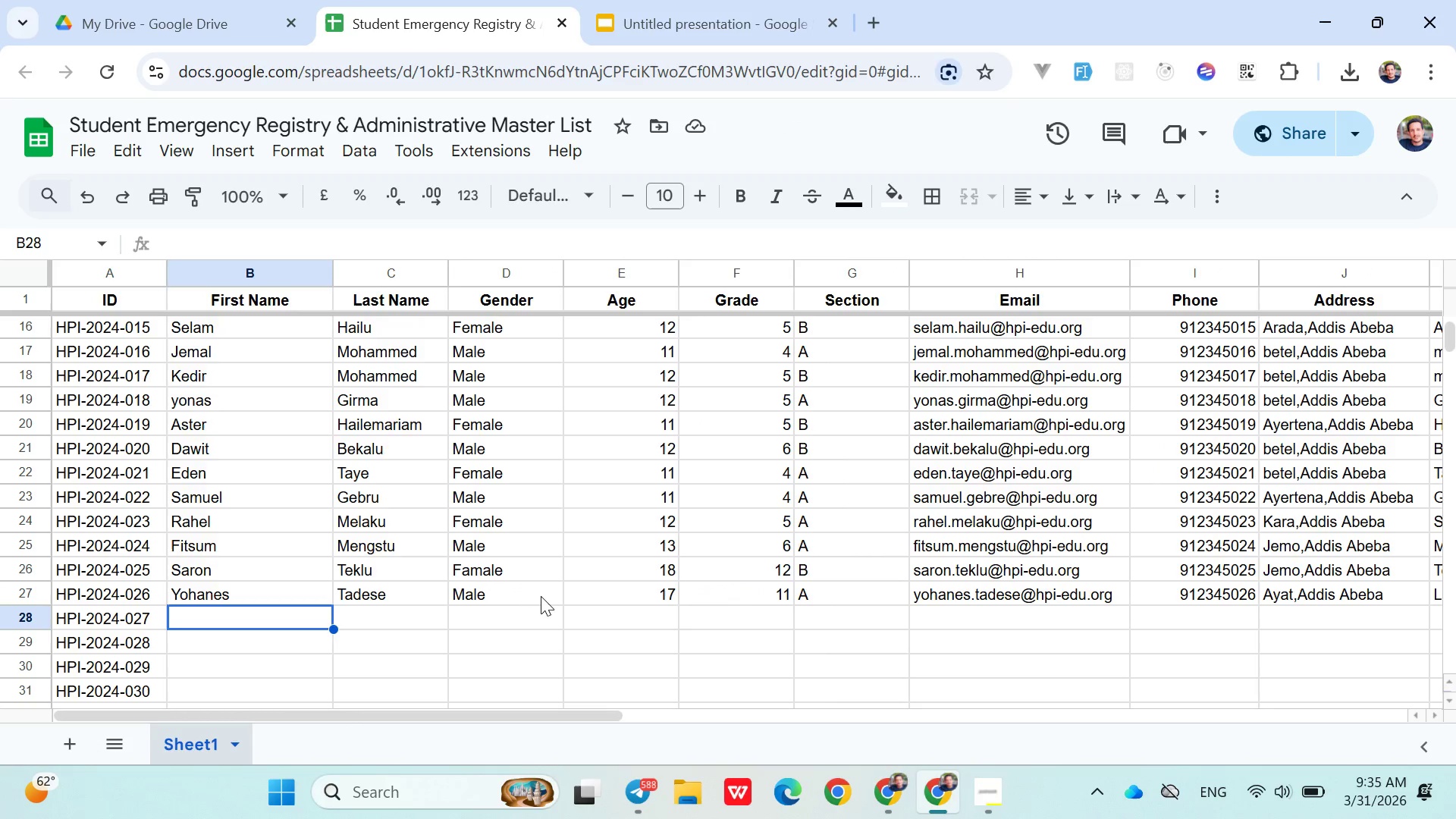 
wait(8.58)
 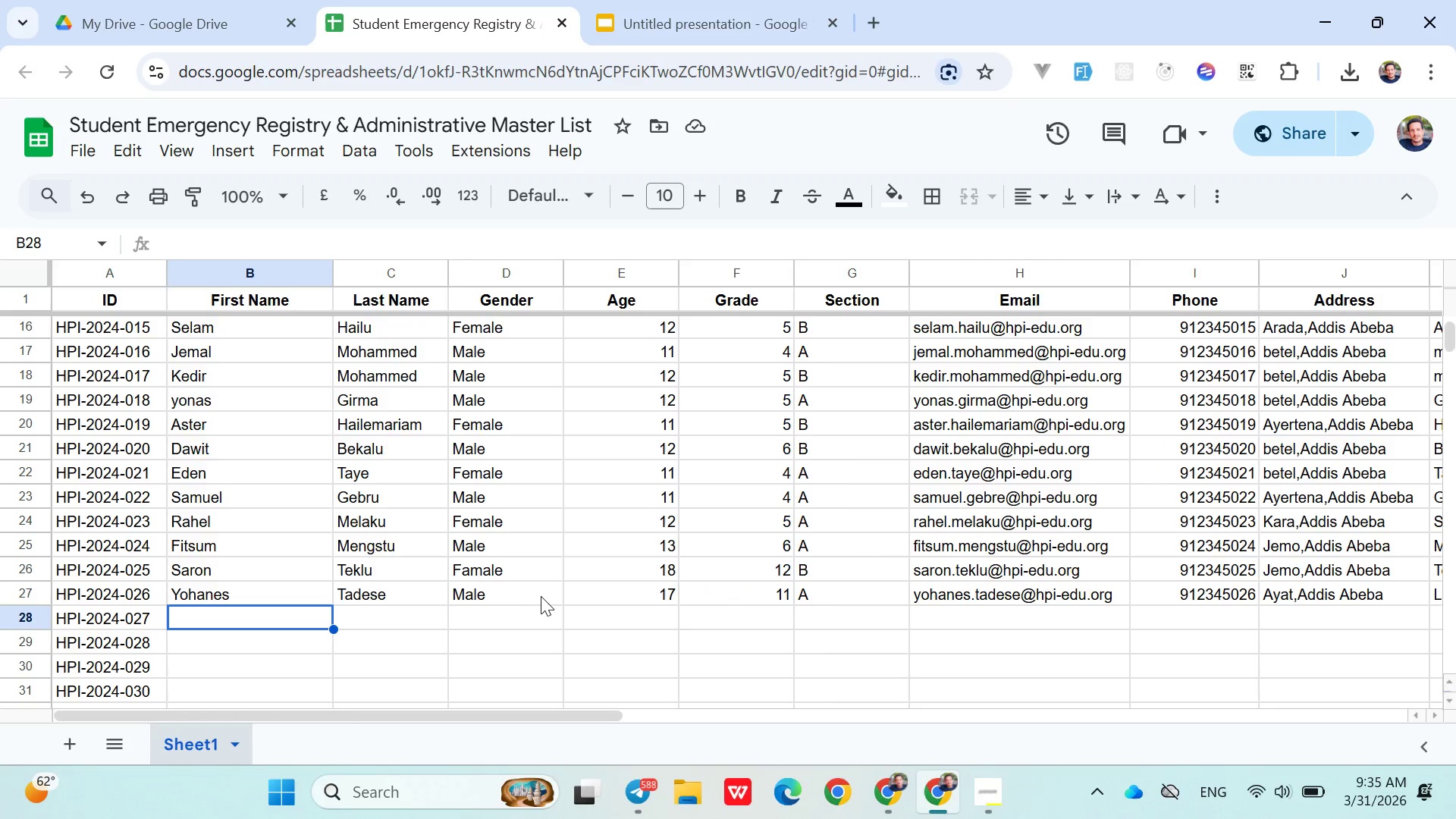 
type(Liya )
 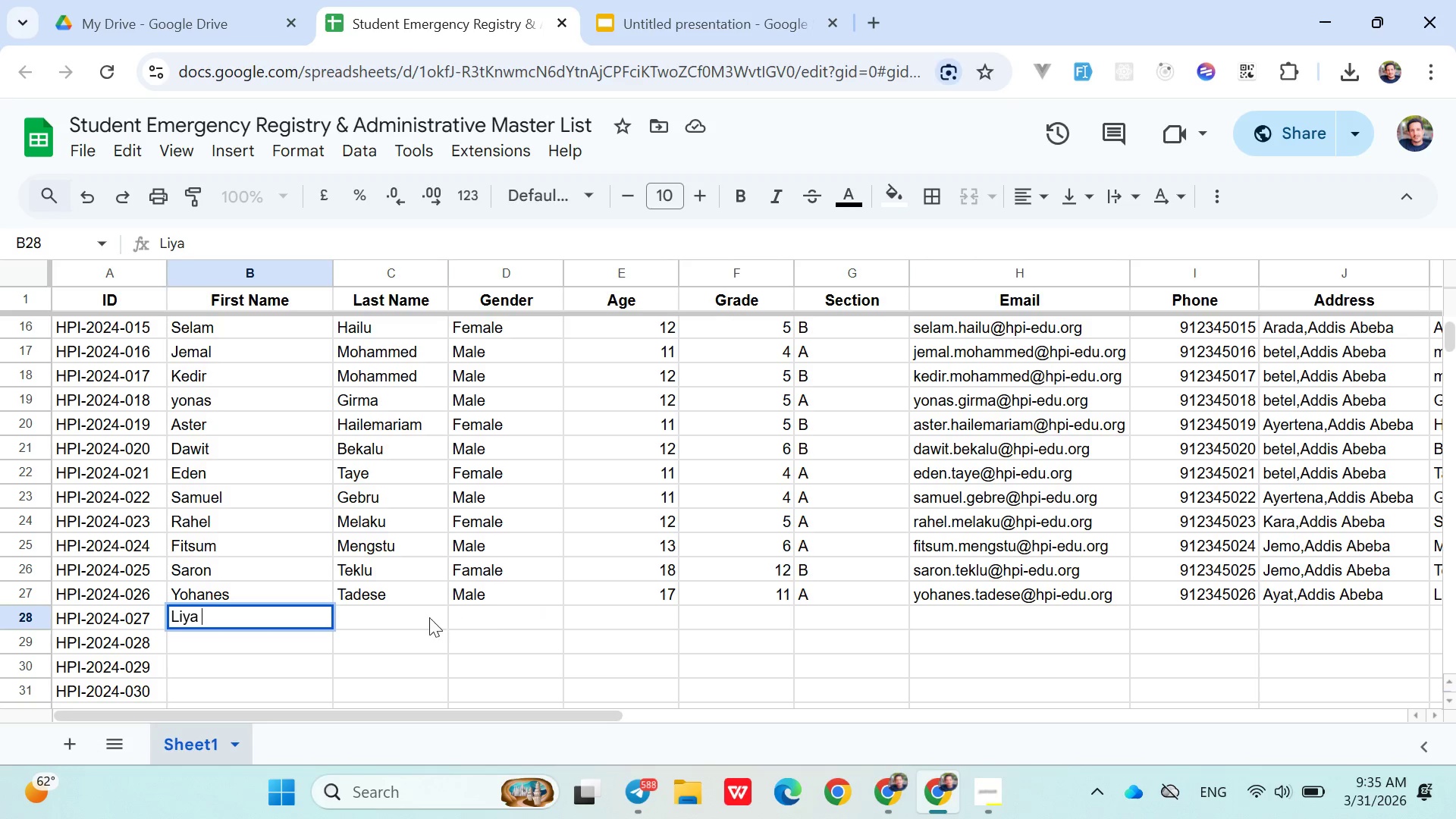 
left_click([413, 617])
 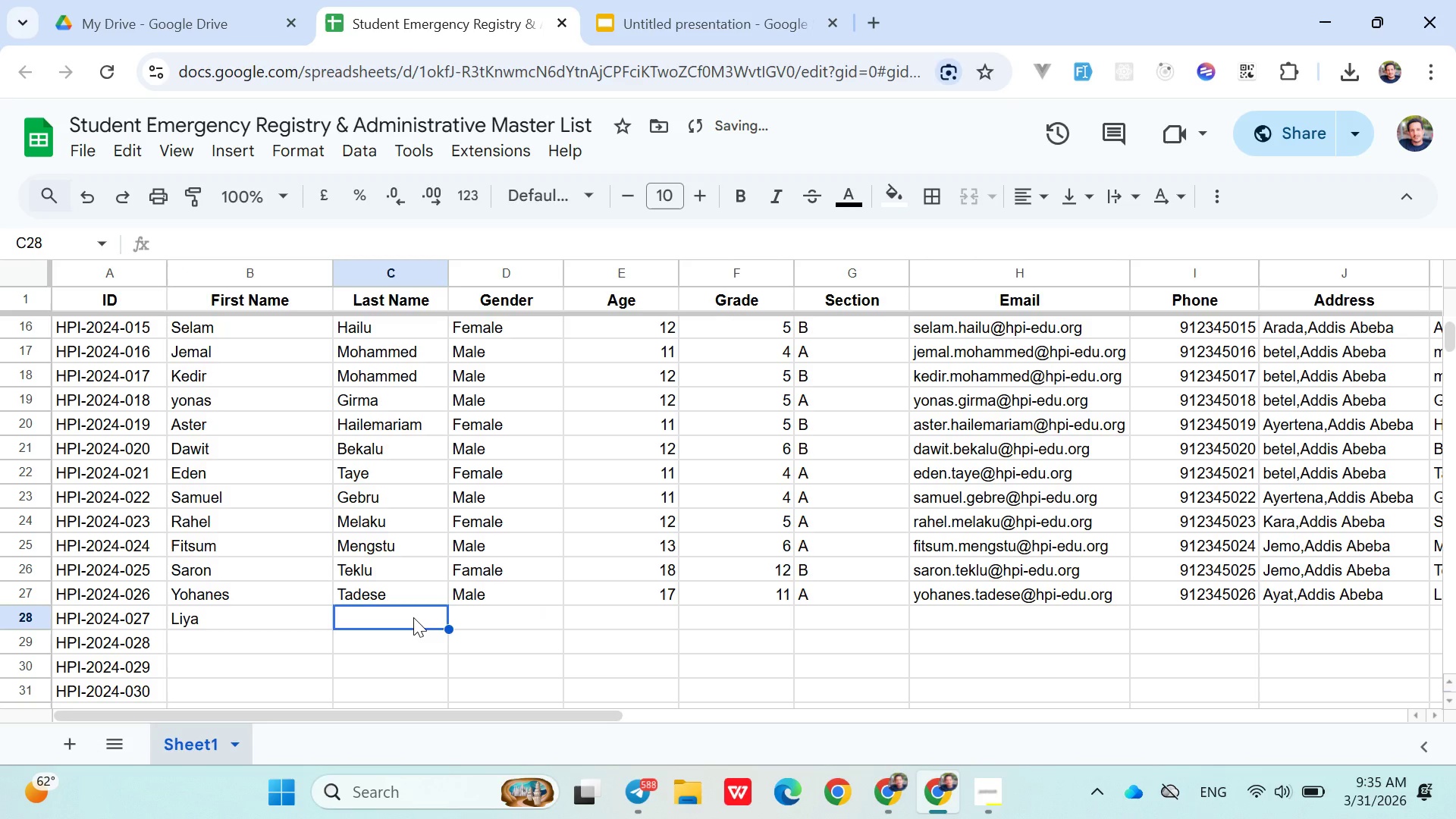 
type(Alemayehu)
 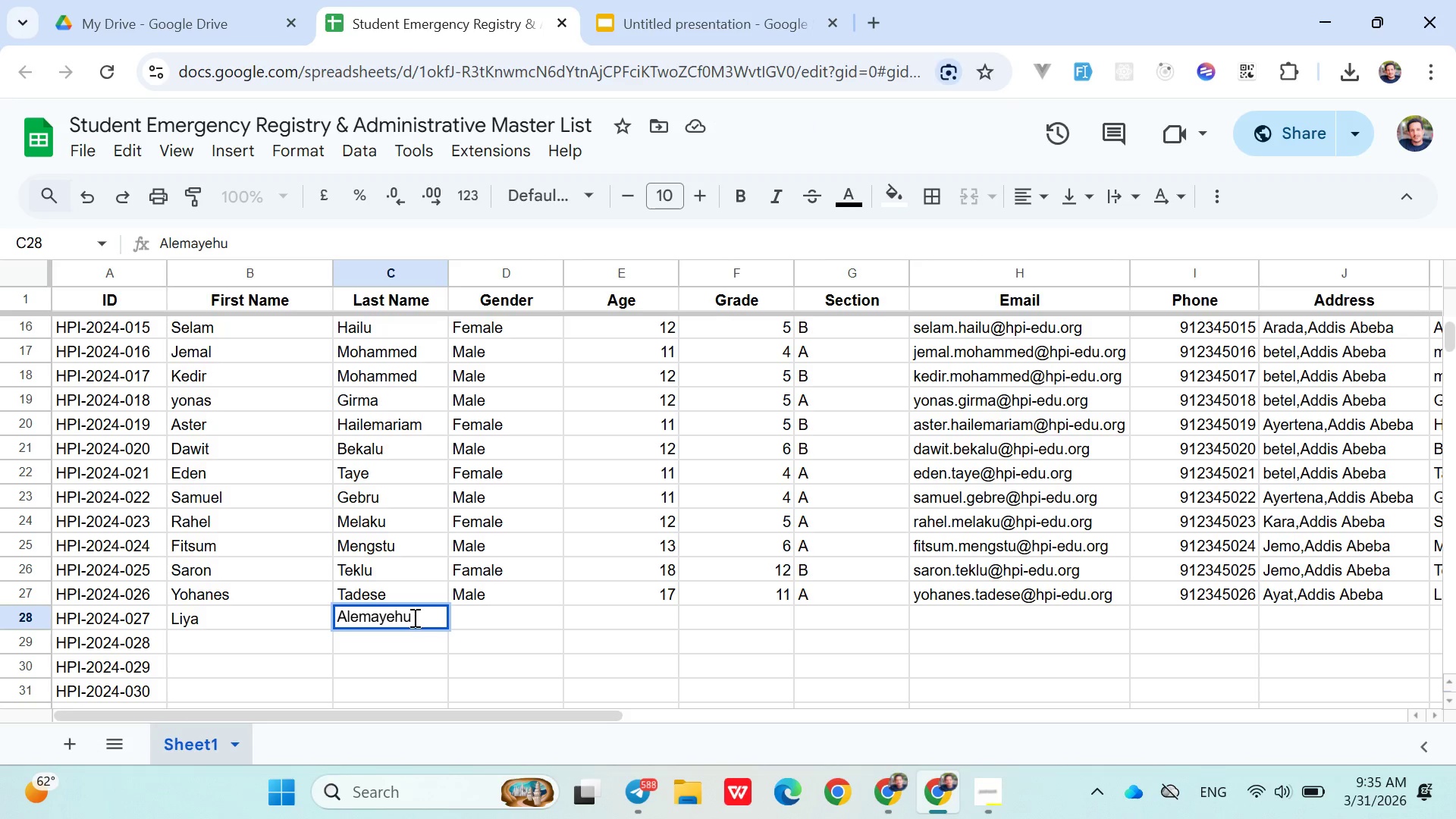 
key(ArrowRight)
 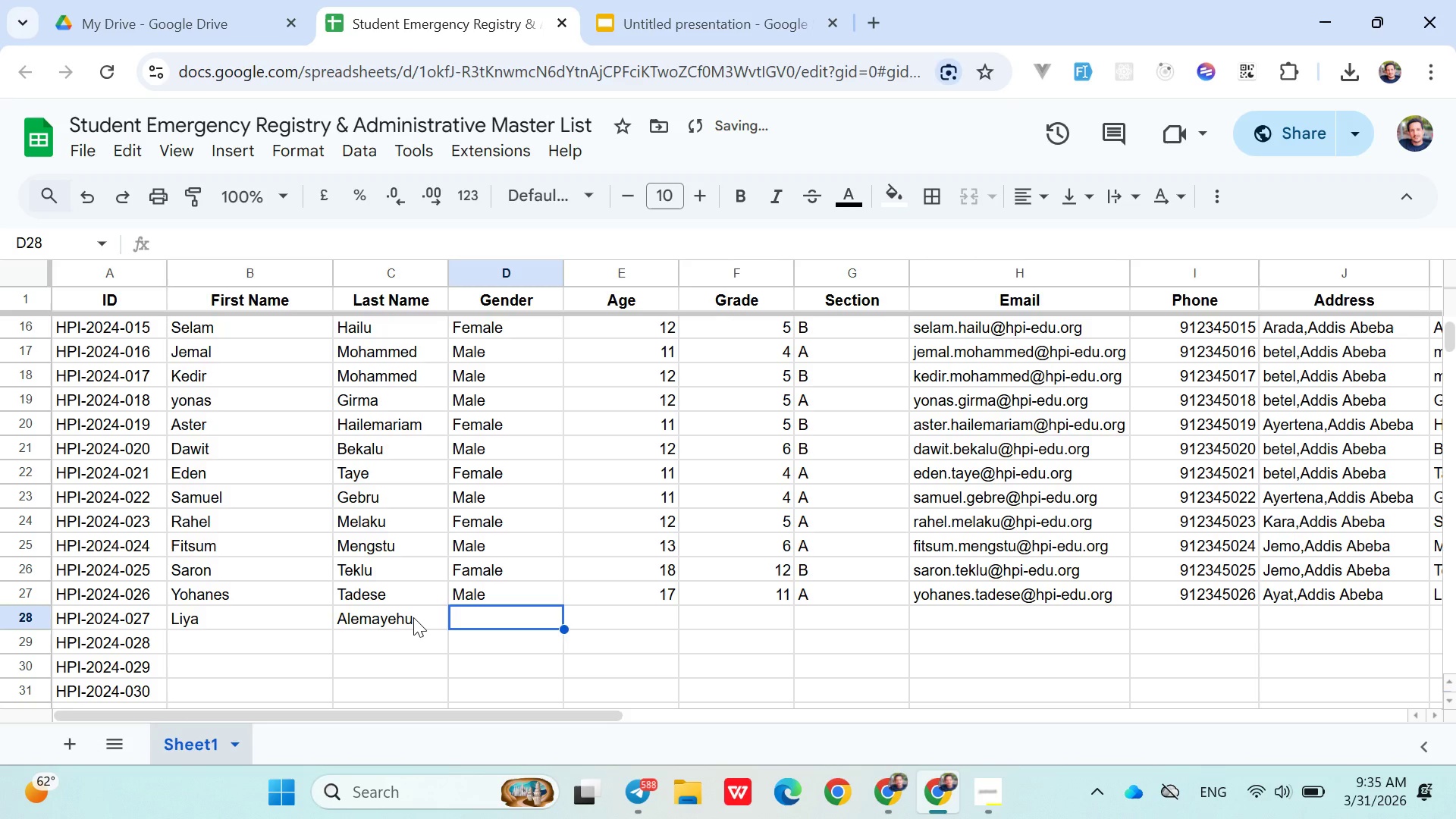 
hold_key(key=ShiftLeft, duration=0.66)
 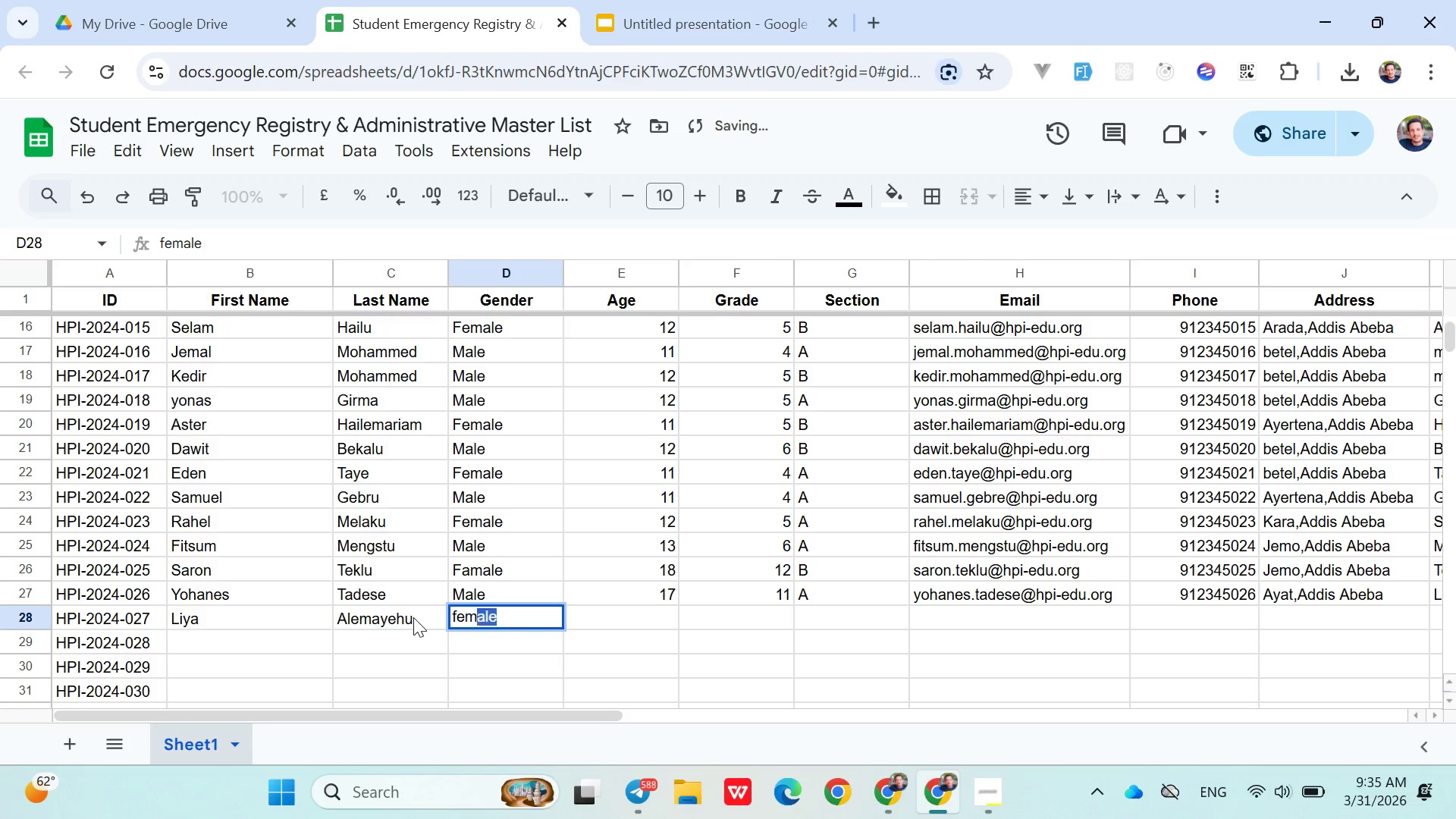 
type(female)
 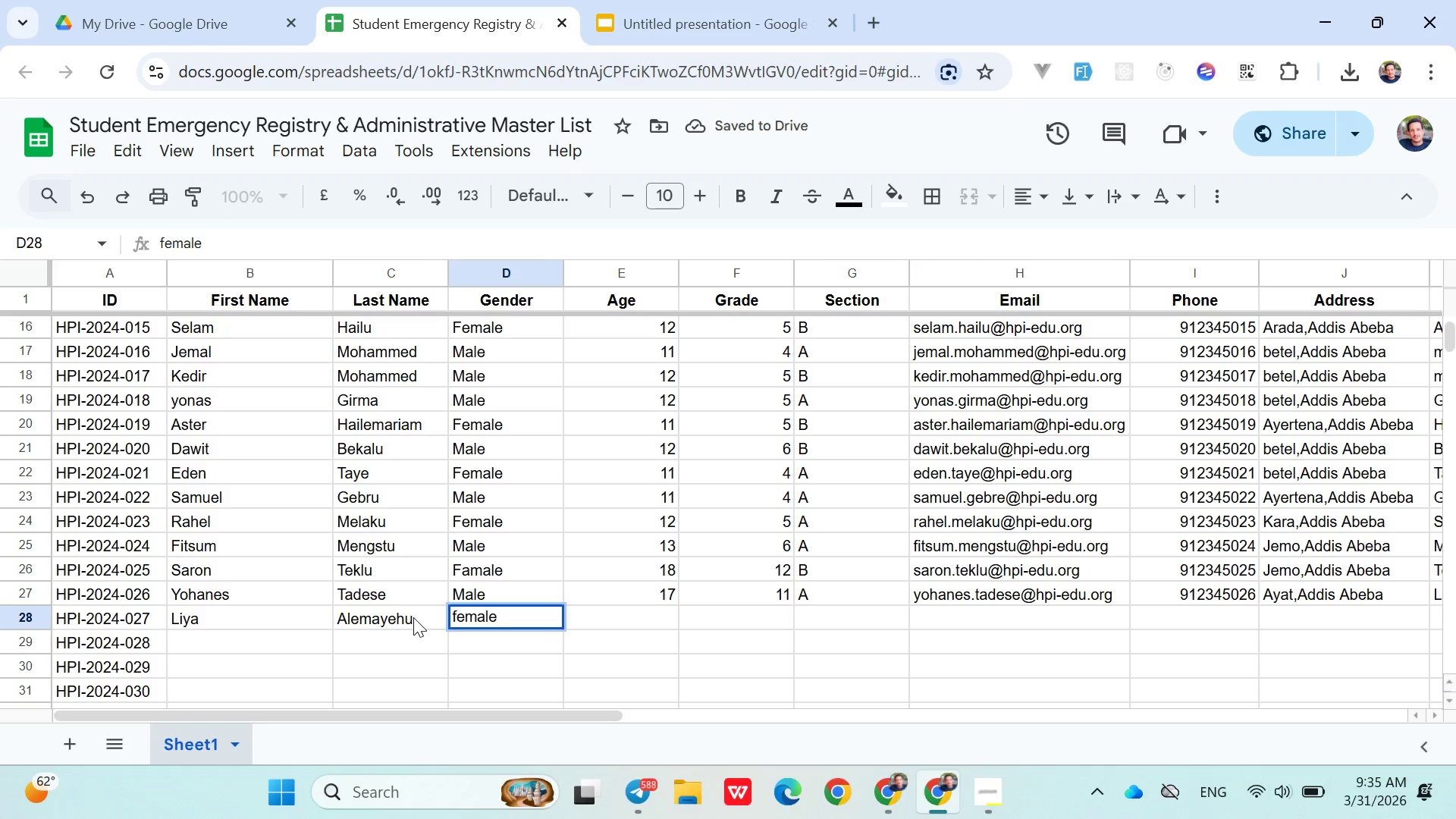 
key(ArrowRight)
 